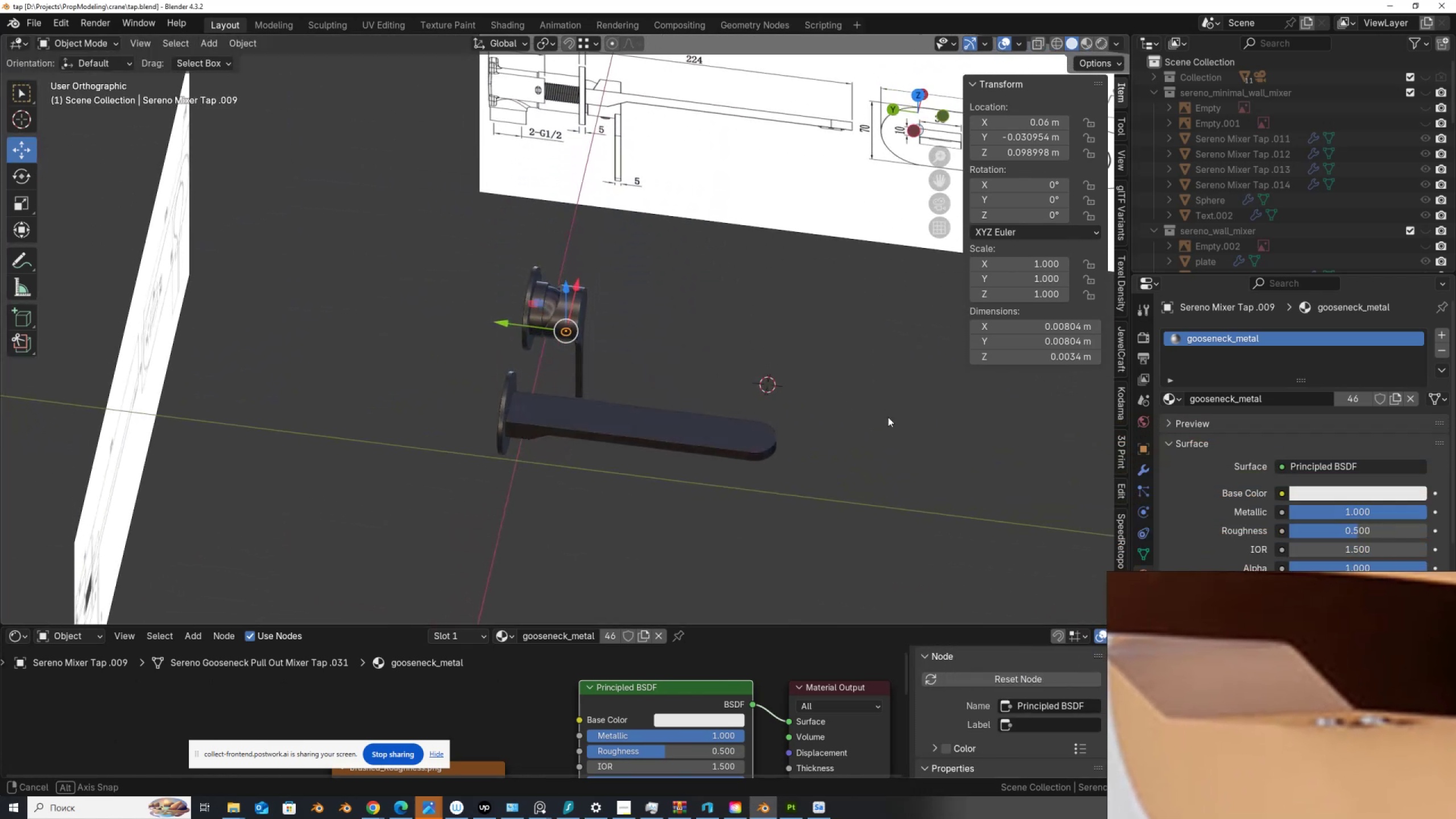 
scroll: coordinate [717, 428], scroll_direction: up, amount: 1.0
 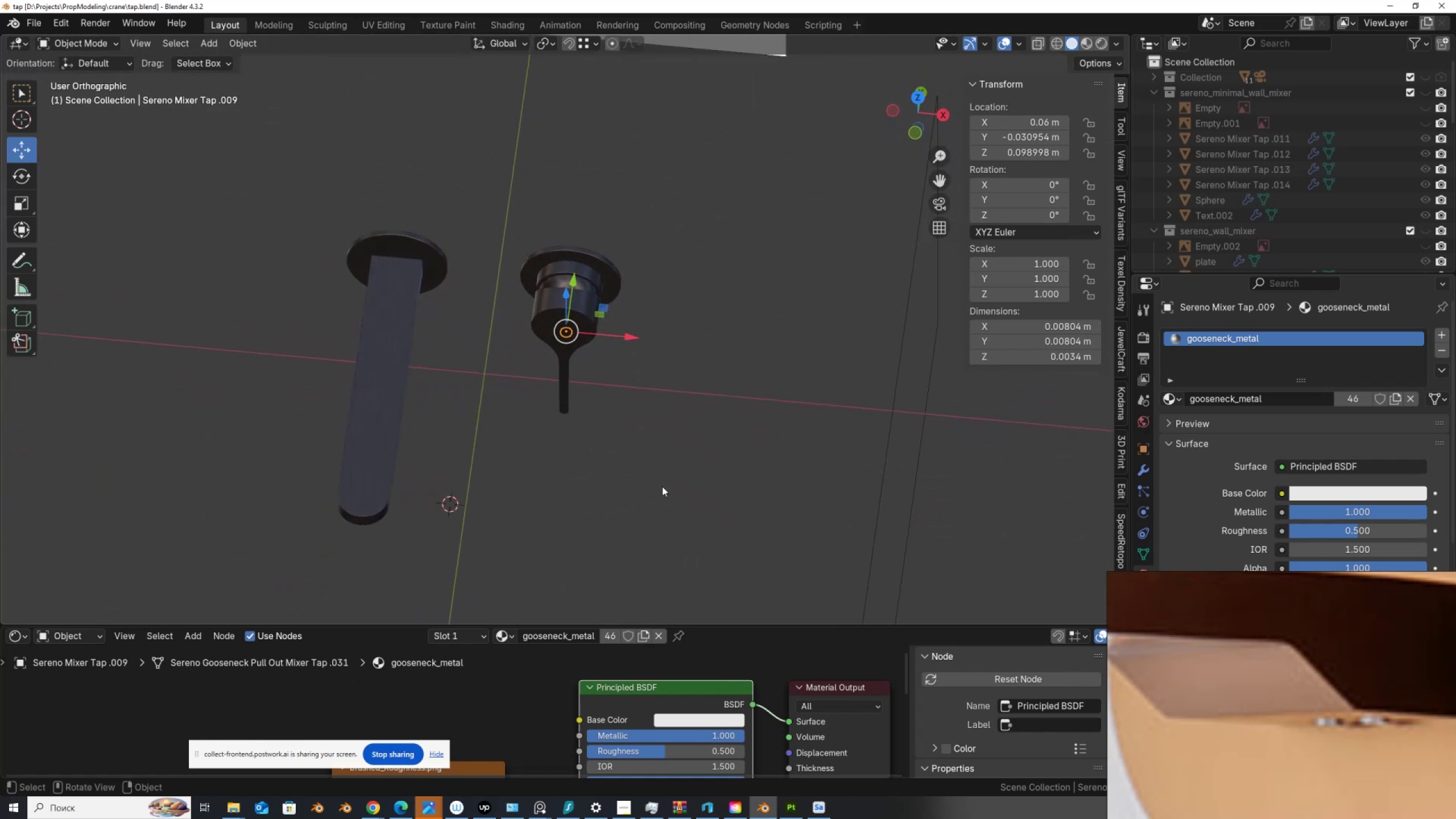 
left_click_drag(start_coordinate=[653, 499], to_coordinate=[317, 208])
 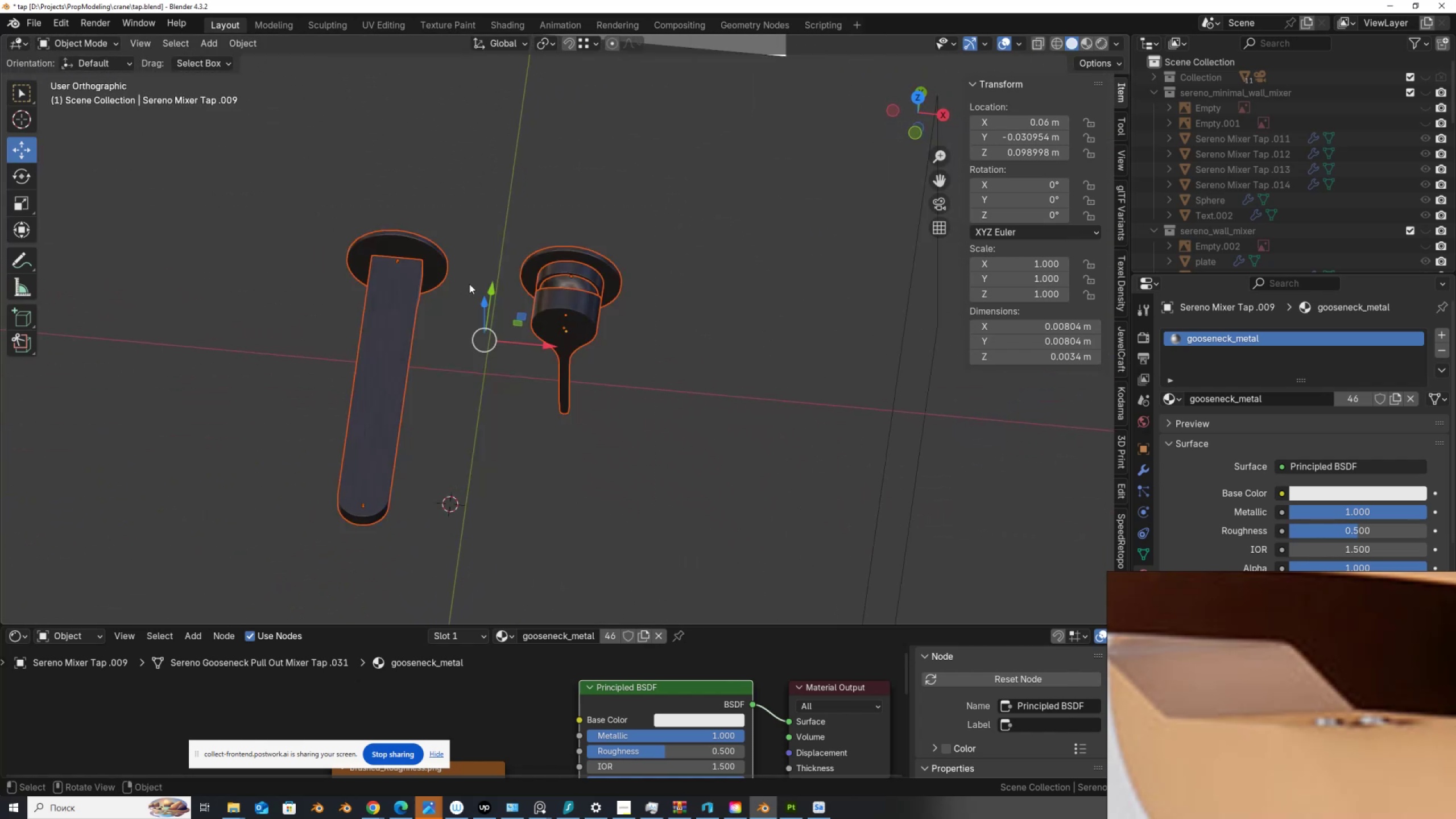 
key(Q)
 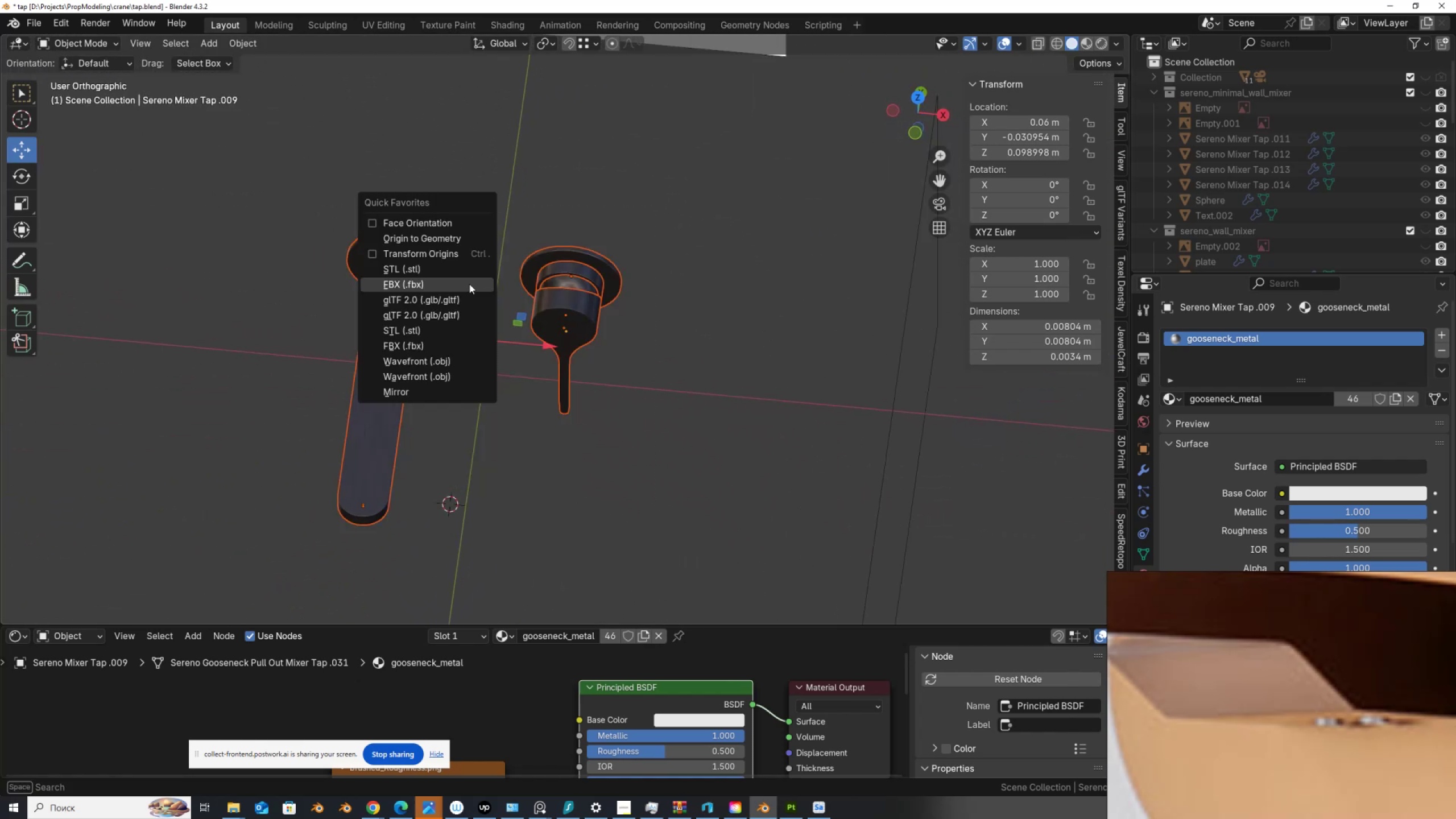 
left_click([469, 284])
 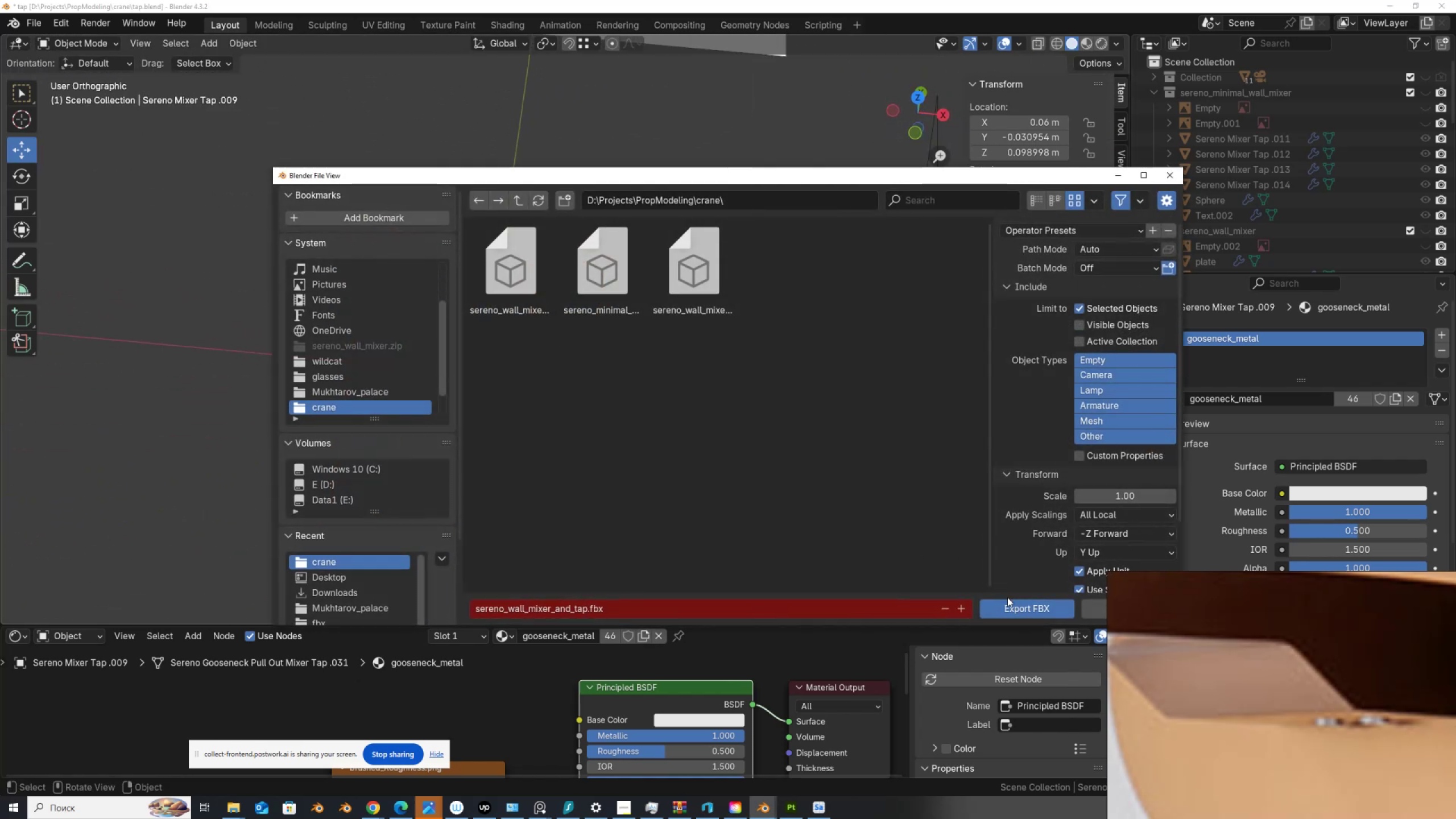 
left_click([1017, 609])
 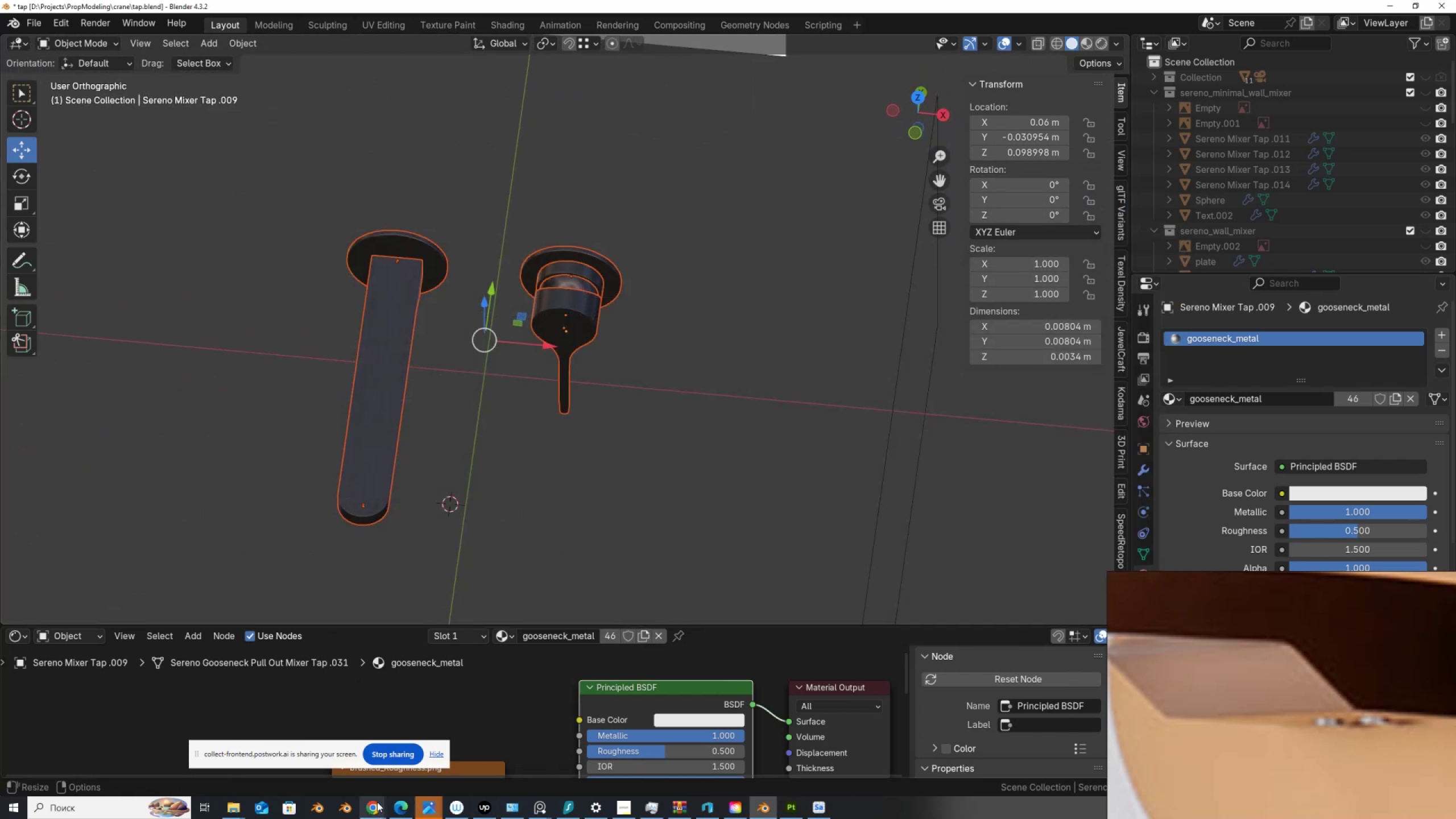 
left_click([367, 809])
 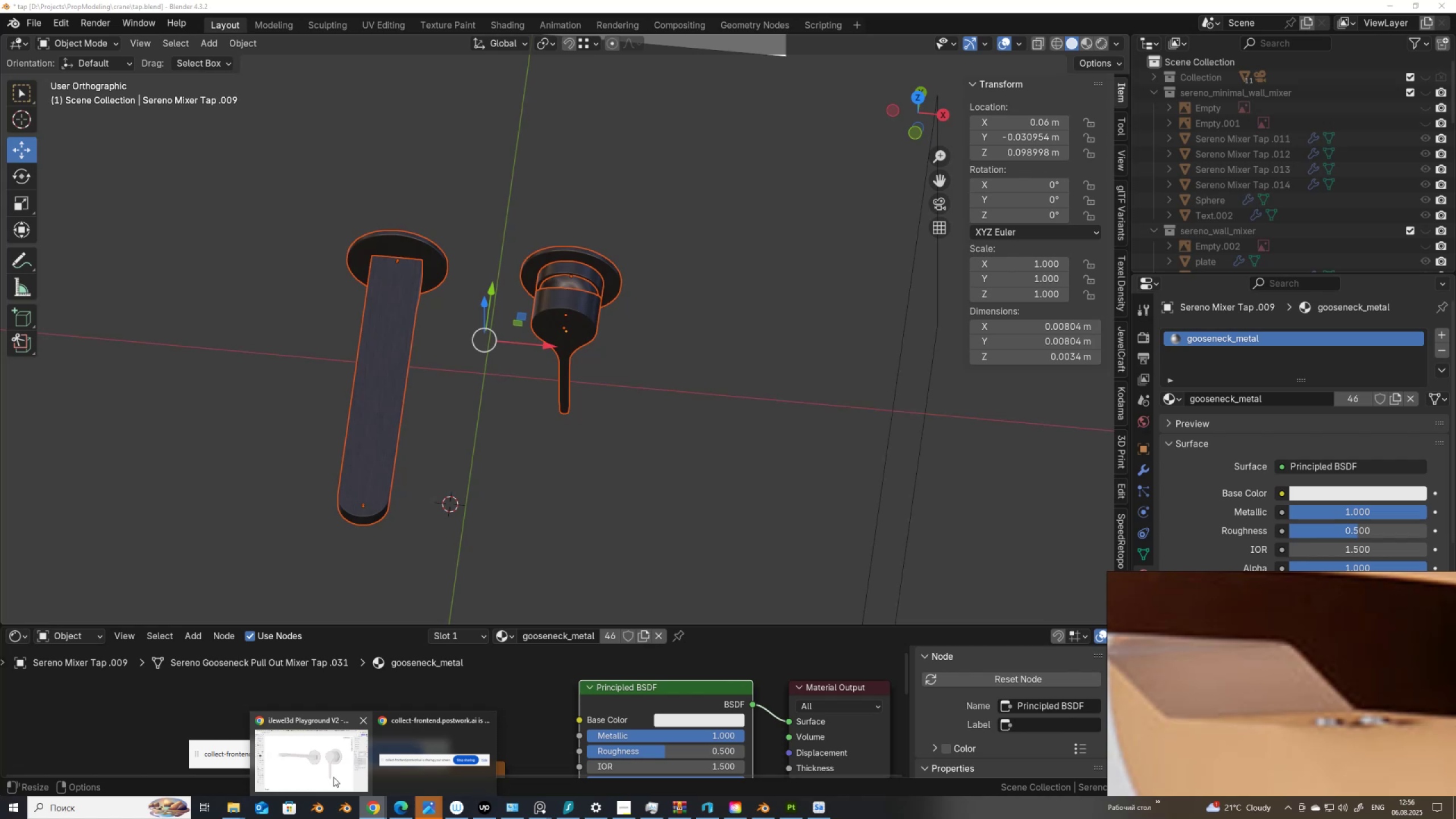 
left_click([333, 777])
 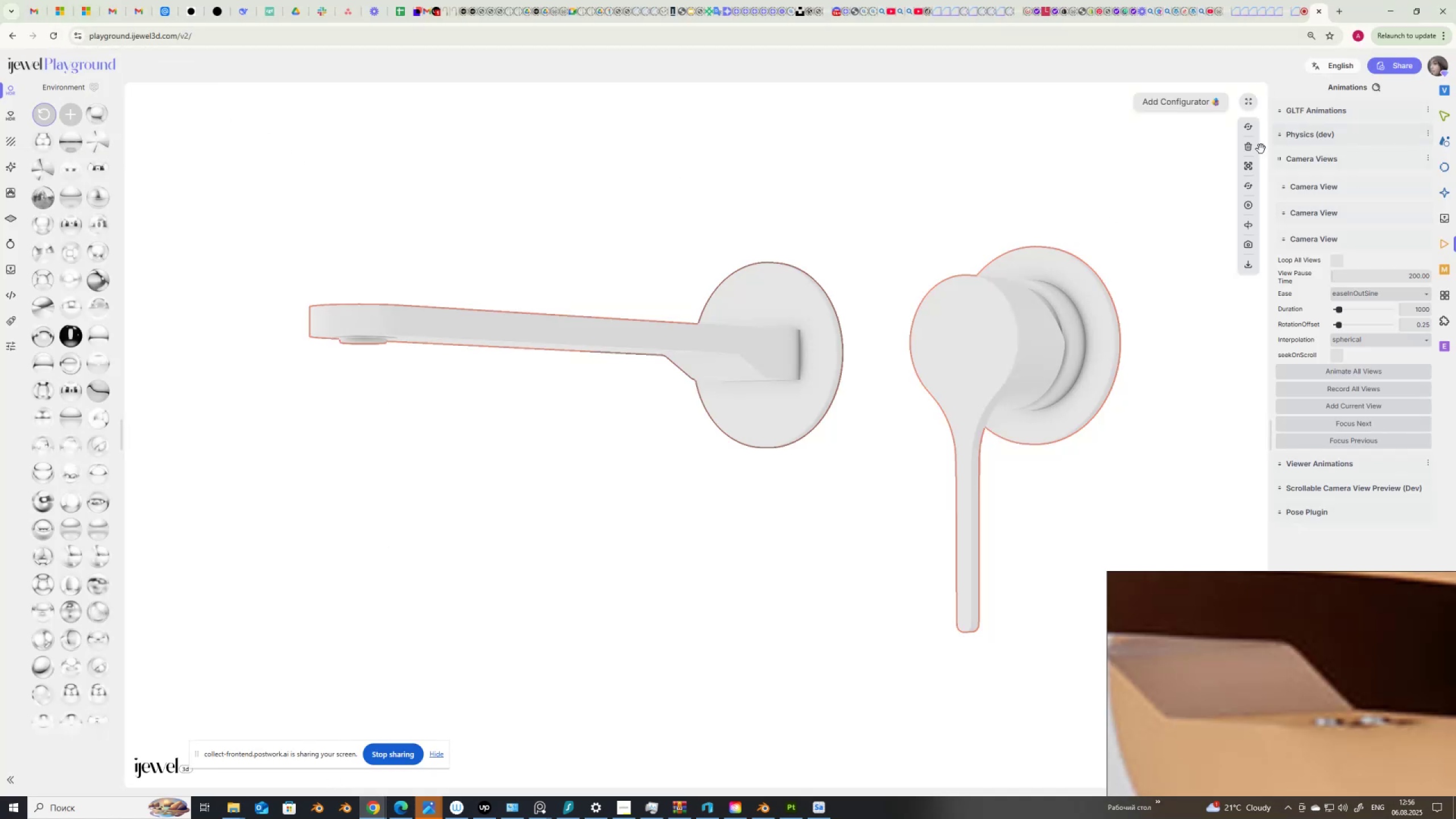 
left_click([1249, 147])
 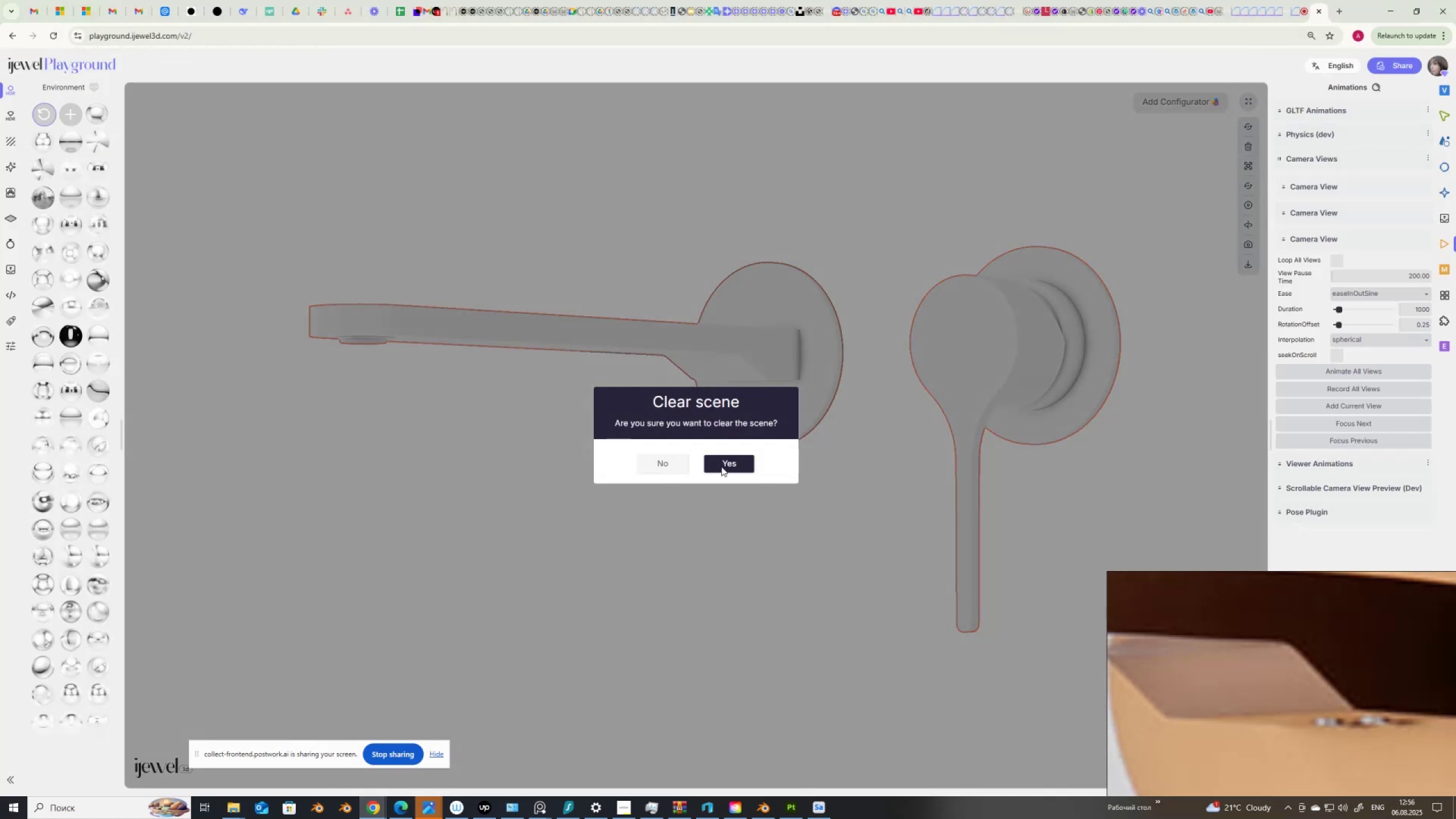 
left_click([735, 465])
 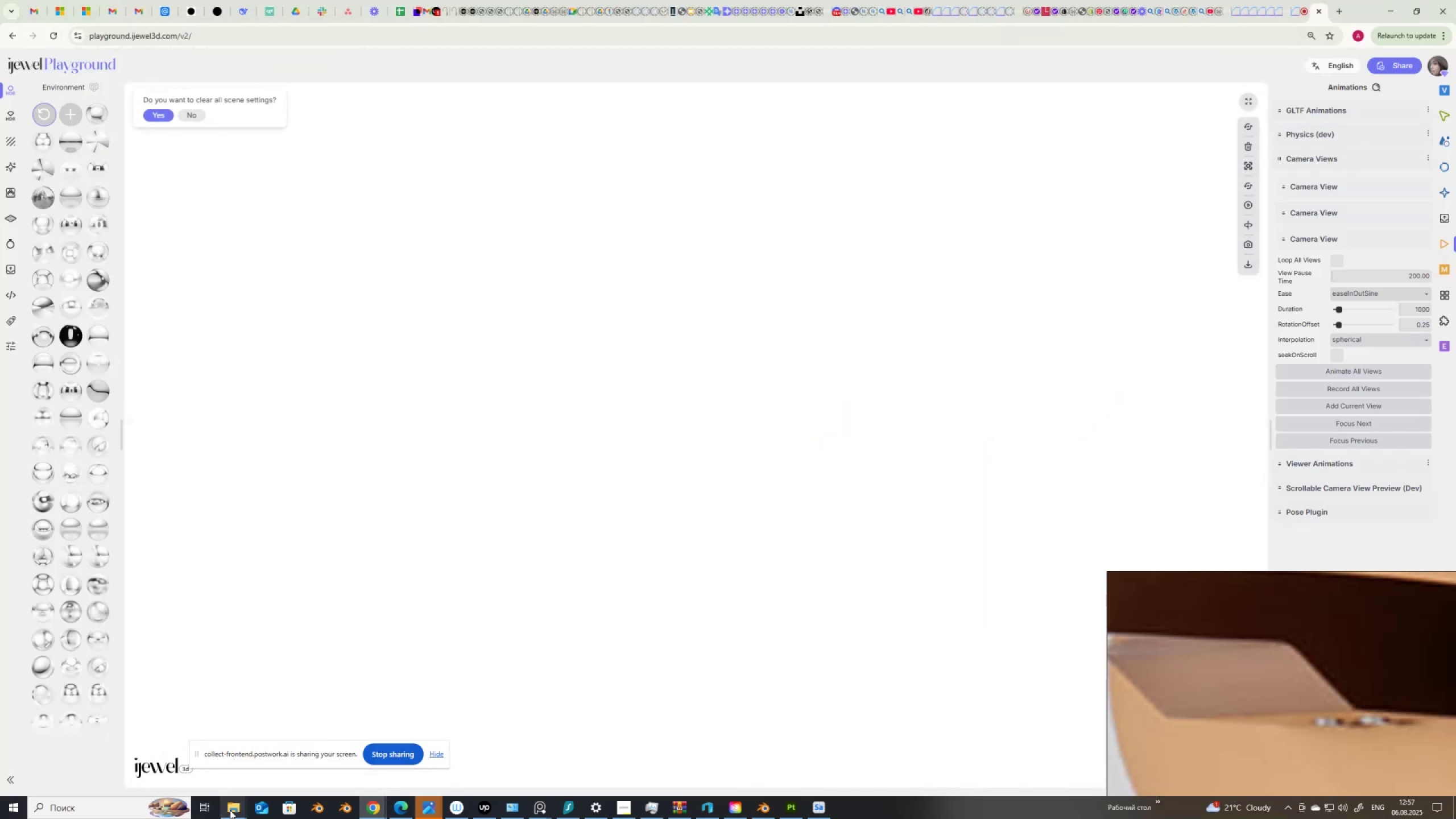 
left_click([234, 809])
 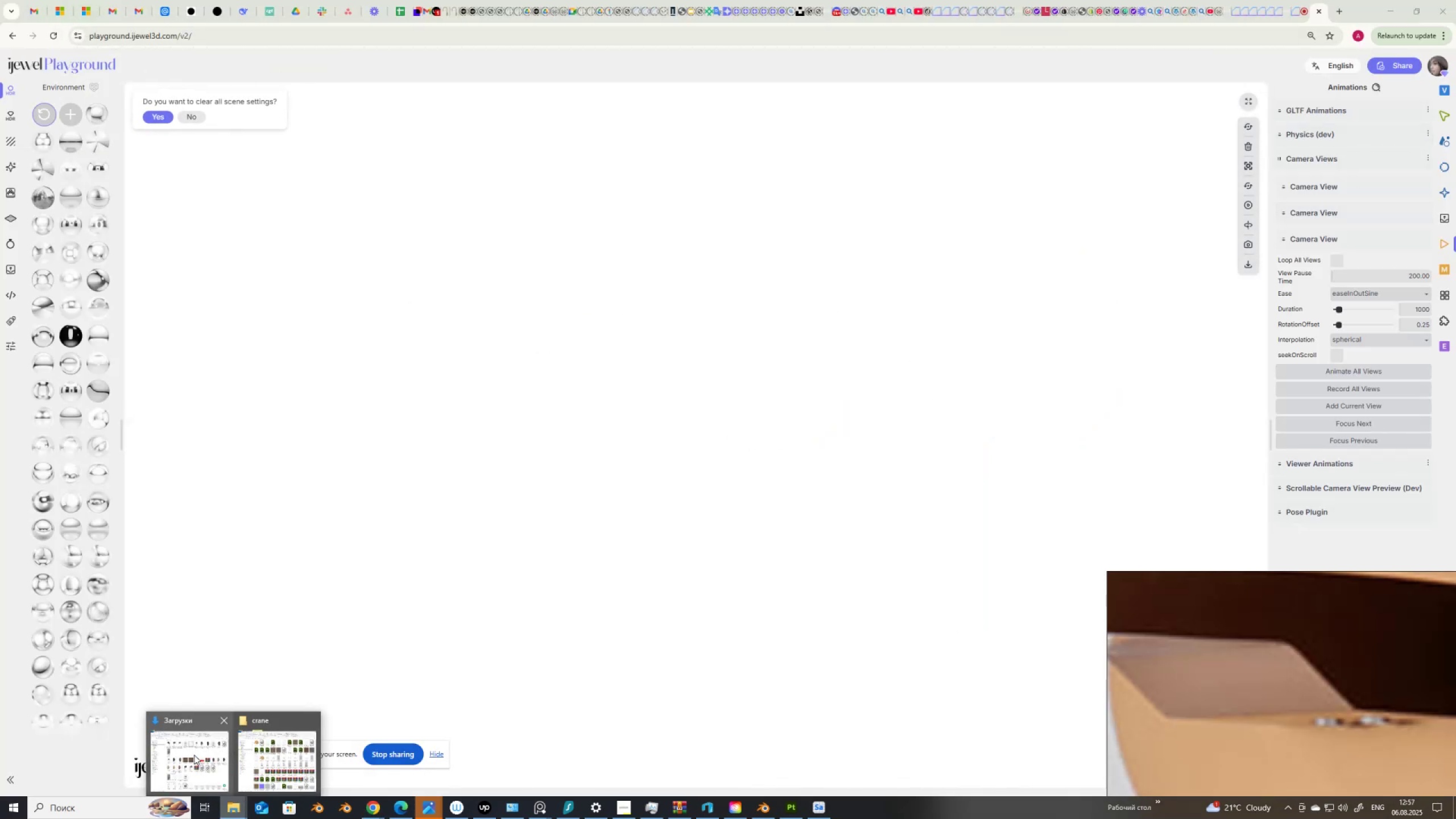 
left_click([193, 754])
 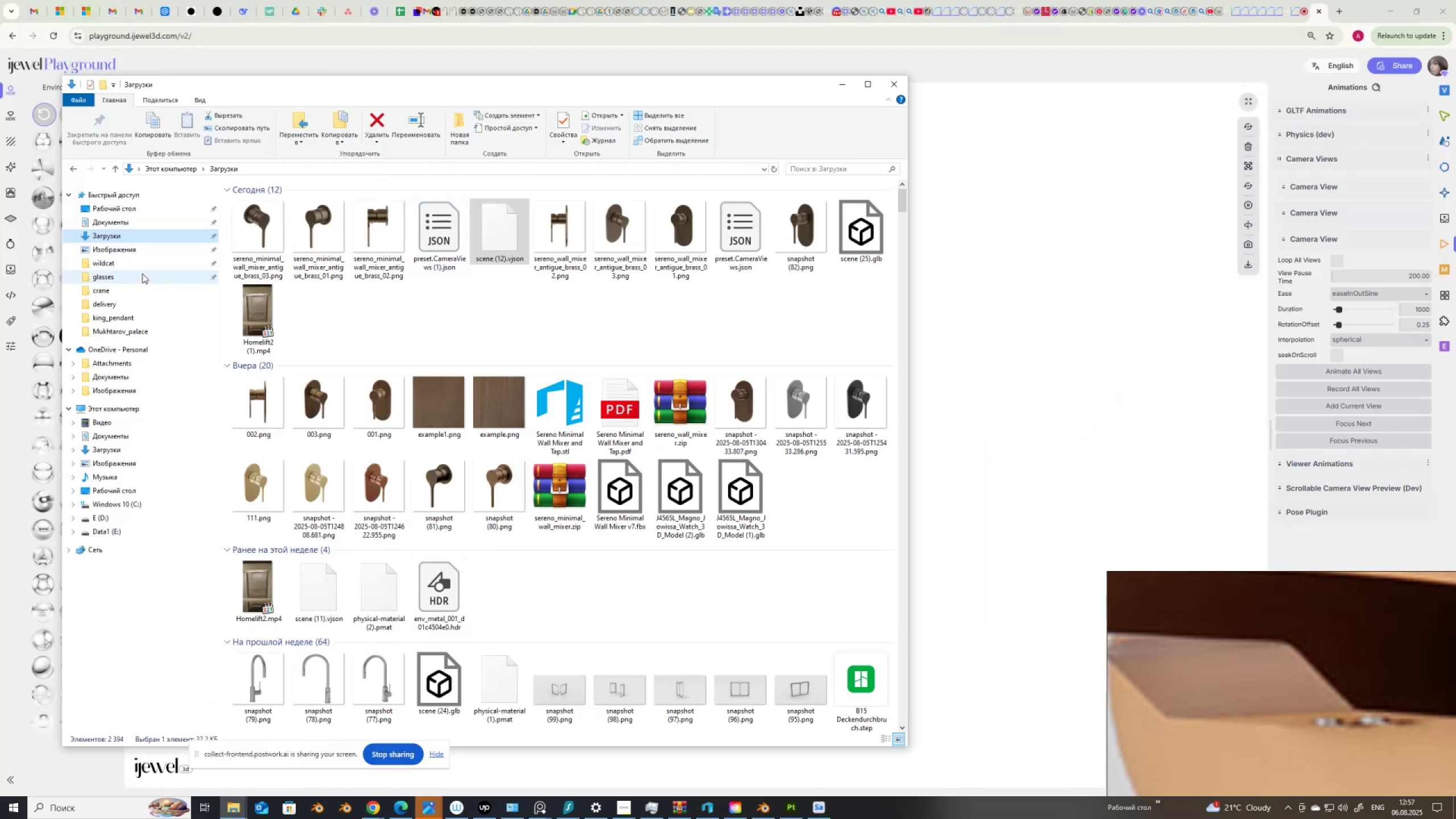 
left_click([134, 295])
 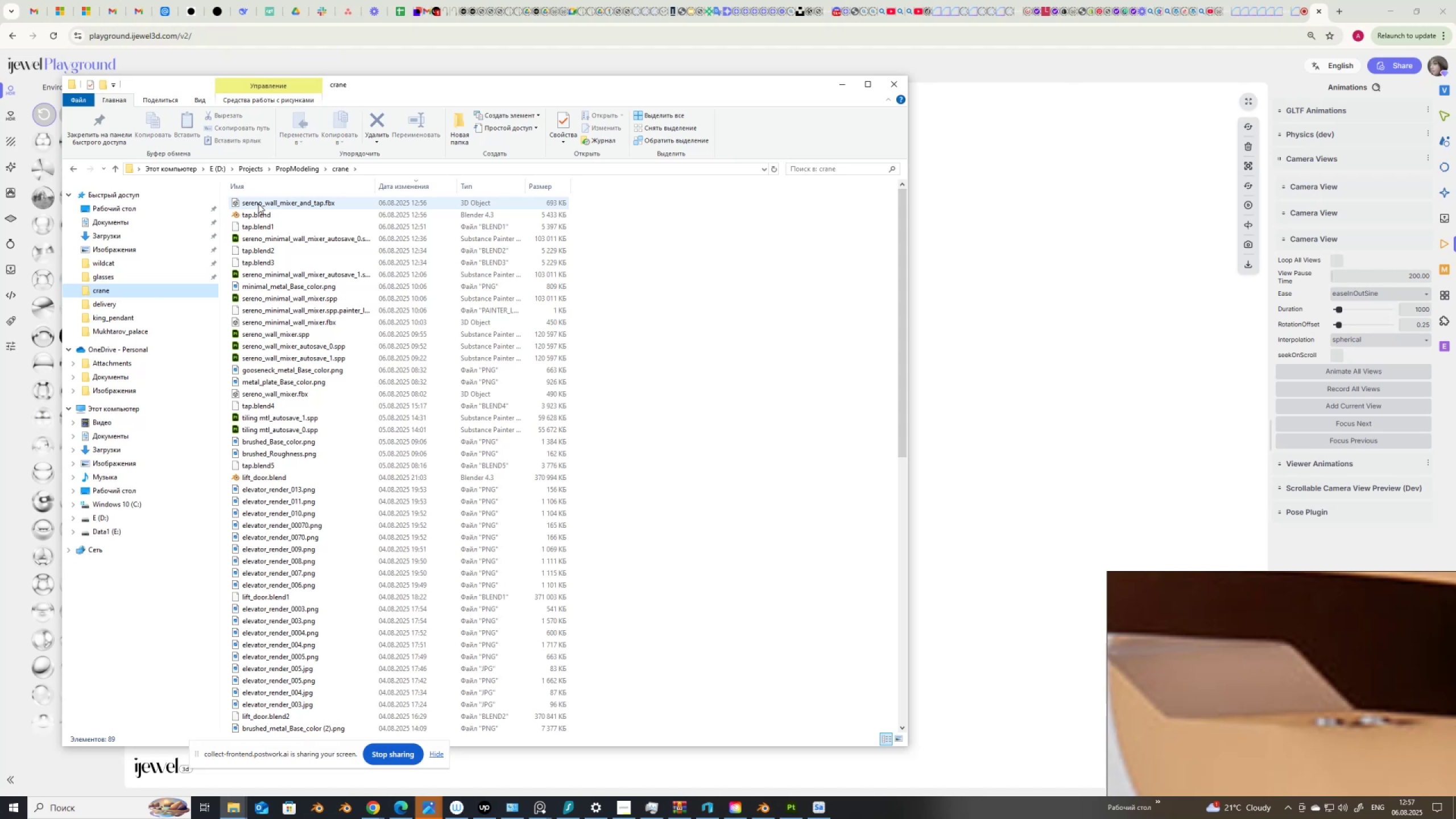 
left_click_drag(start_coordinate=[259, 204], to_coordinate=[983, 304])
 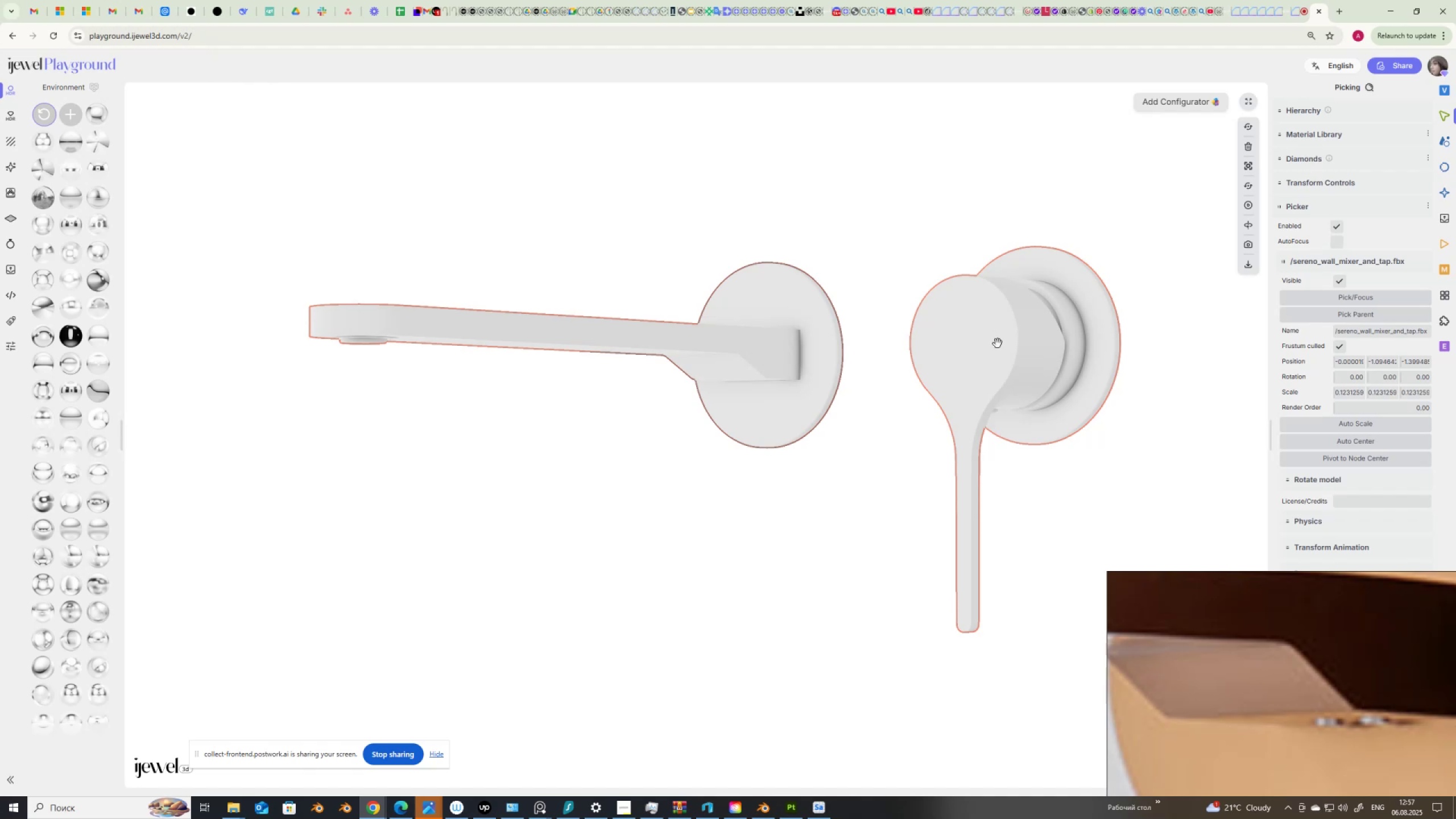 
wait(19.78)
 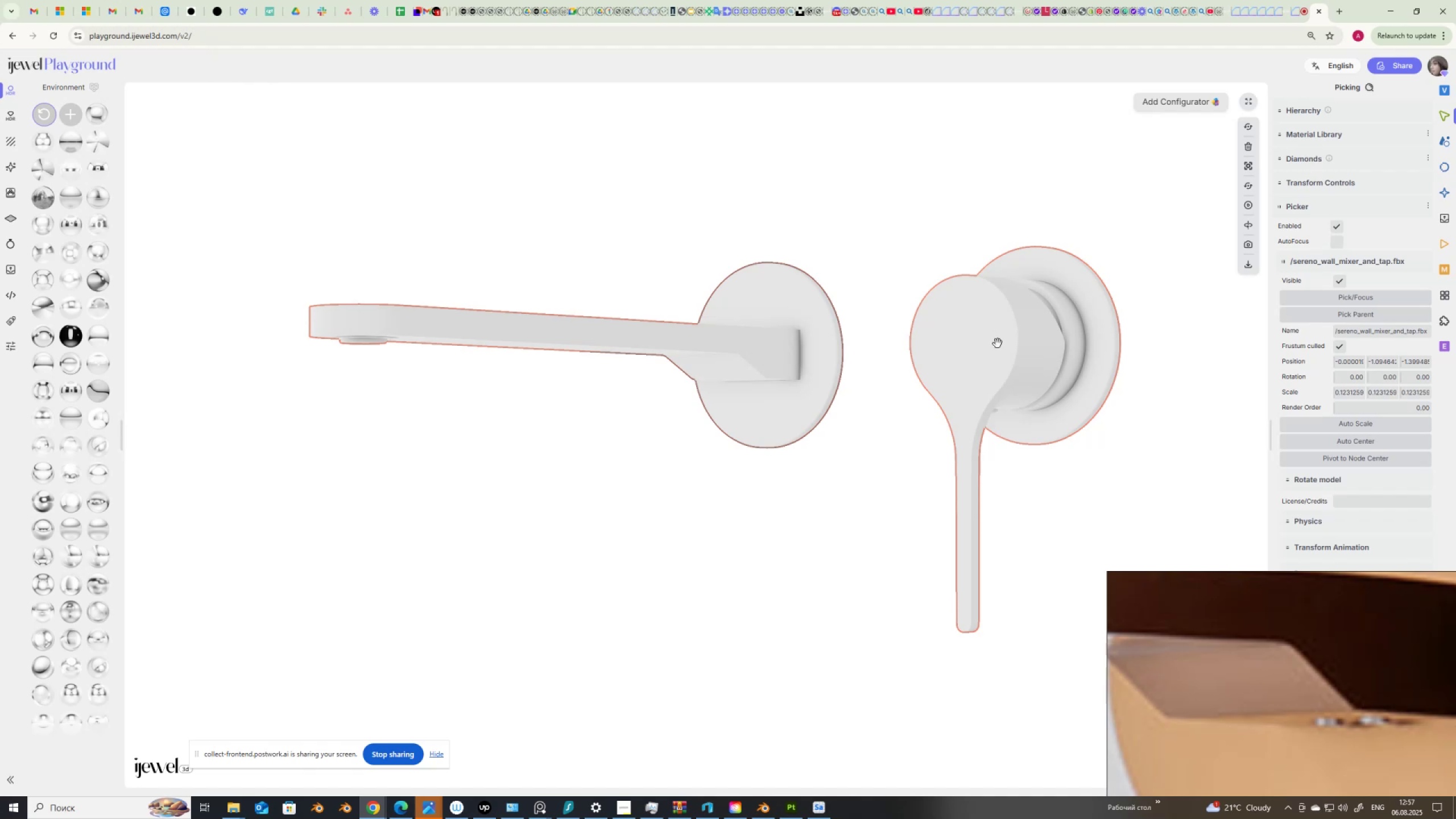 
left_click([1261, 14])
 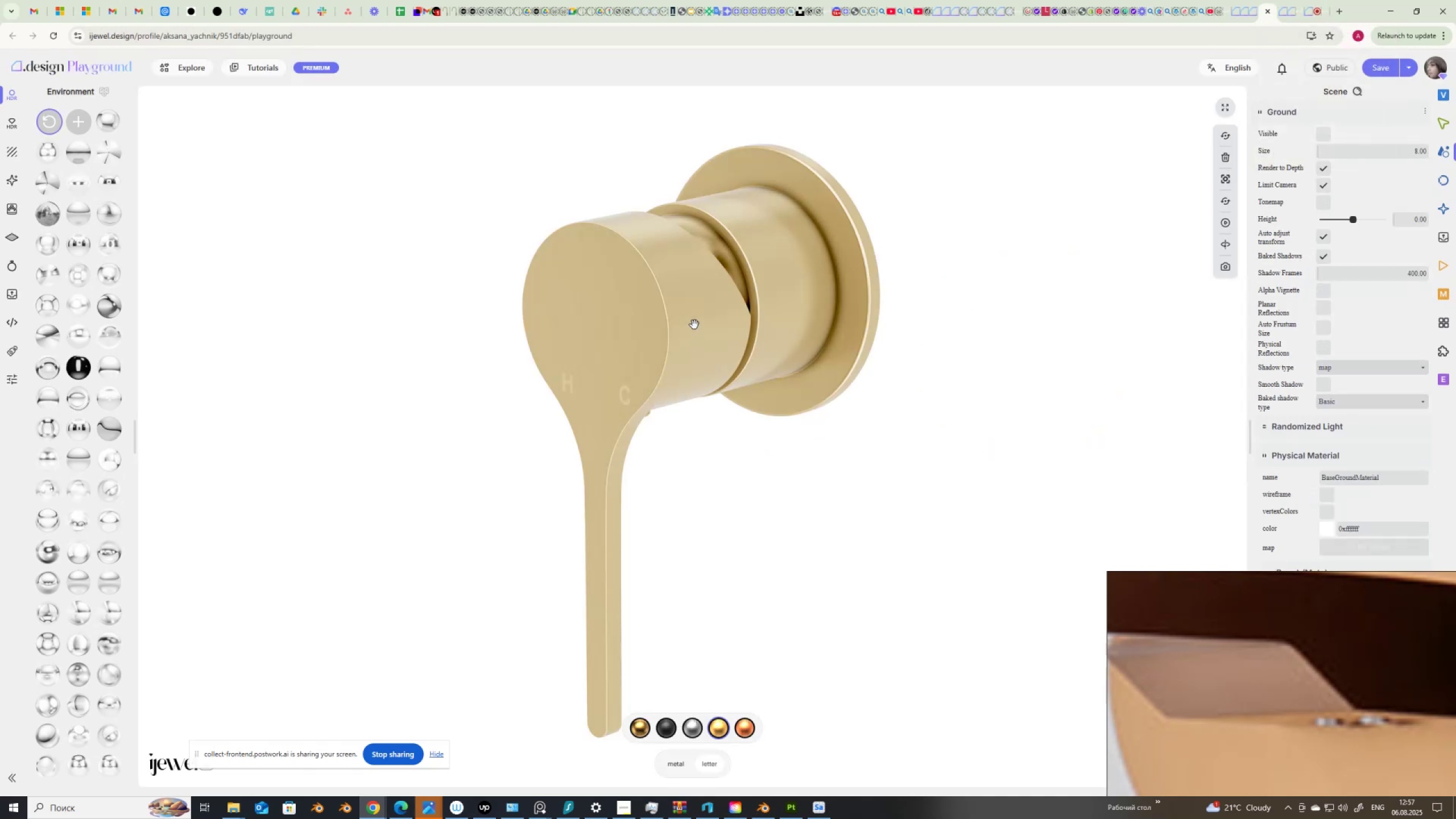 
left_click([694, 325])
 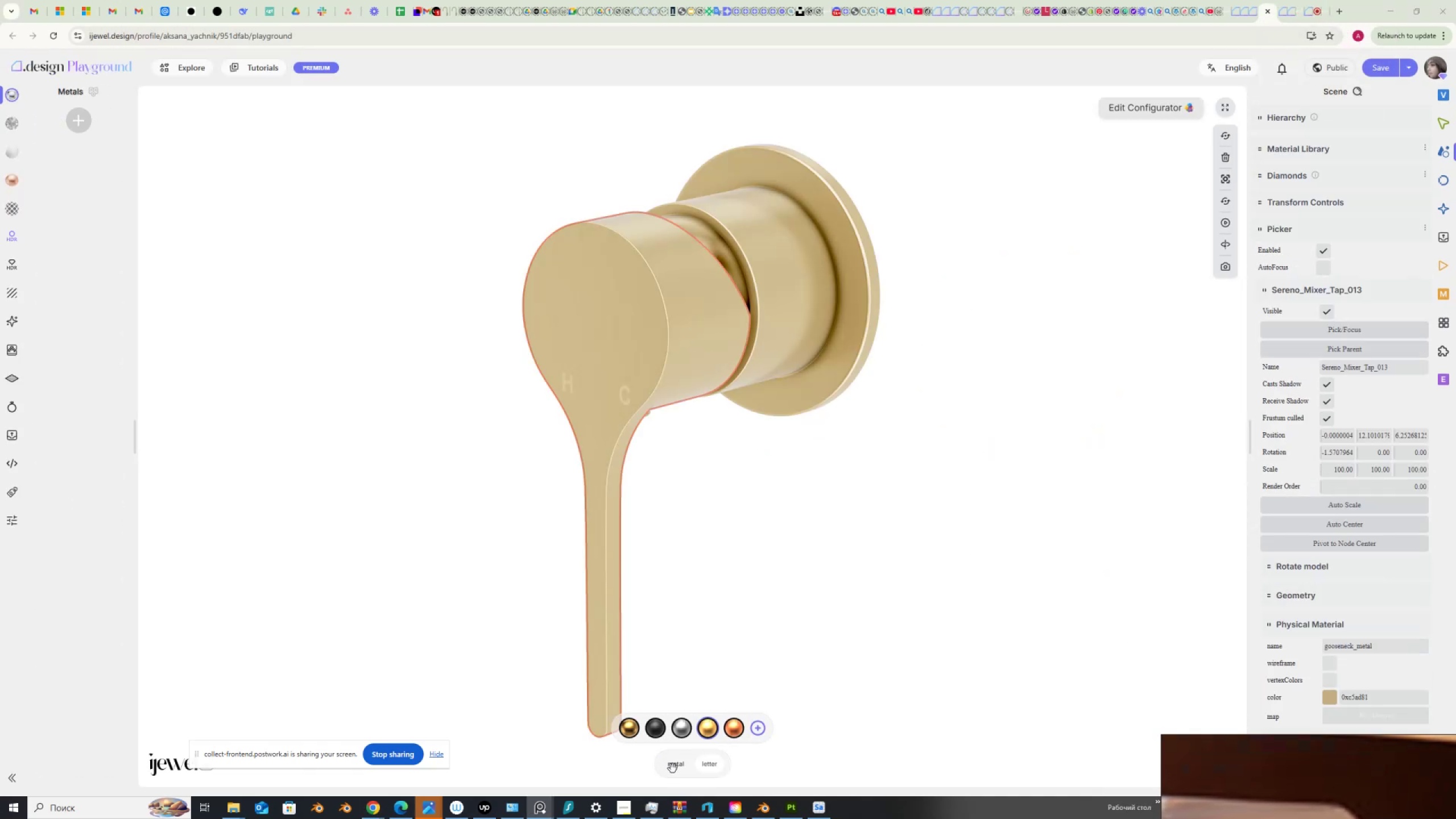 
wait(5.74)
 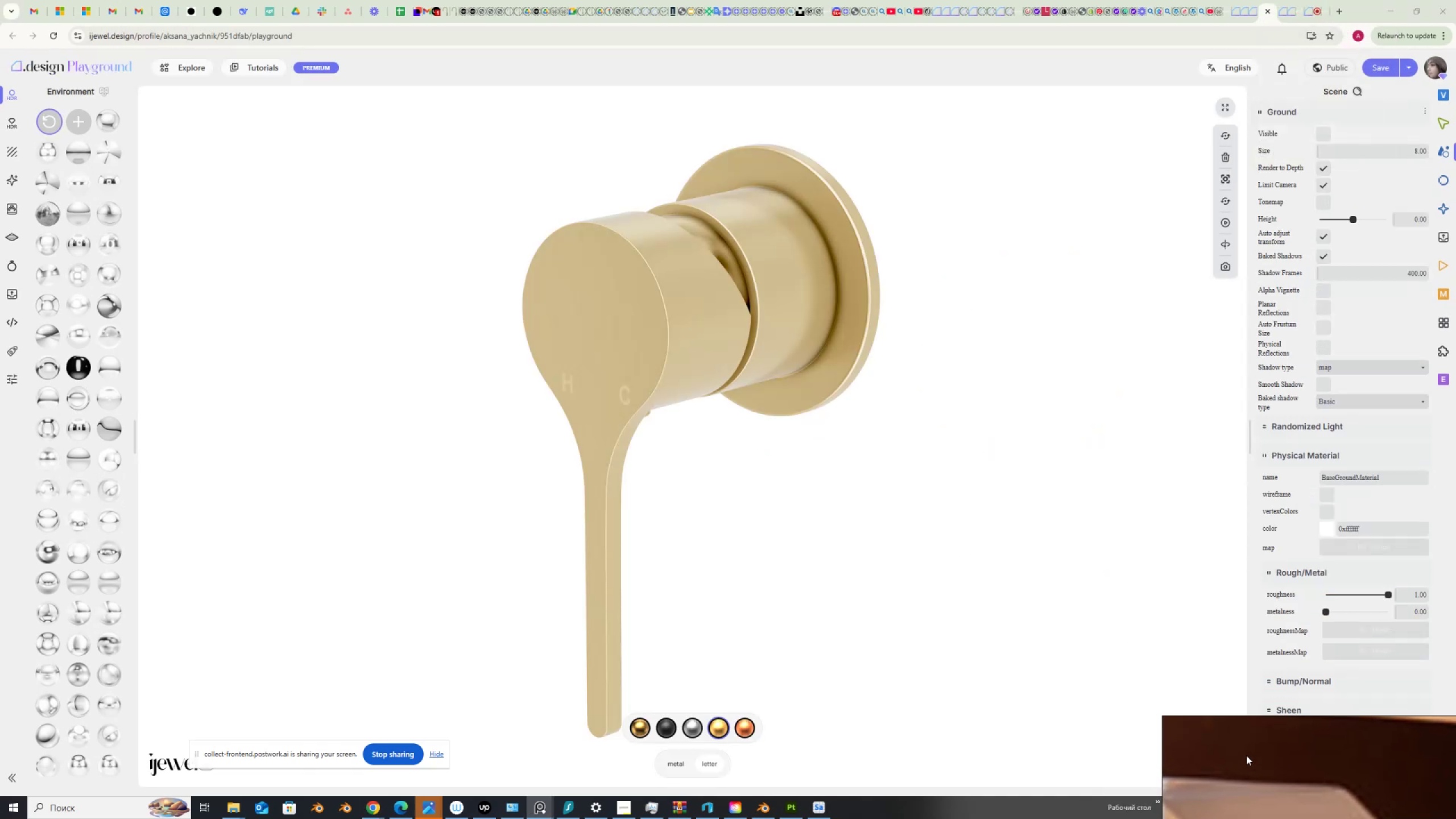 
scroll: coordinate [1384, 672], scroll_direction: down, amount: 5.0
 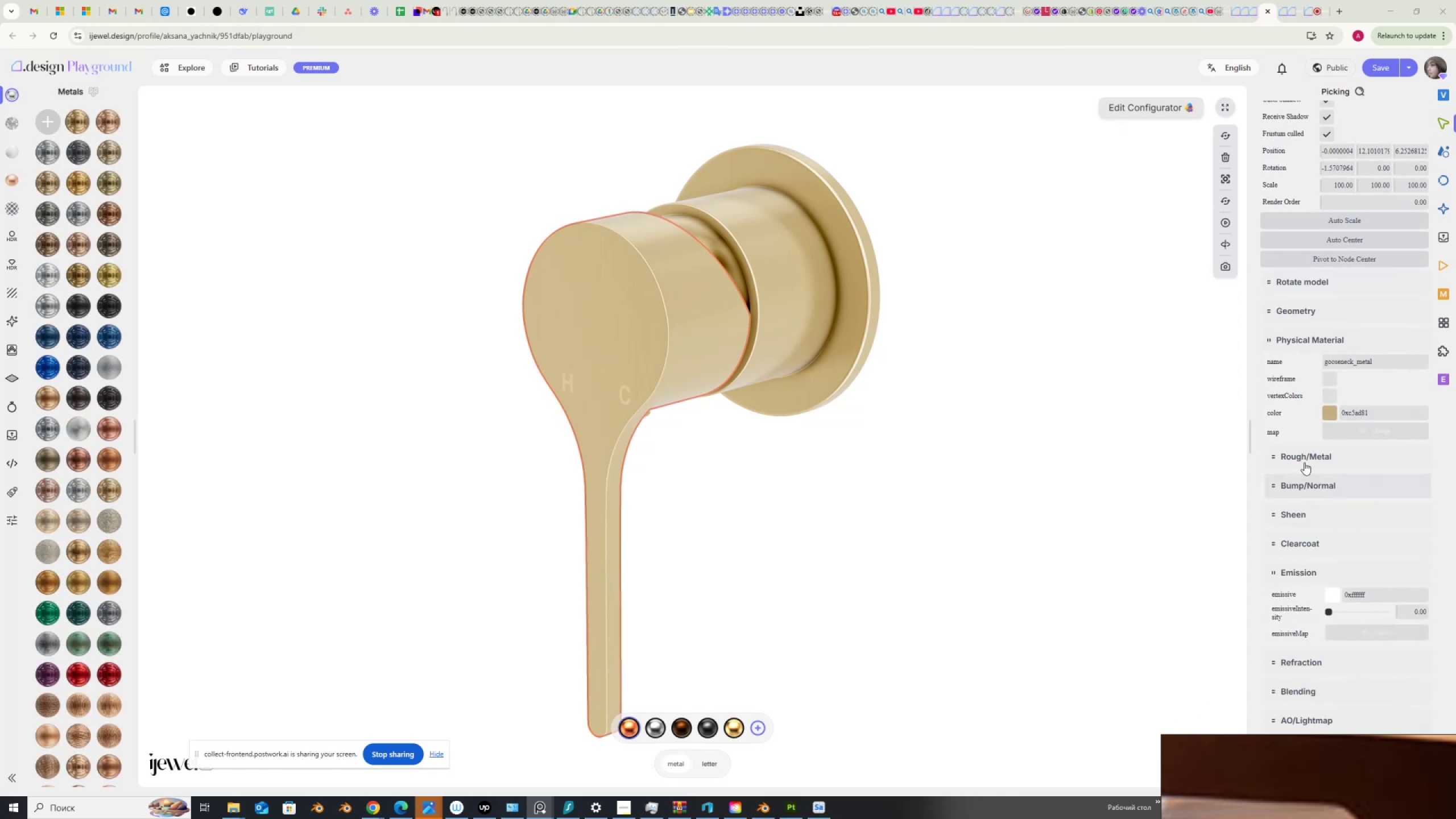 
left_click([1304, 452])
 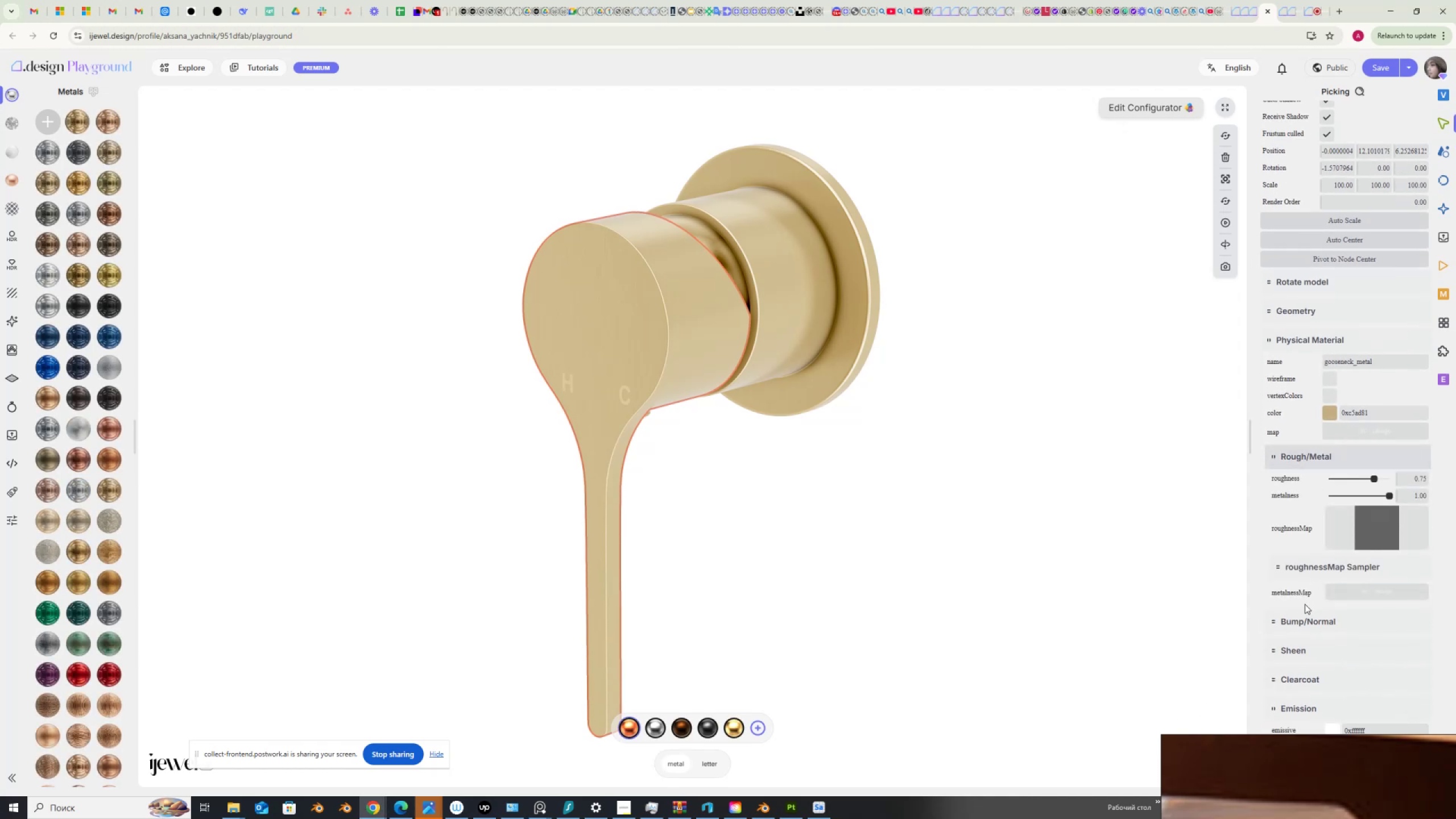 
left_click_drag(start_coordinate=[1387, 413], to_coordinate=[1339, 413])
 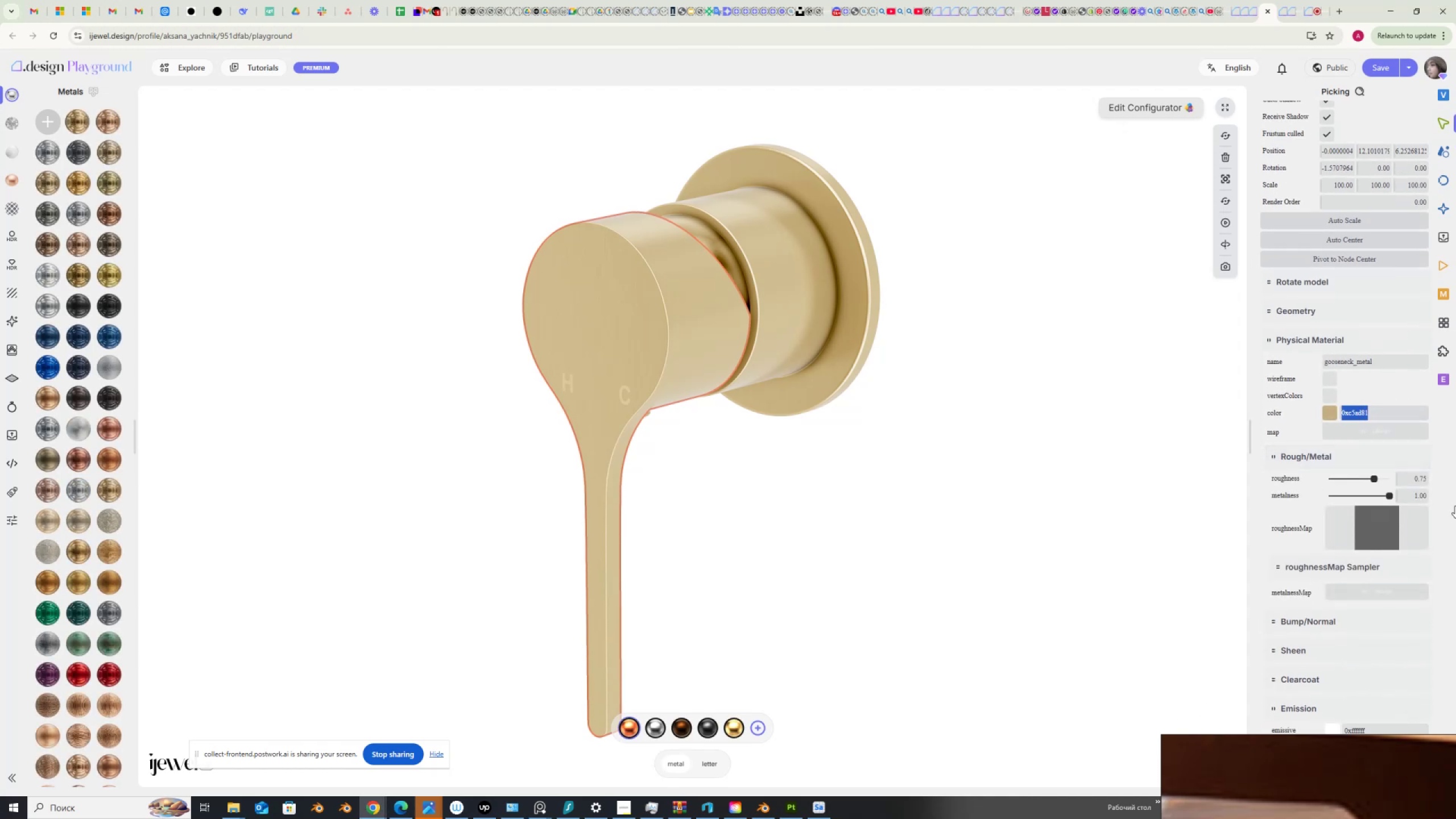 
key(Control+C)
 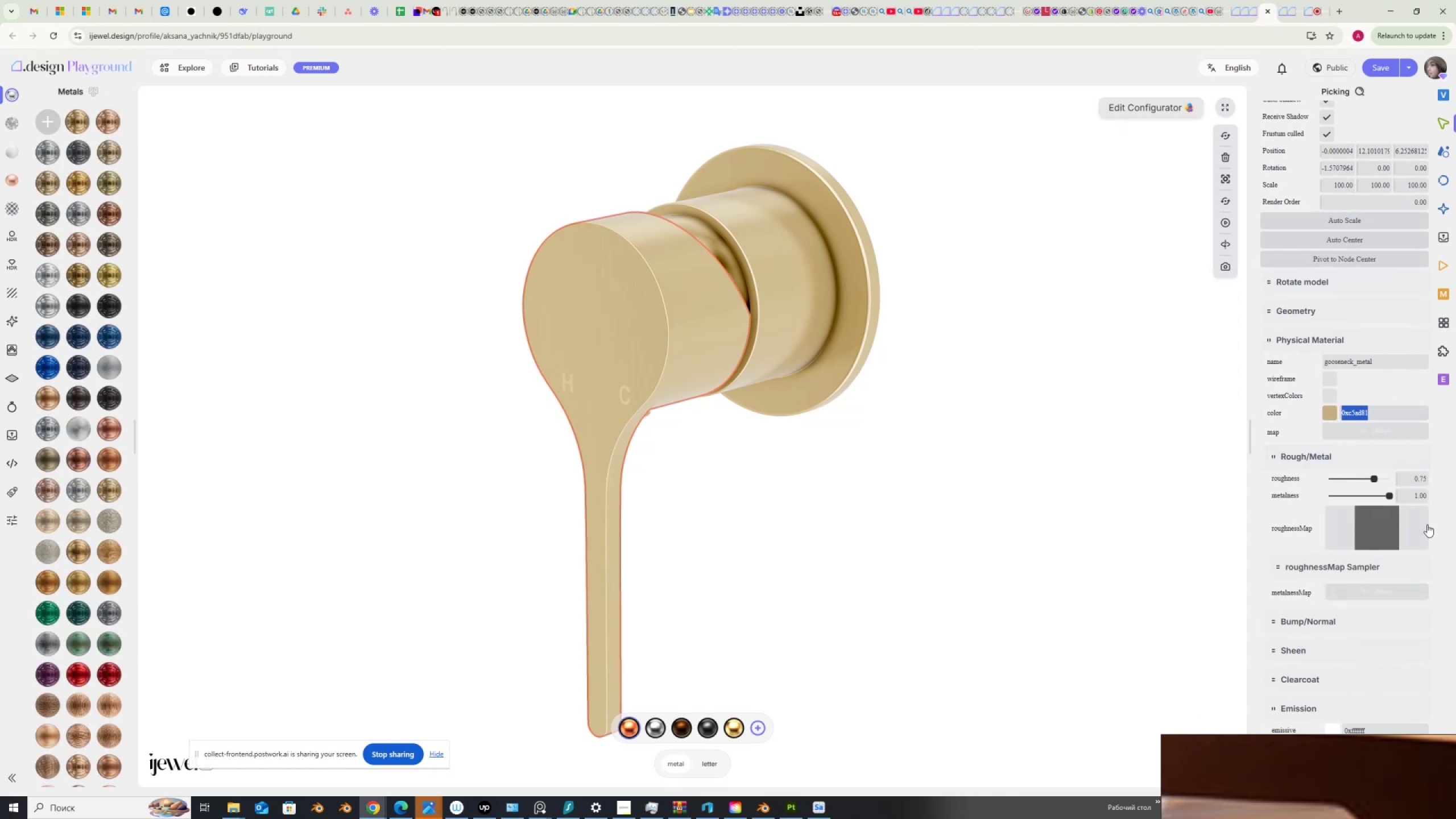 
scroll: coordinate [1346, 599], scroll_direction: down, amount: 2.0
 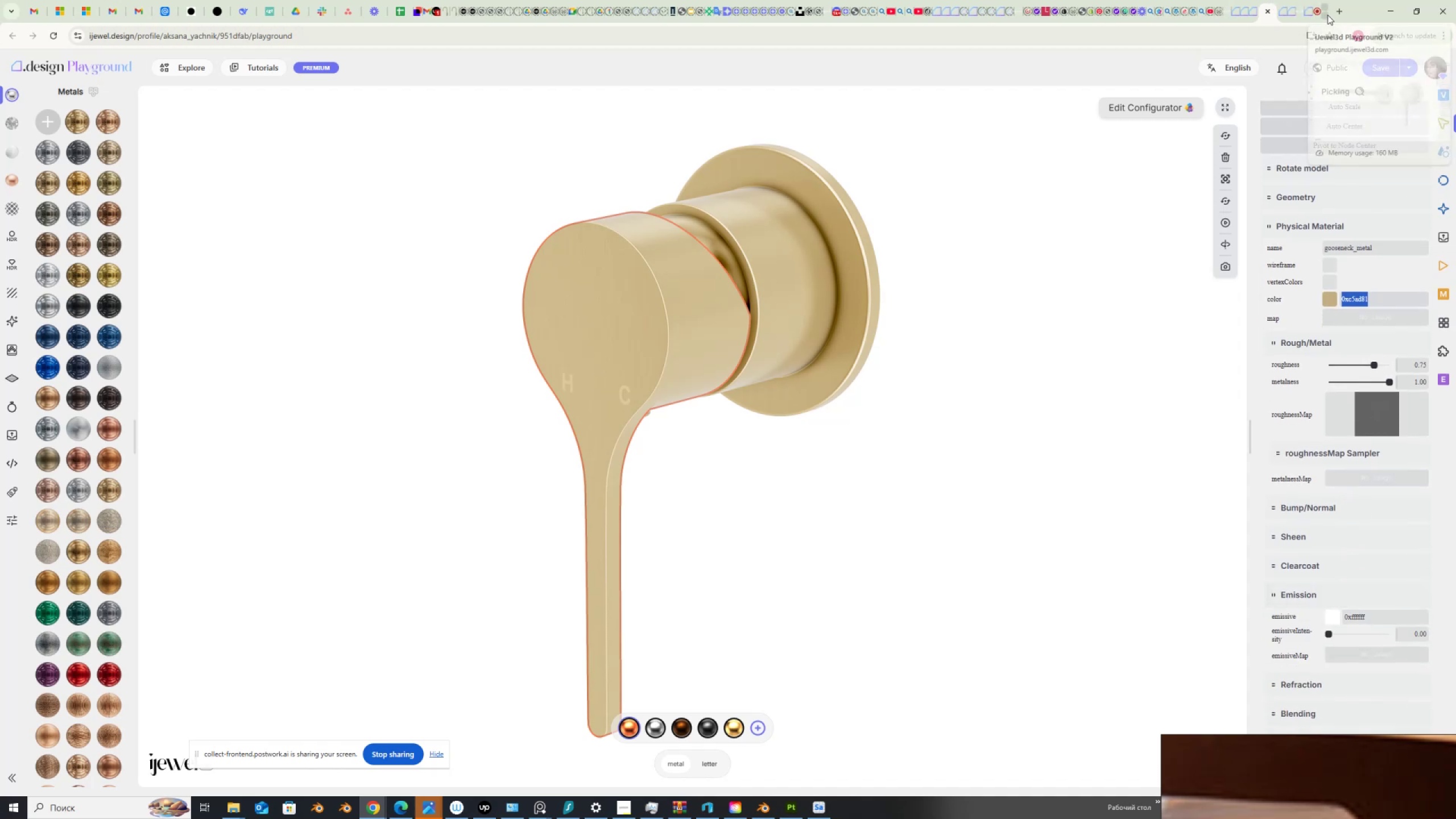 
left_click([1327, 14])
 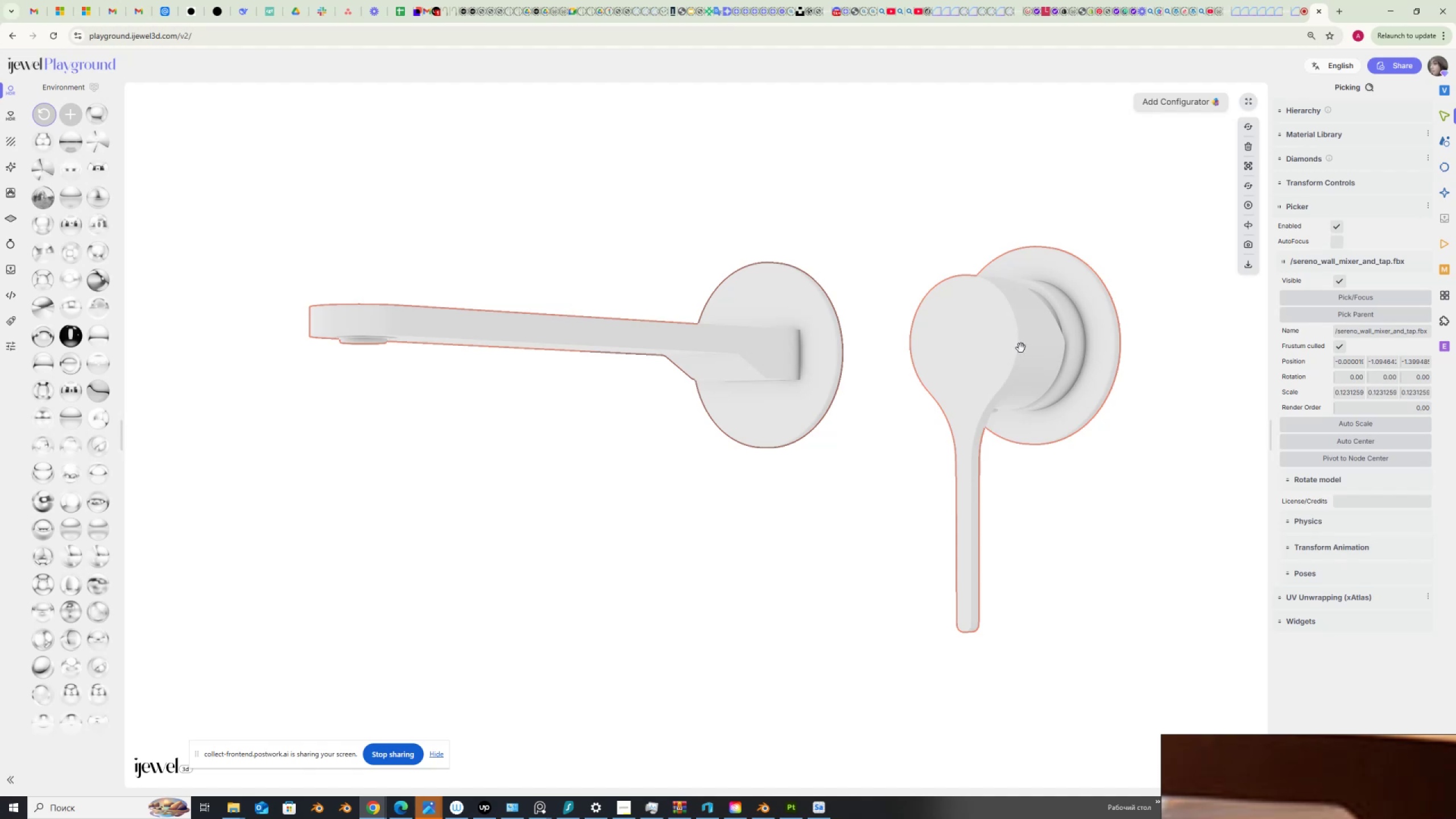 
wait(17.61)
 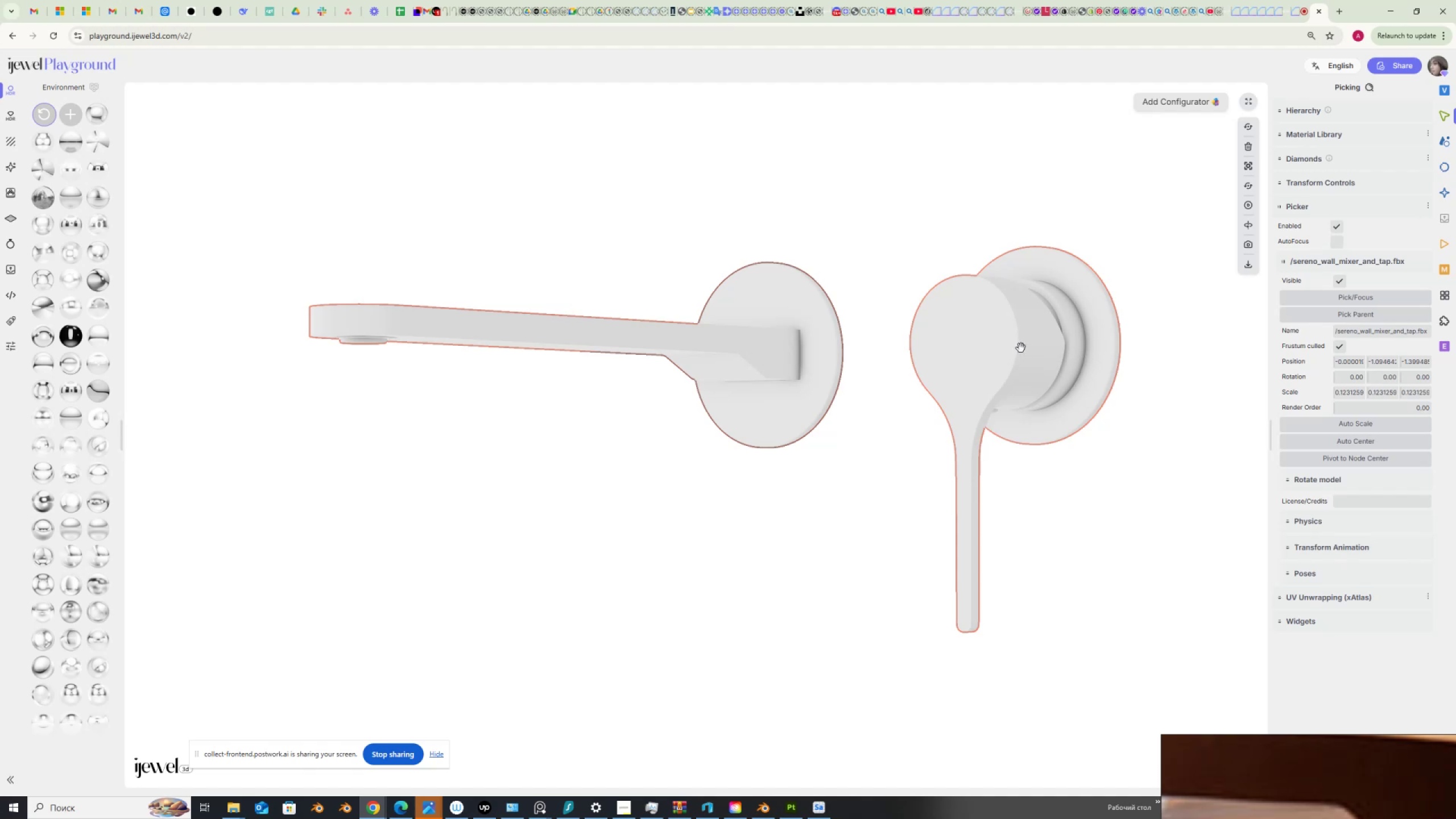 
scroll: coordinate [1346, 568], scroll_direction: down, amount: 4.0
 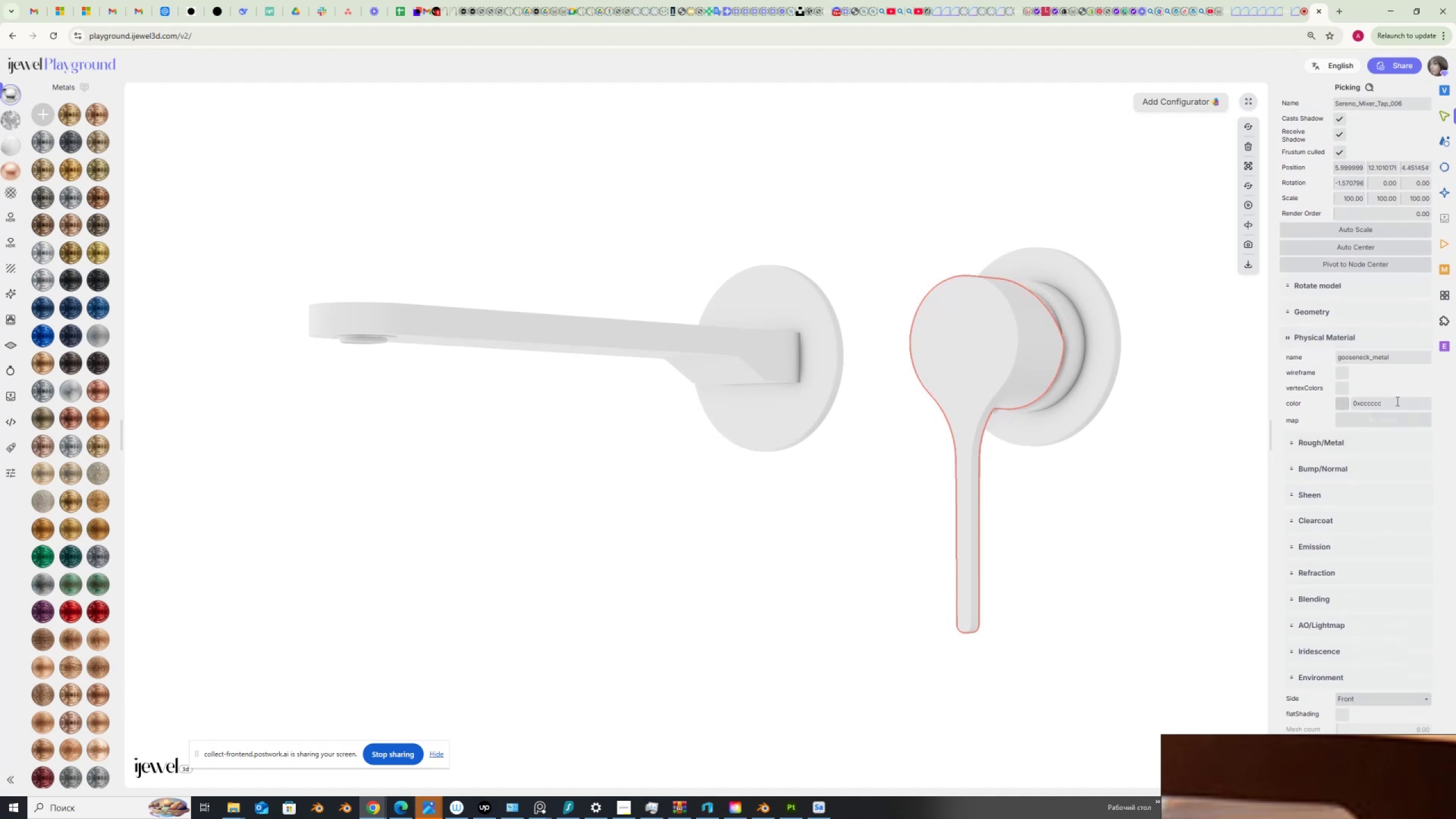 
left_click([1326, 439])
 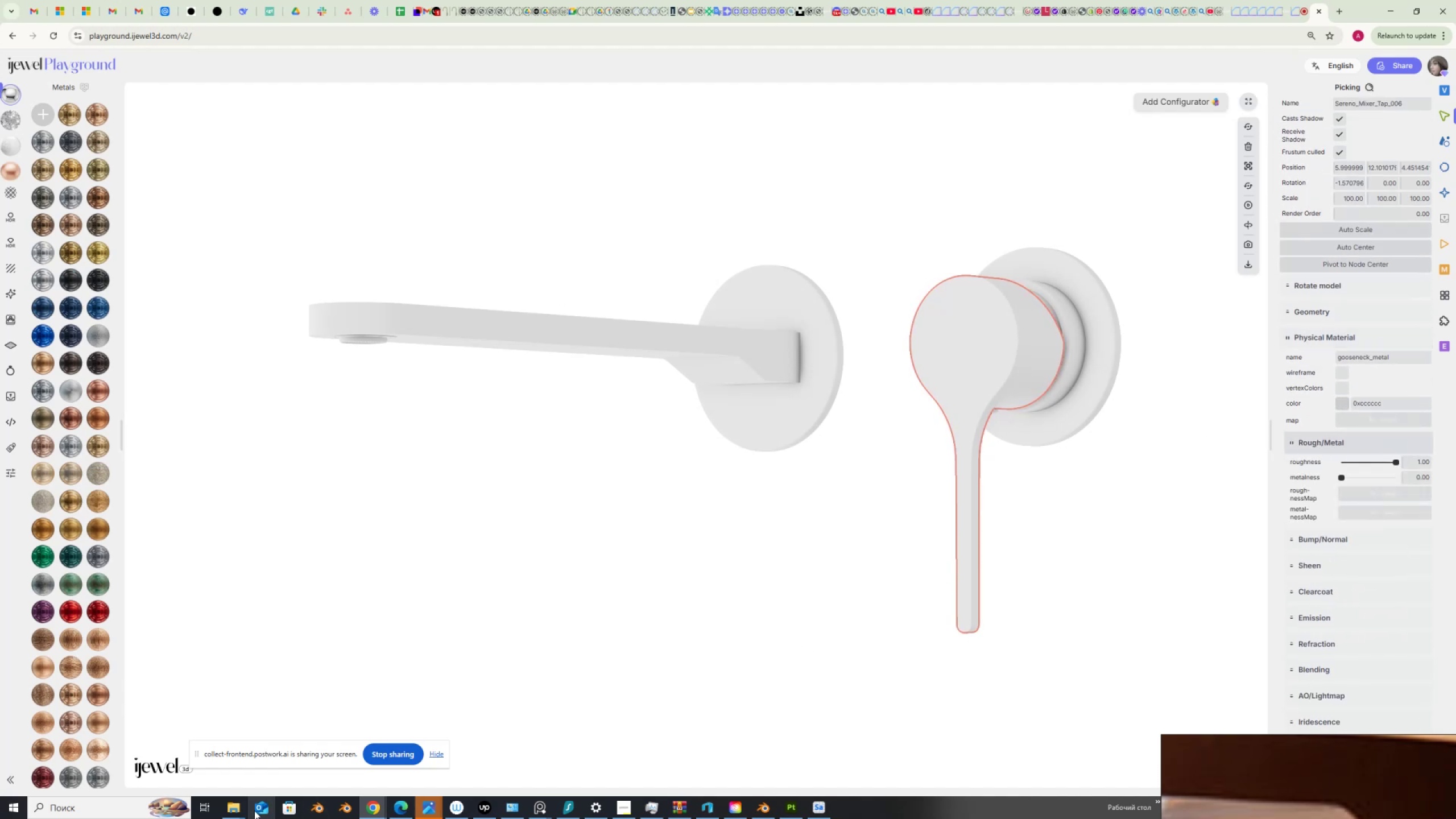 
left_click([235, 806])
 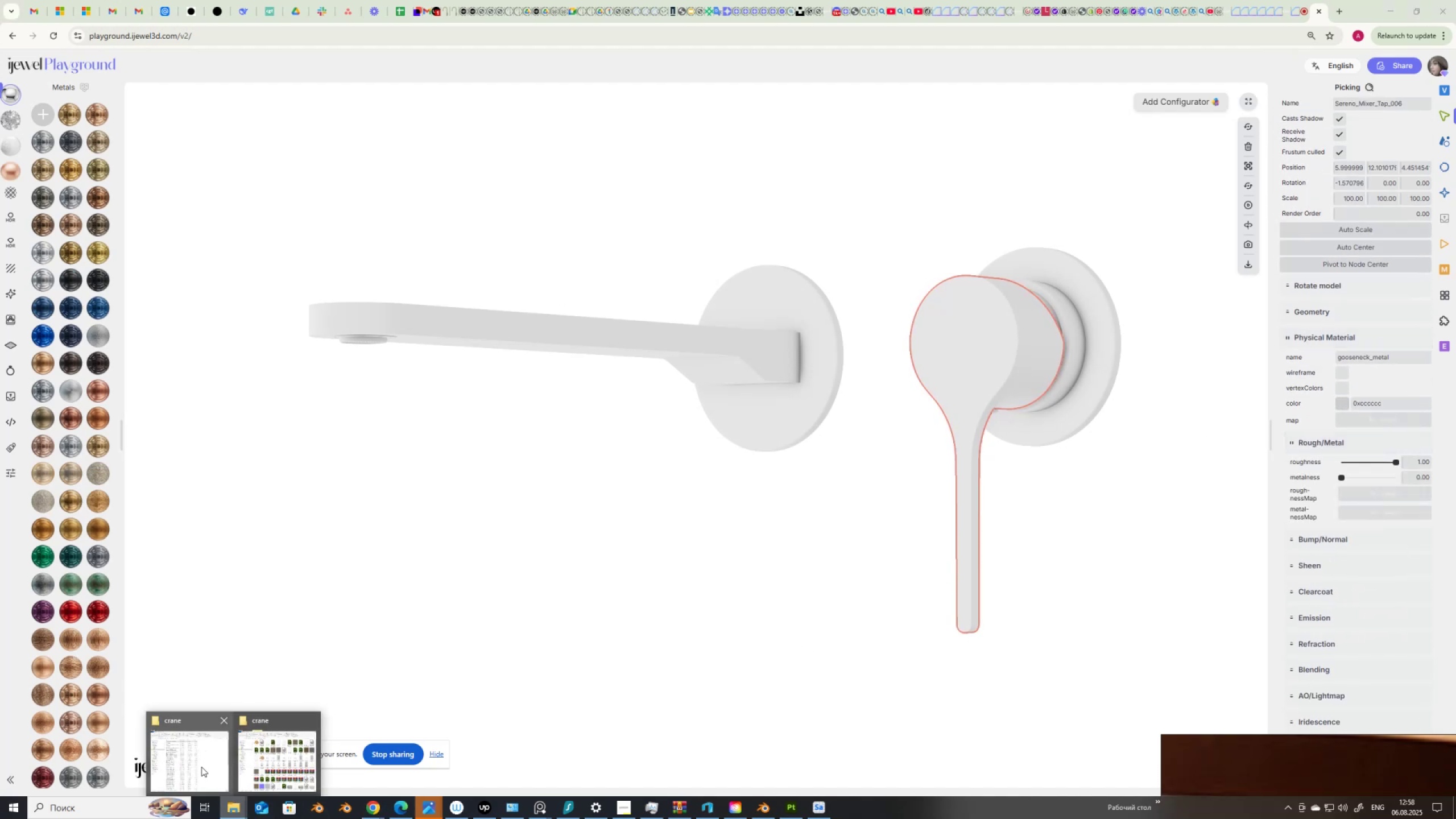 
left_click([201, 767])
 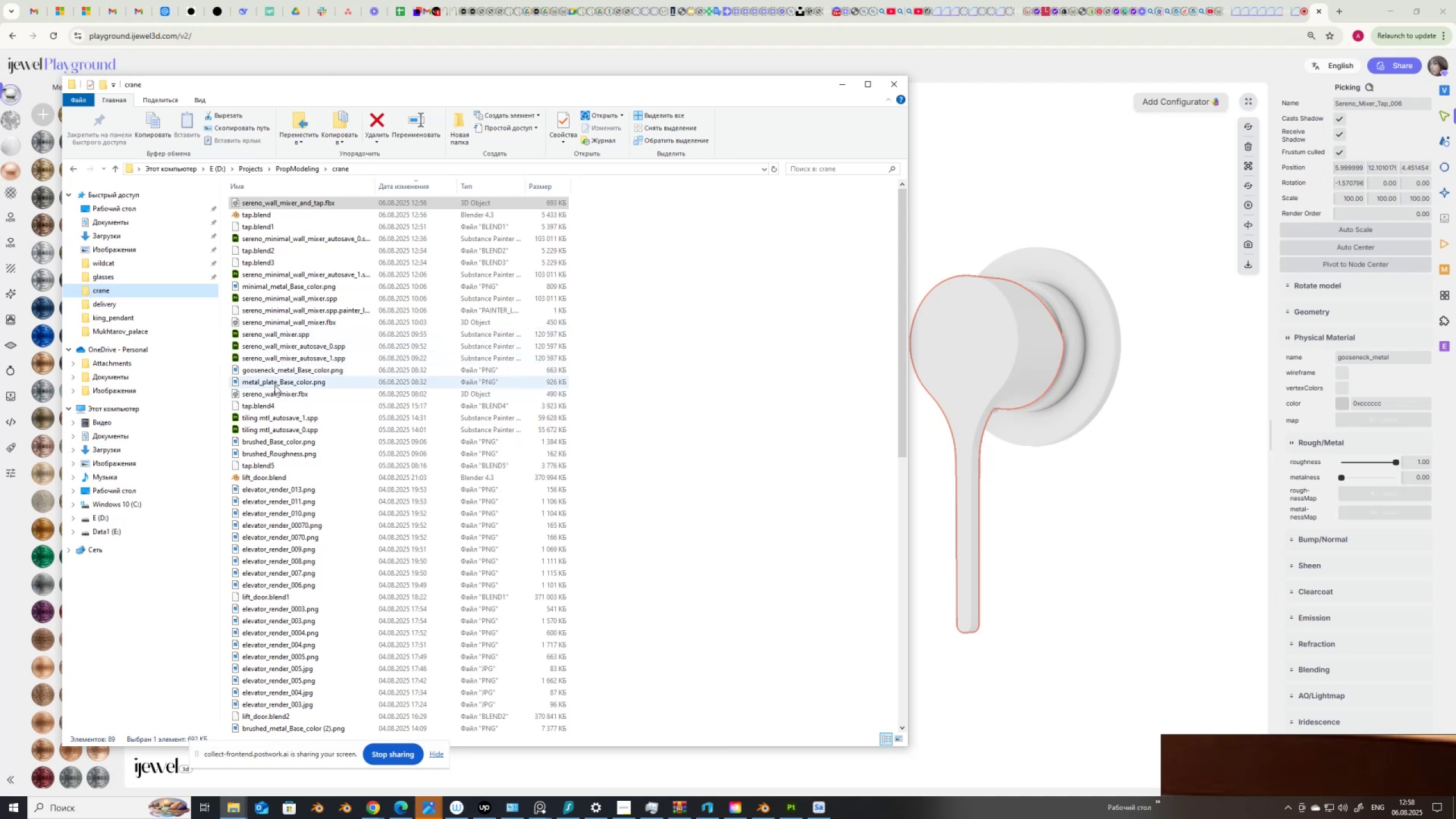 
wait(7.73)
 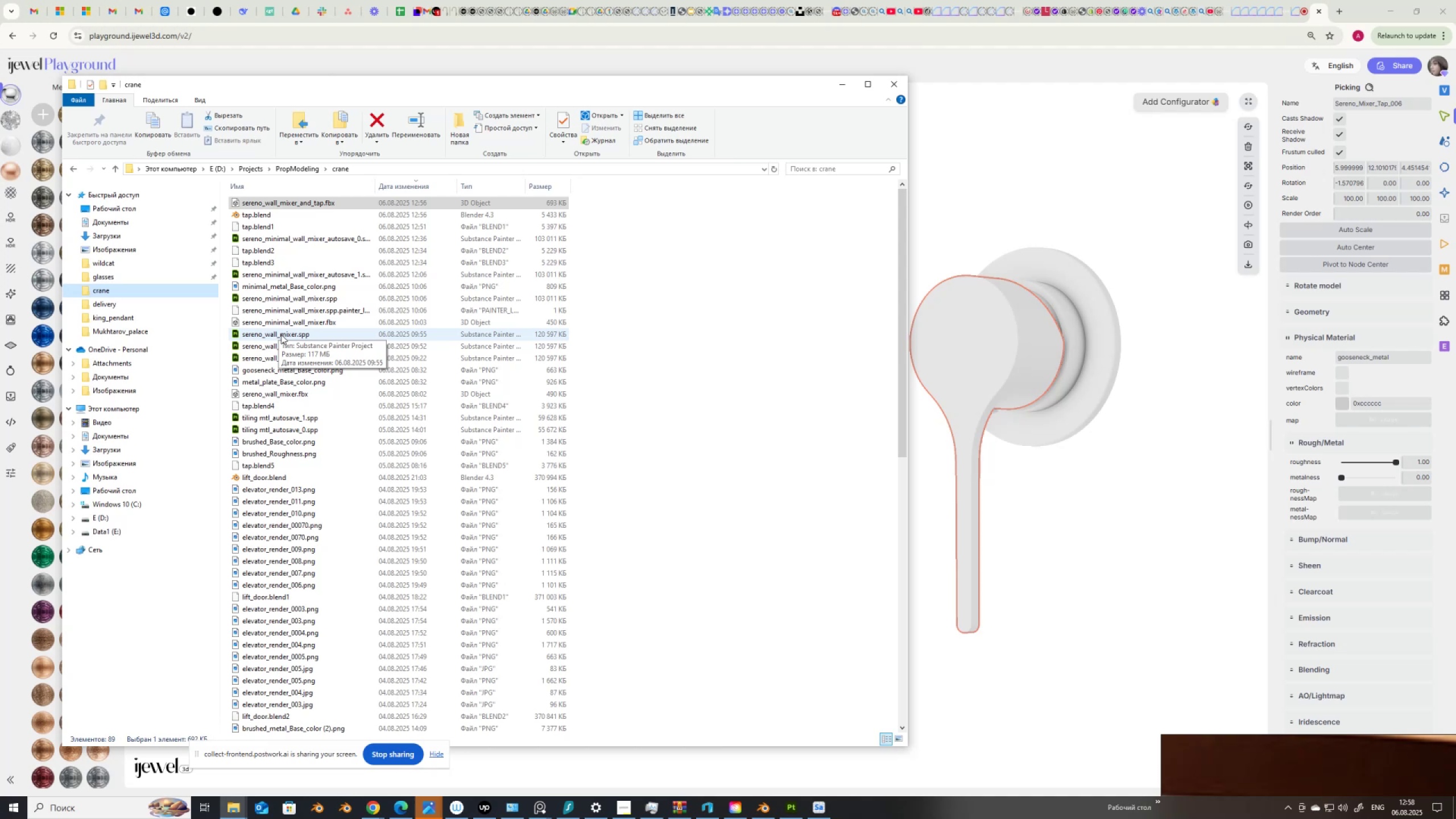 
left_click([904, 739])
 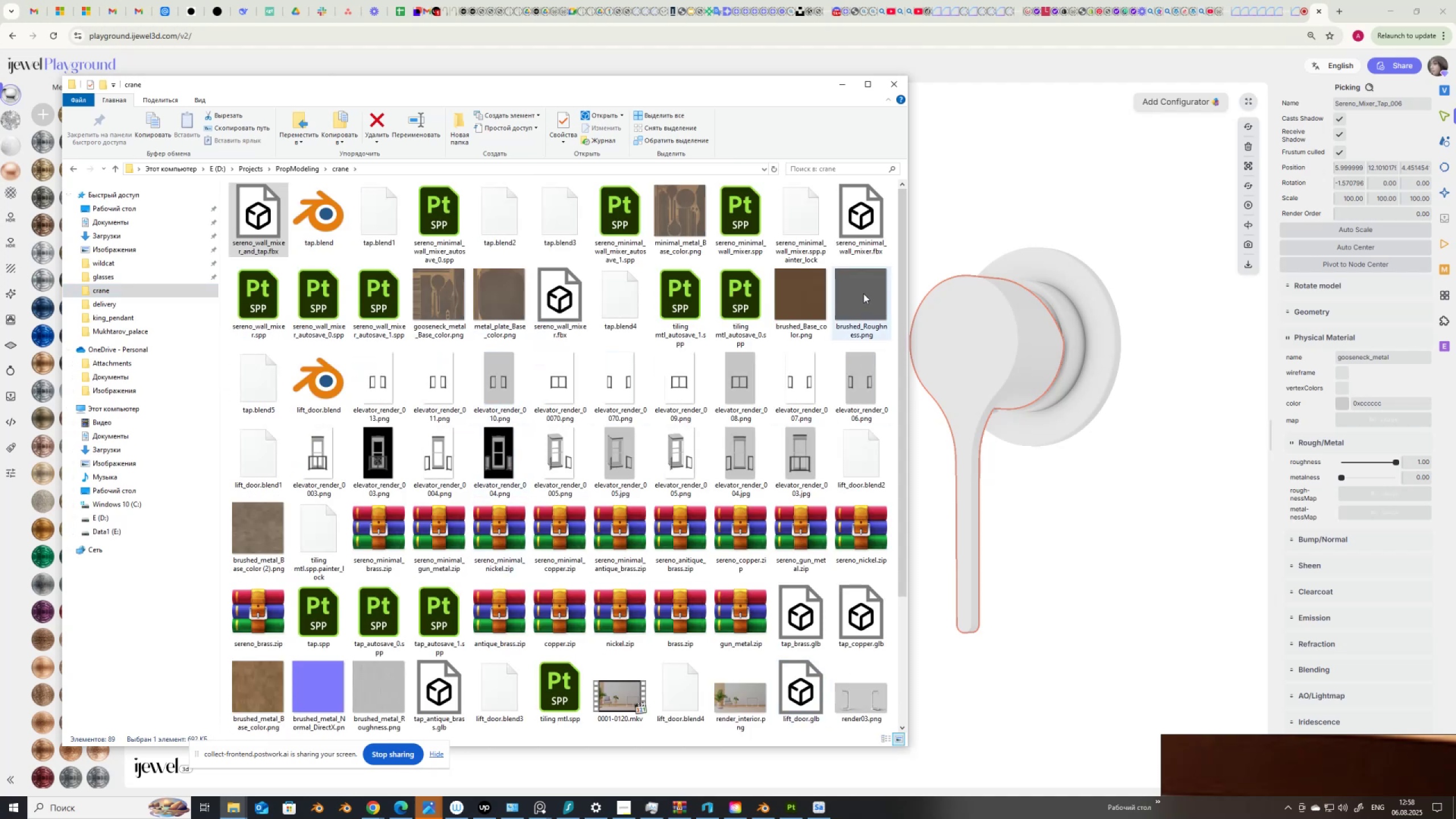 
left_click_drag(start_coordinate=[860, 291], to_coordinate=[1356, 494])
 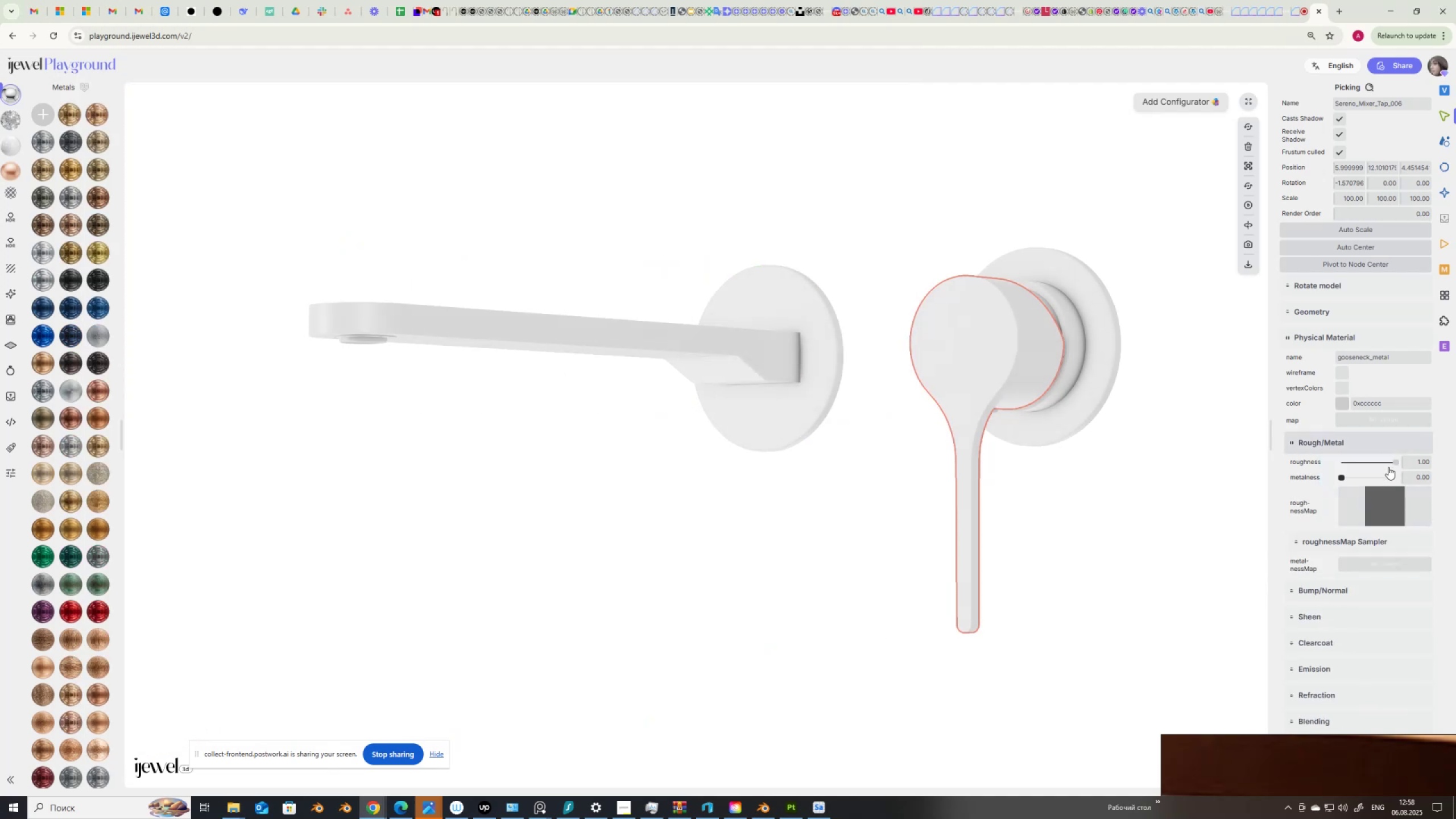 
left_click_drag(start_coordinate=[1341, 477], to_coordinate=[1444, 481])
 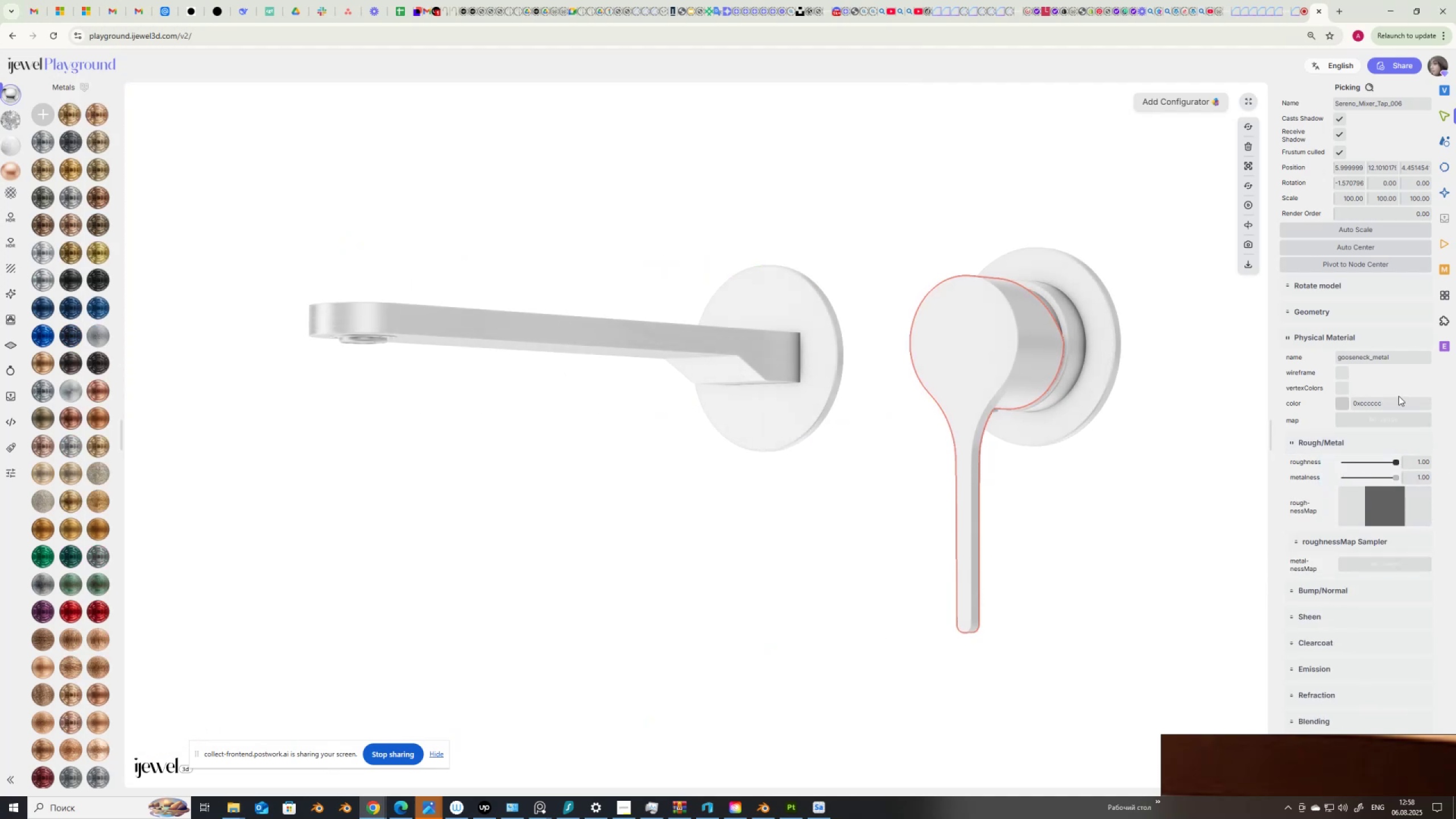 
left_click([1399, 396])
 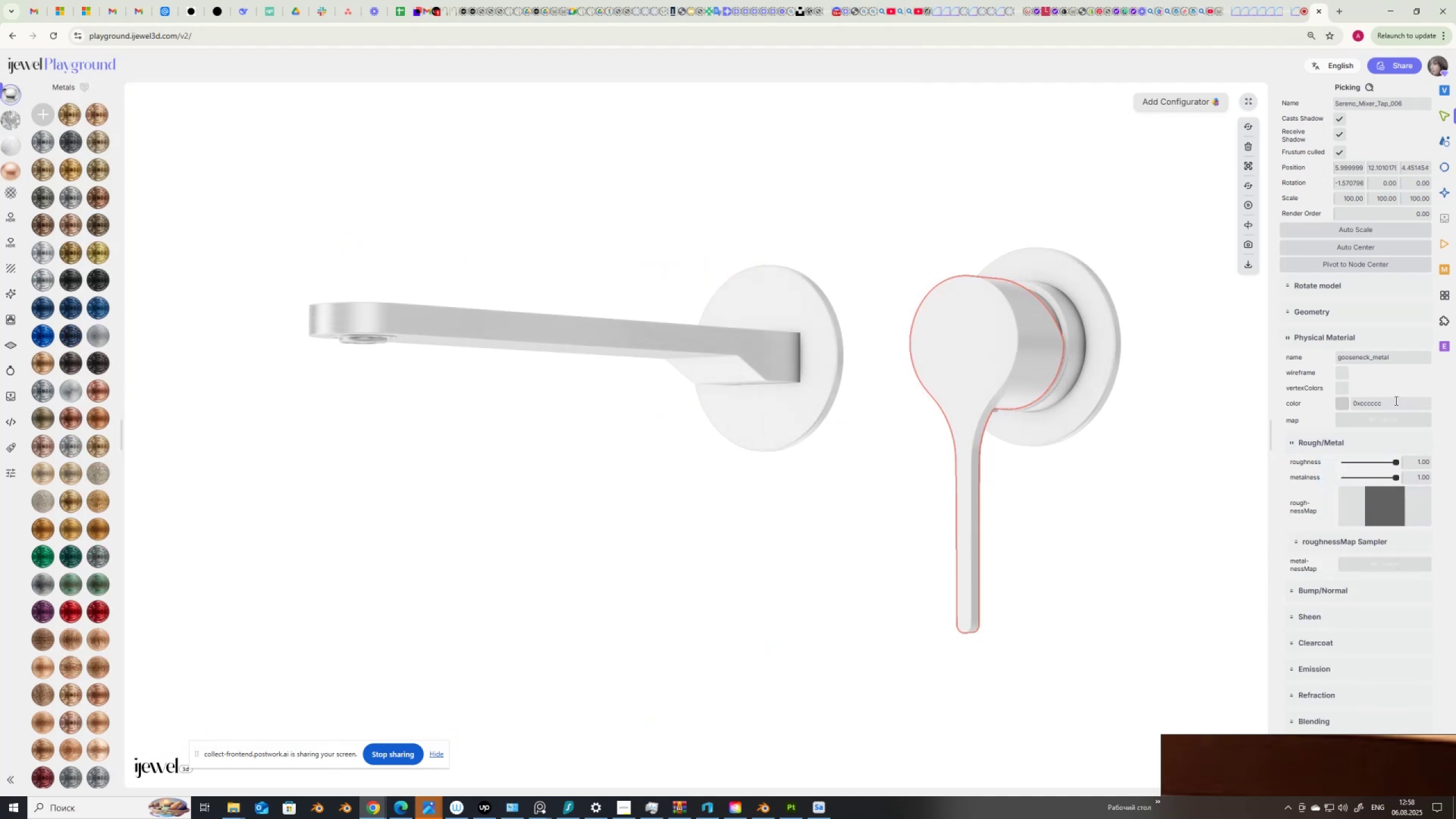 
left_click_drag(start_coordinate=[1395, 400], to_coordinate=[1325, 399])
 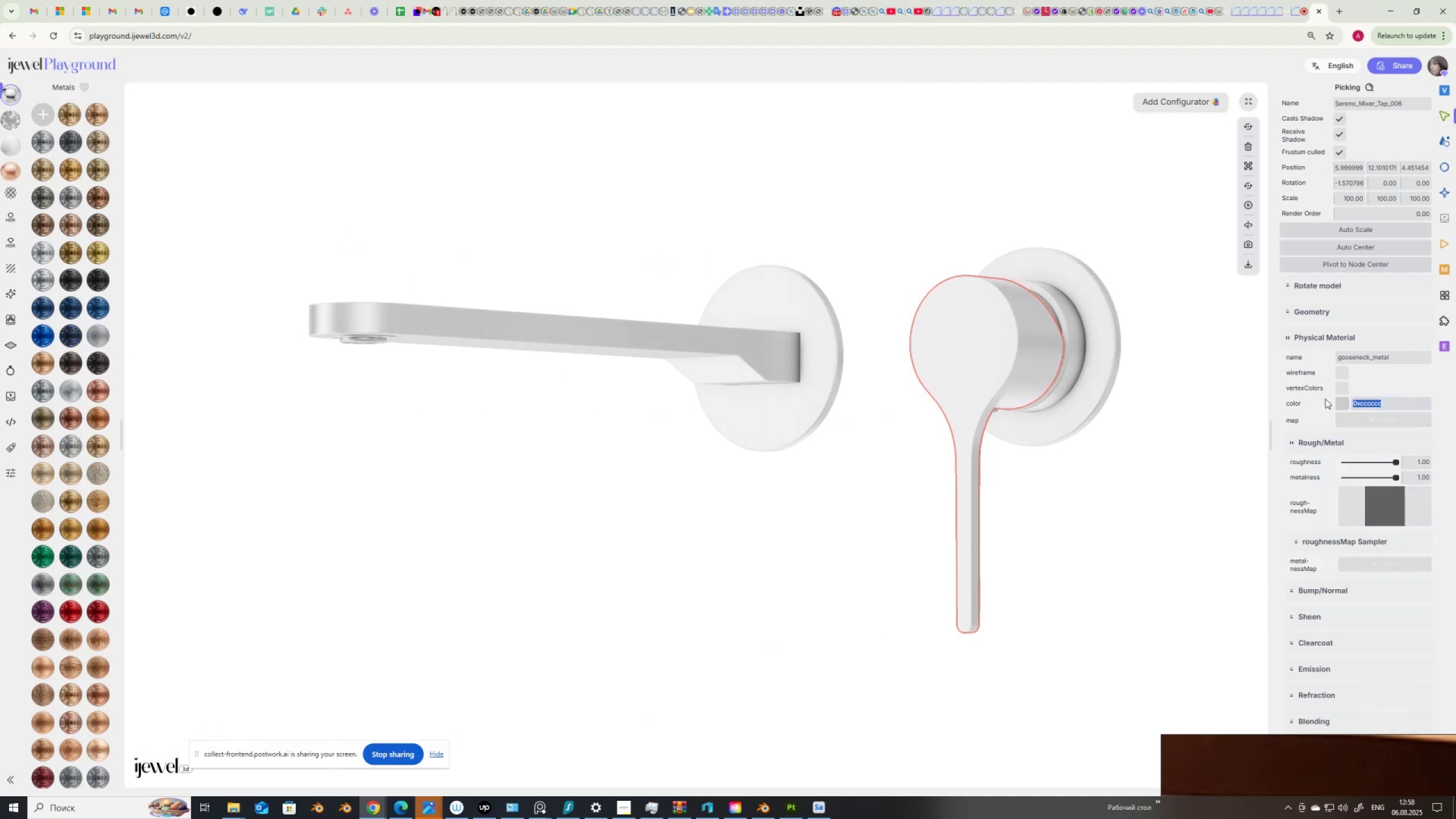 
key(Control+ControlLeft)
 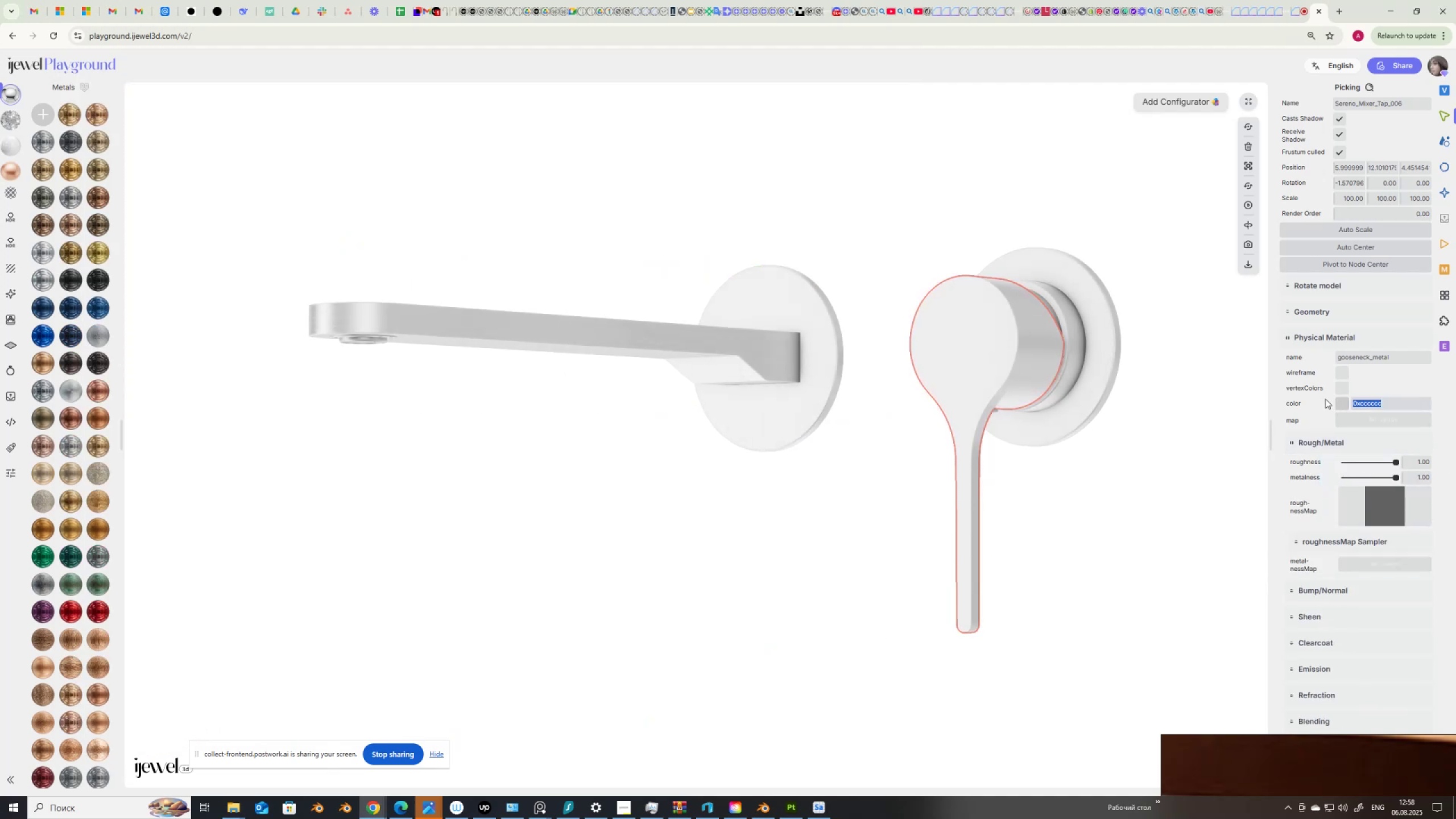 
key(Control+V)
 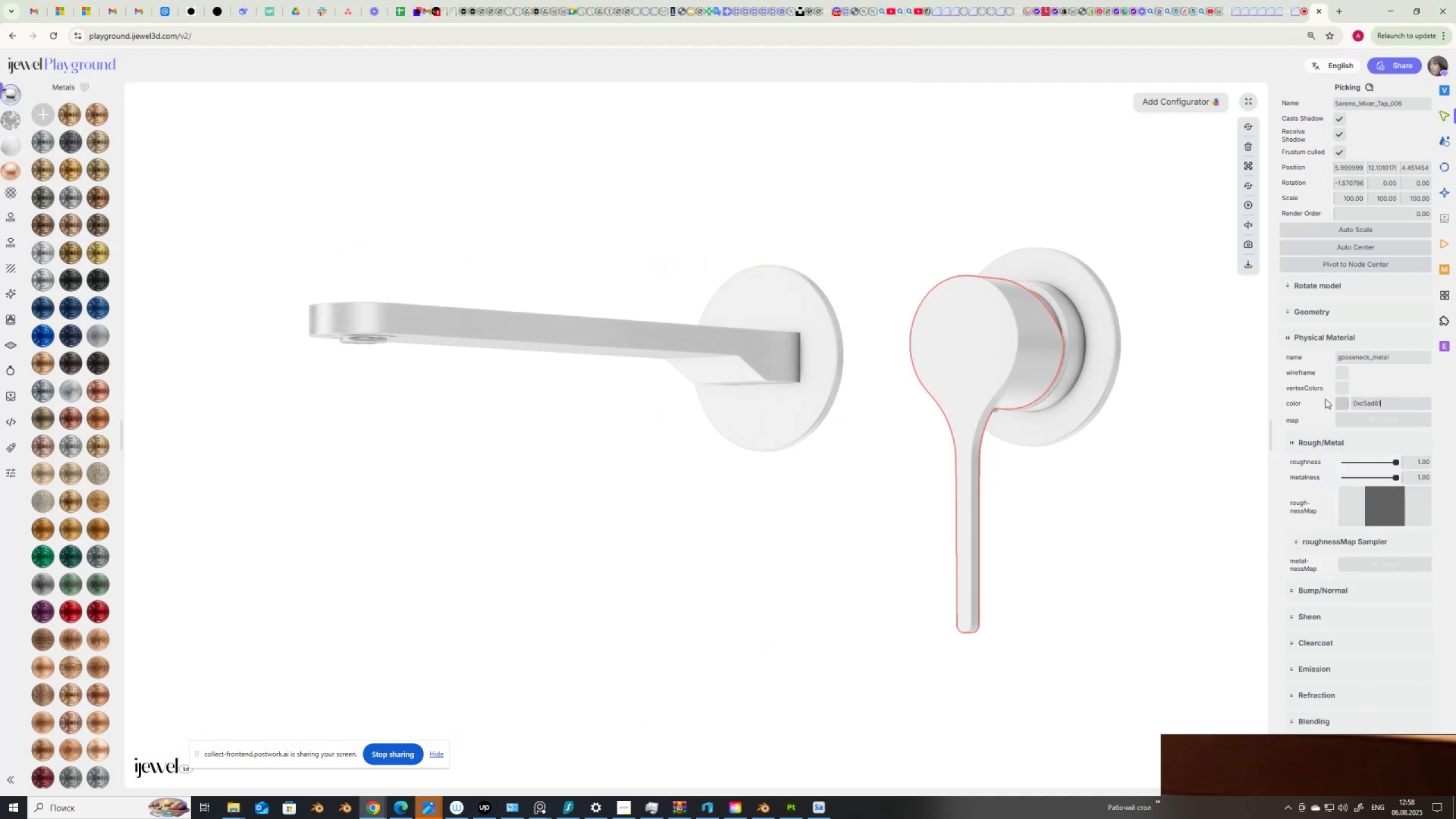 
key(NumpadEnter)
 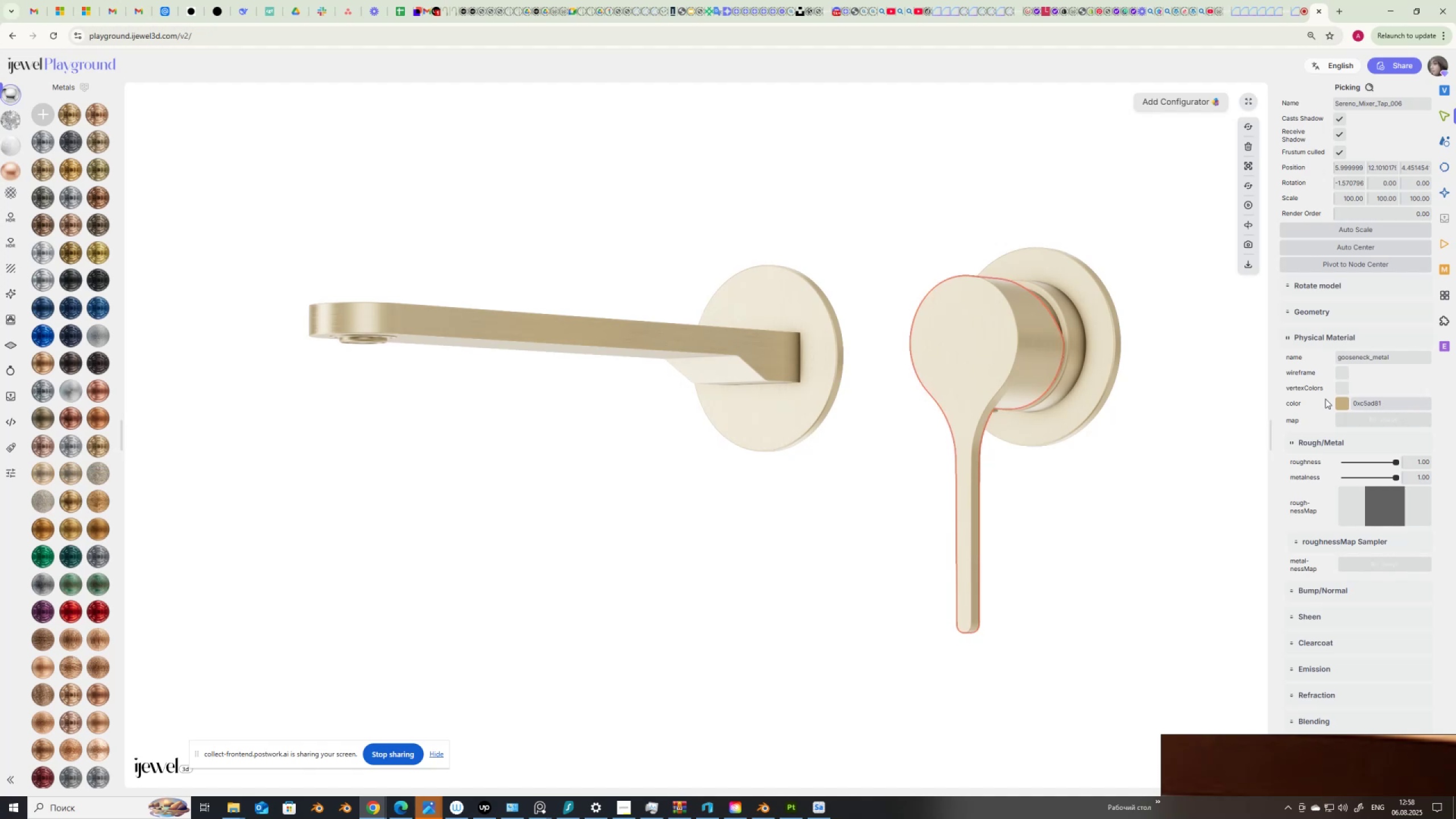 
wait(9.46)
 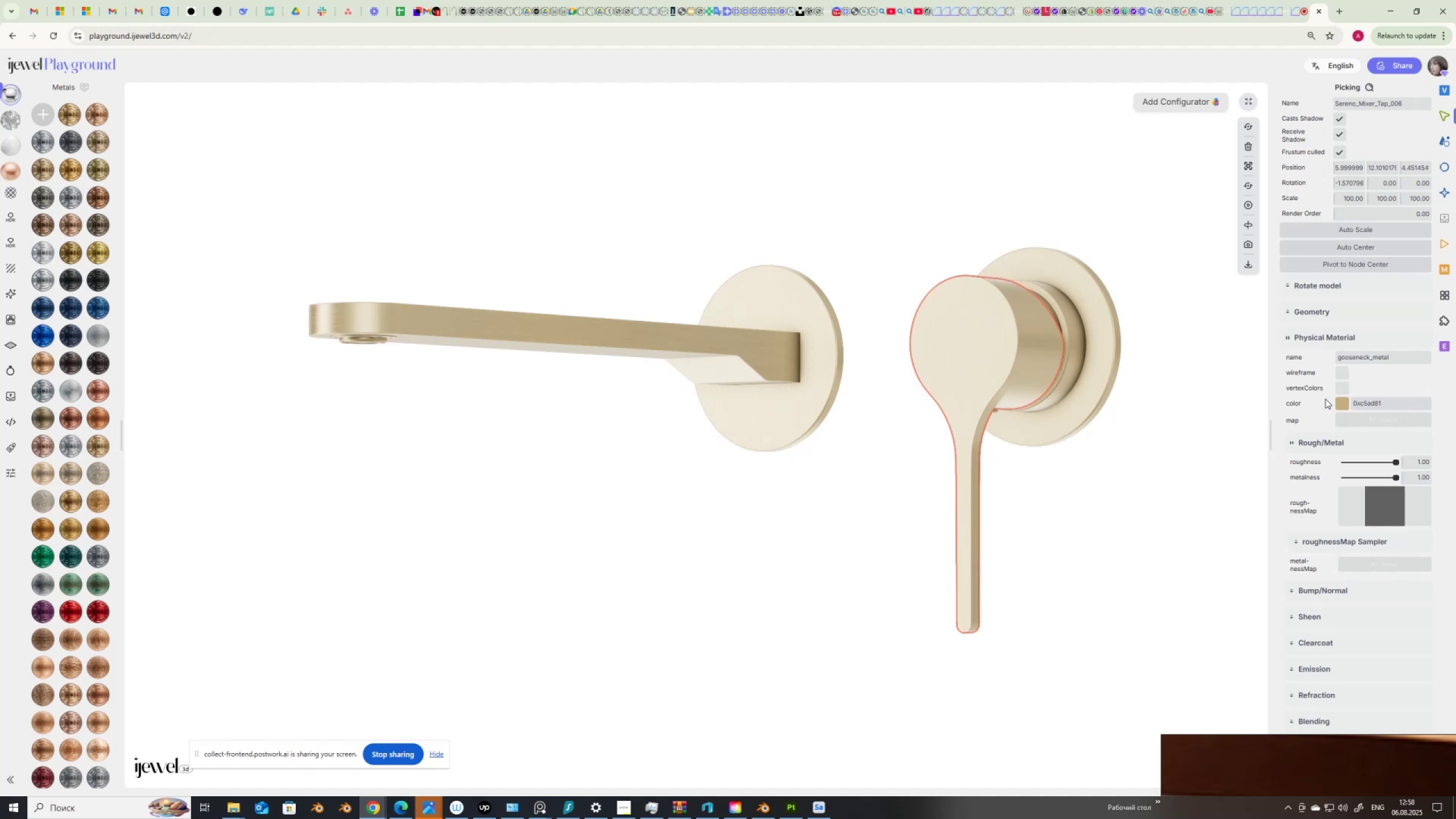 
left_click([764, 810])
 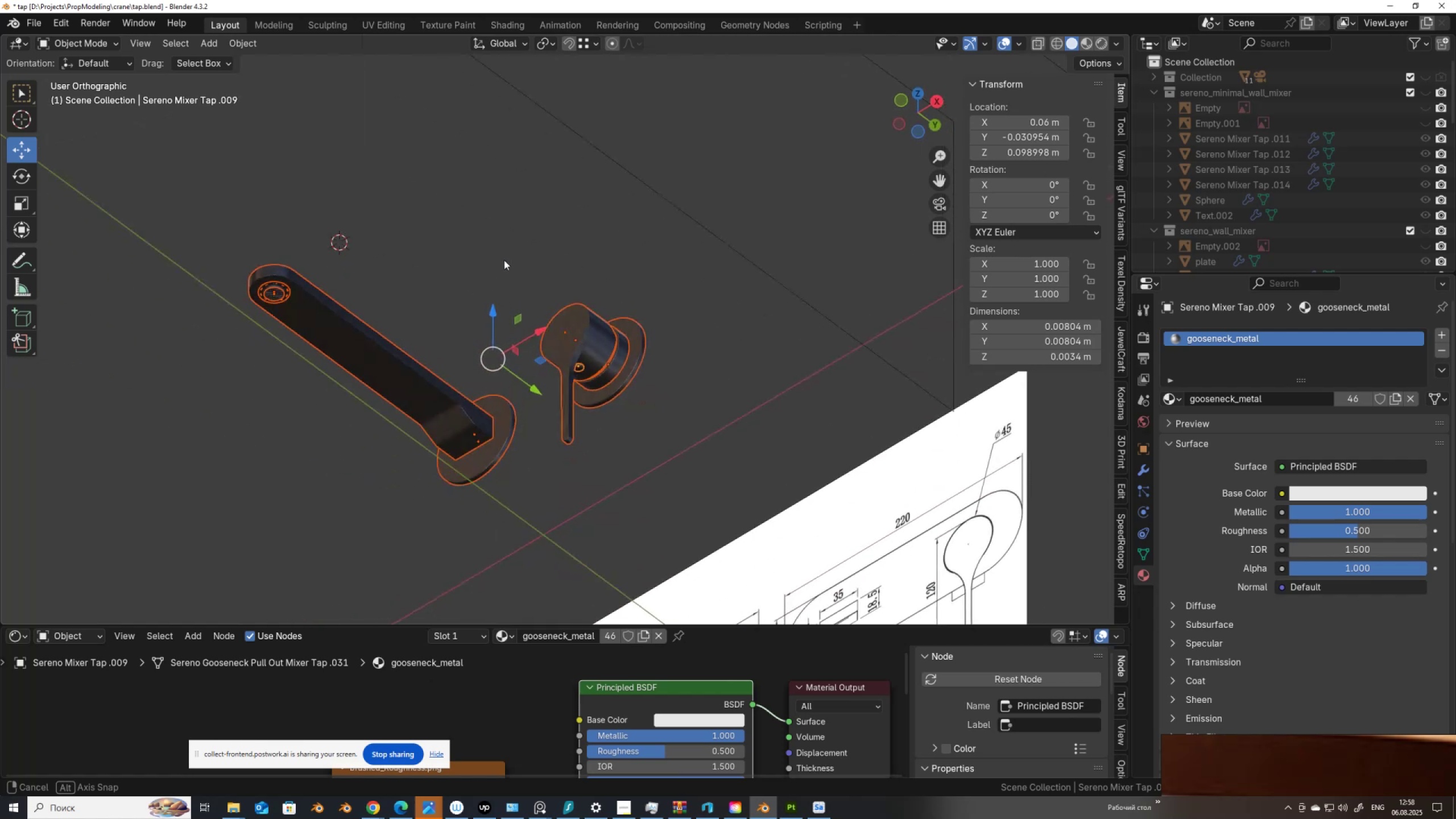 
scroll: coordinate [460, 318], scroll_direction: up, amount: 4.0
 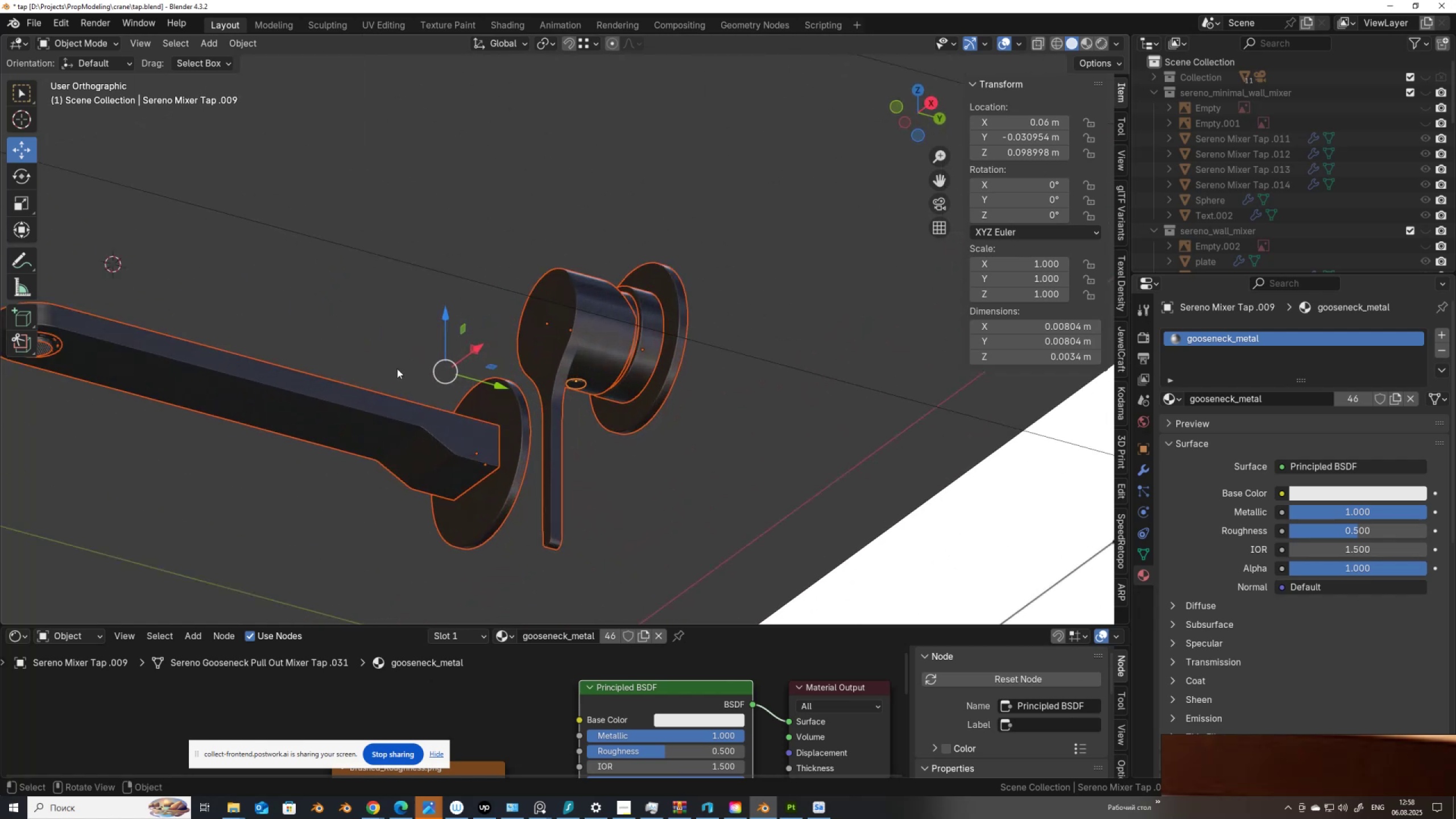 
hold_key(key=ShiftLeft, duration=0.8)
 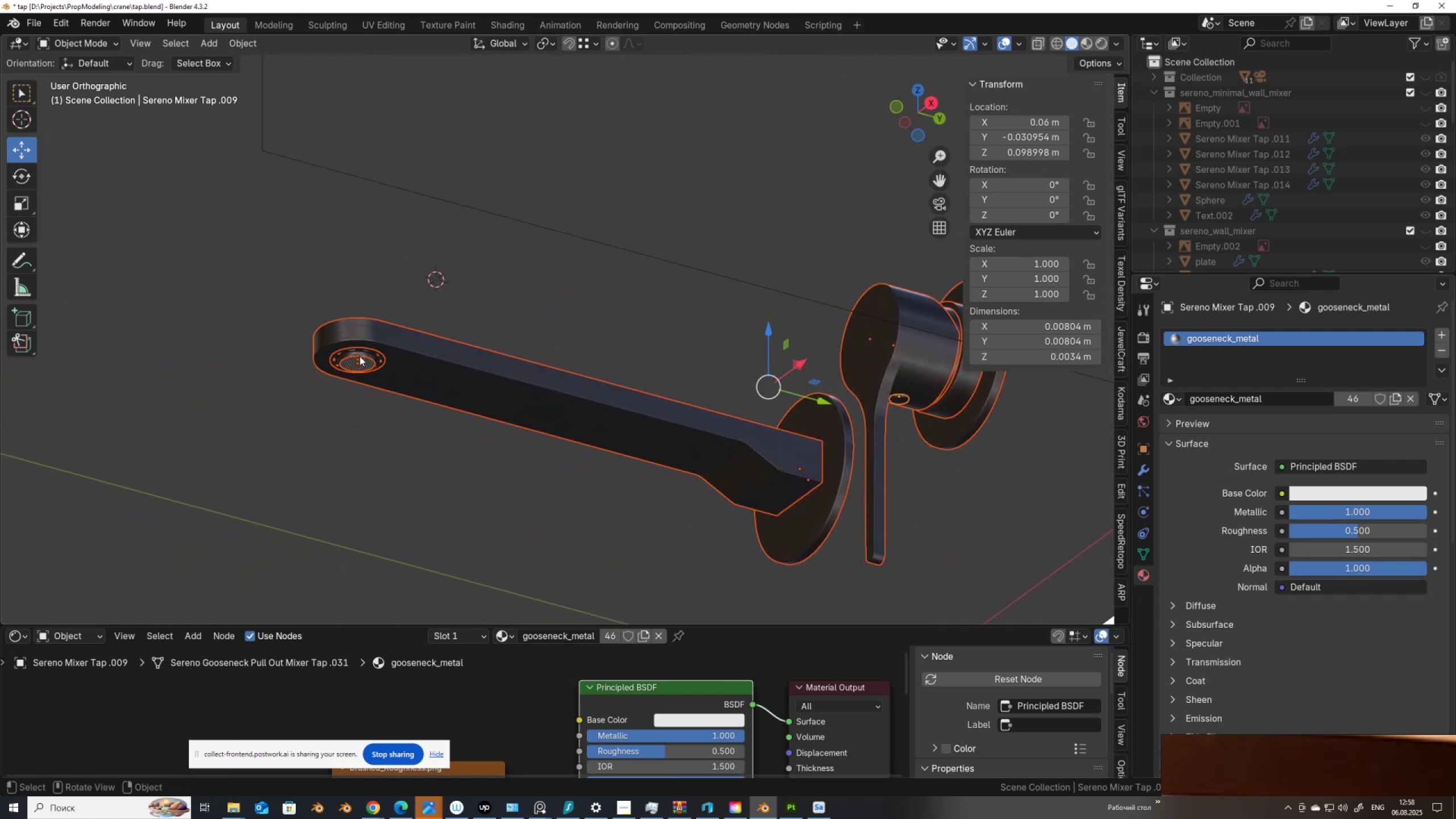 
left_click([360, 356])
 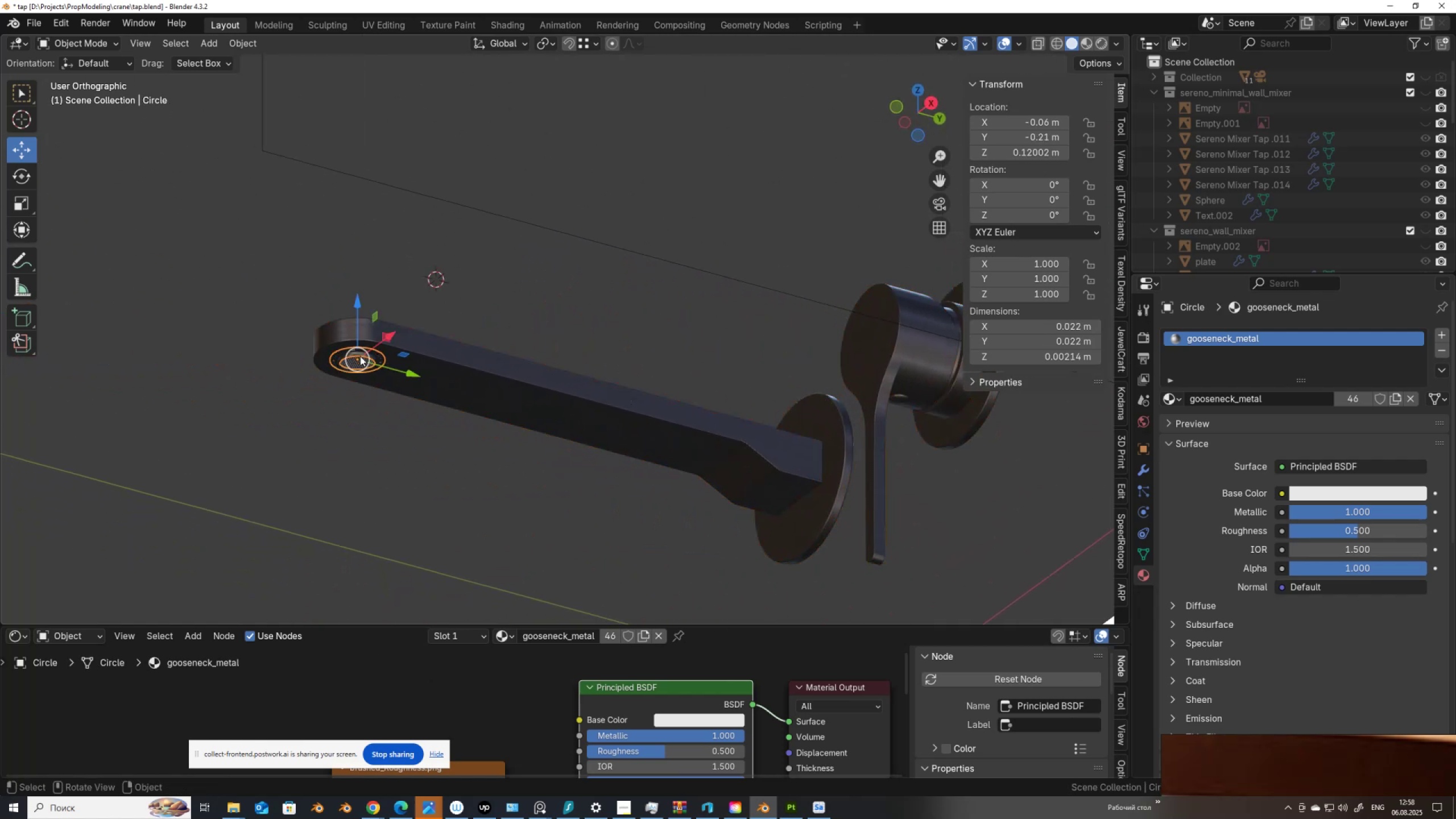 
scroll: coordinate [360, 356], scroll_direction: up, amount: 3.0
 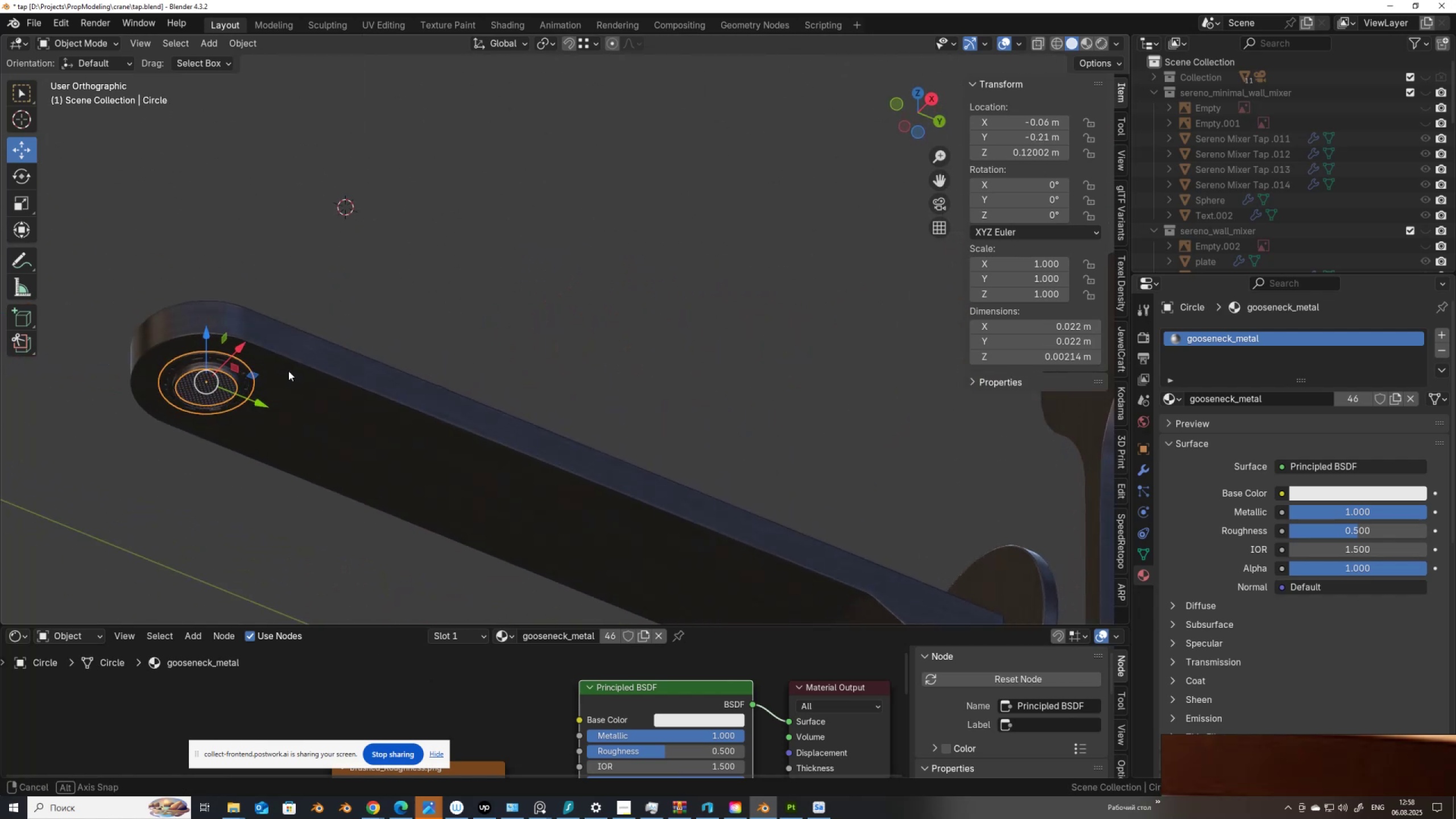 
hold_key(key=ShiftLeft, duration=0.54)
 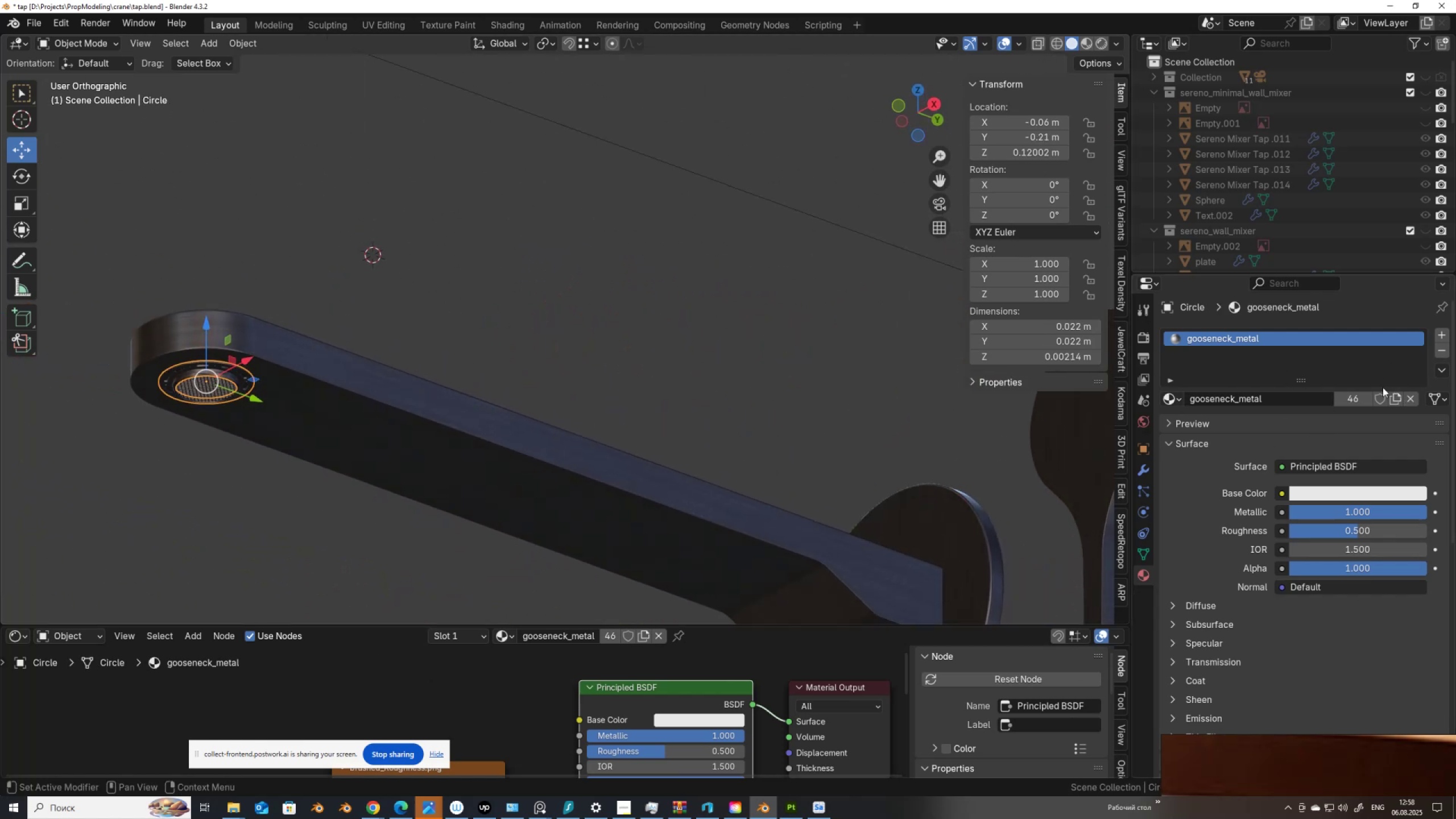 
left_click([1397, 400])
 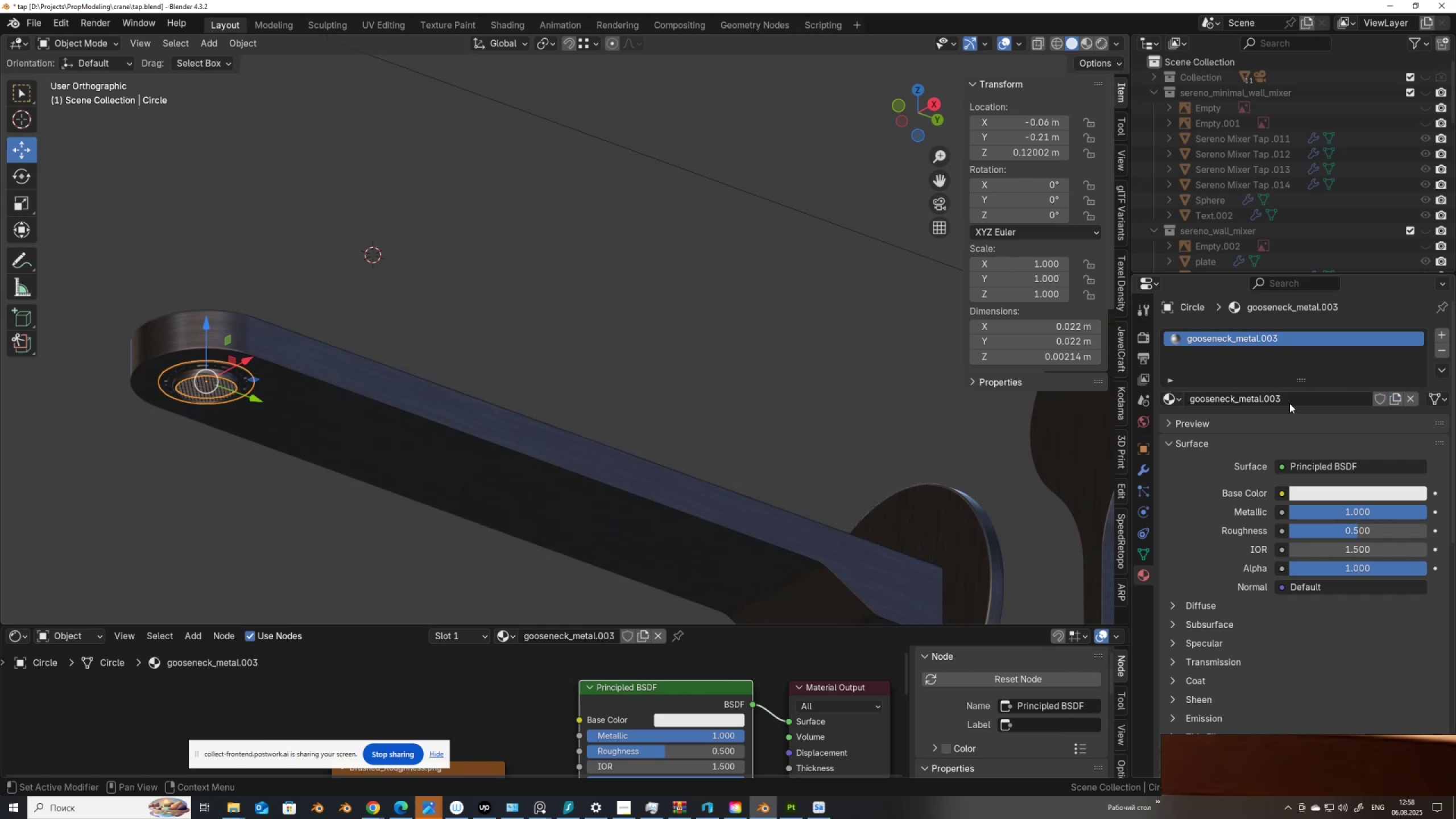 
left_click([1298, 398])
 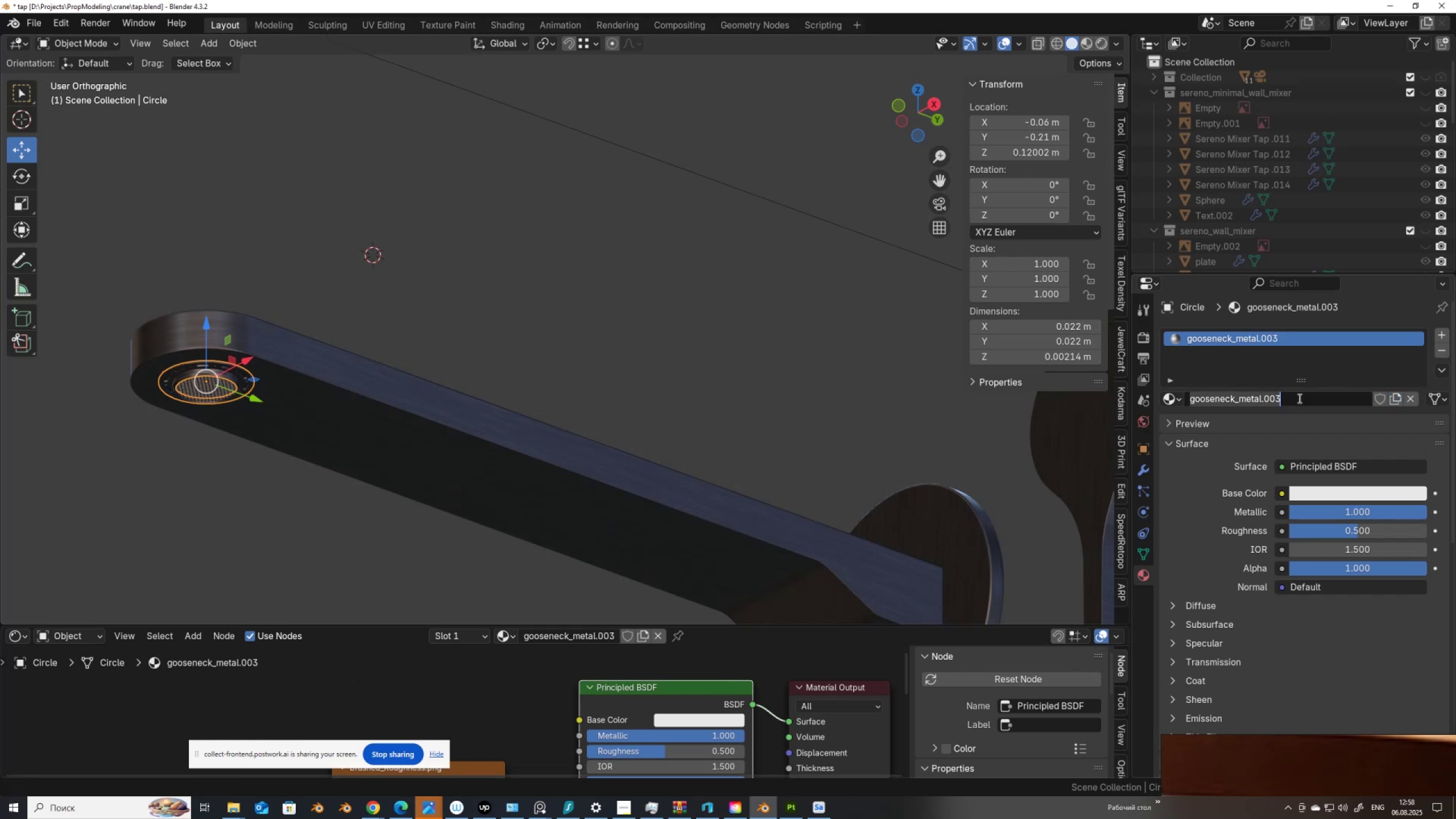 
type(plastic_gray)
 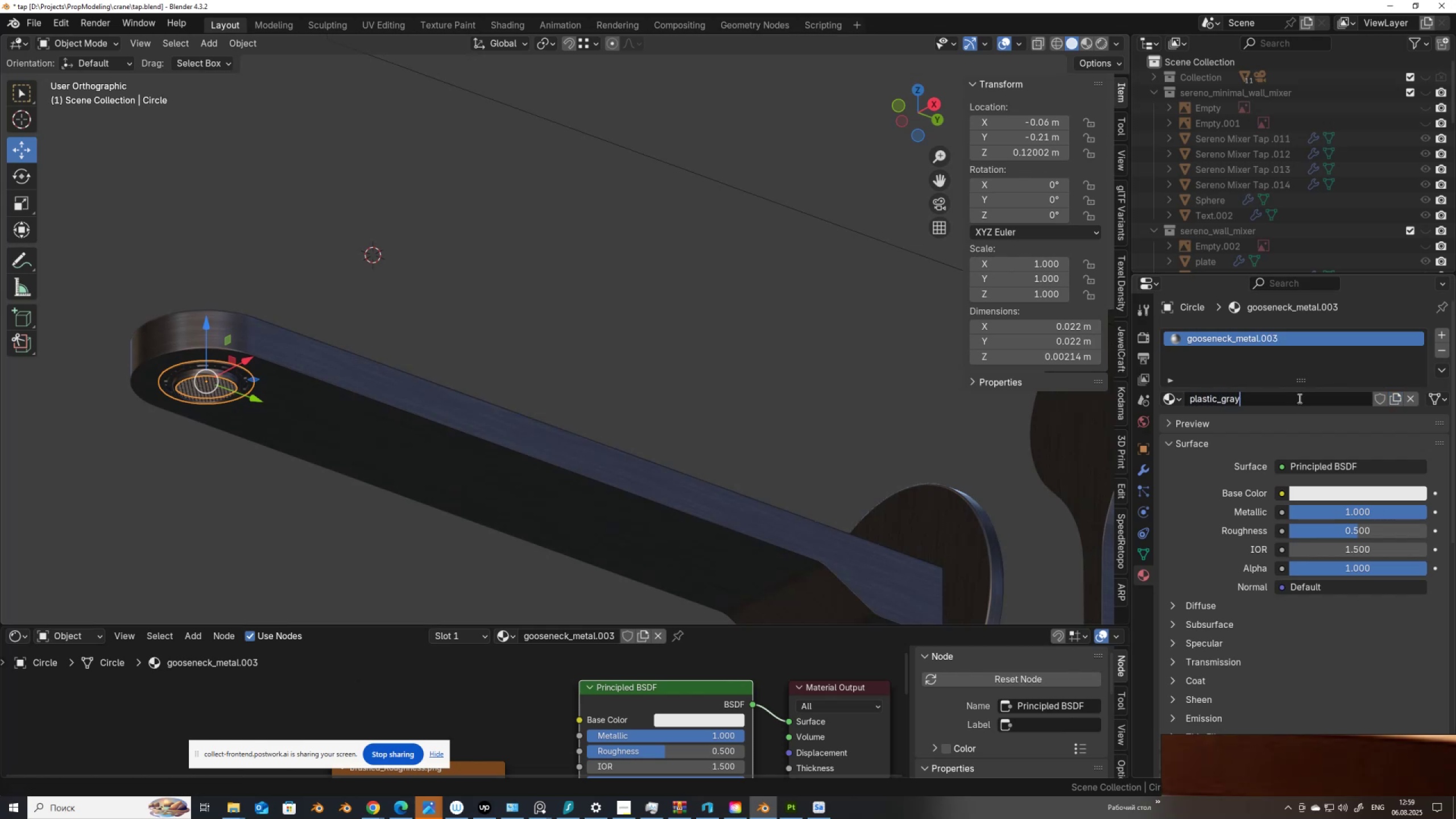 
key(Enter)
 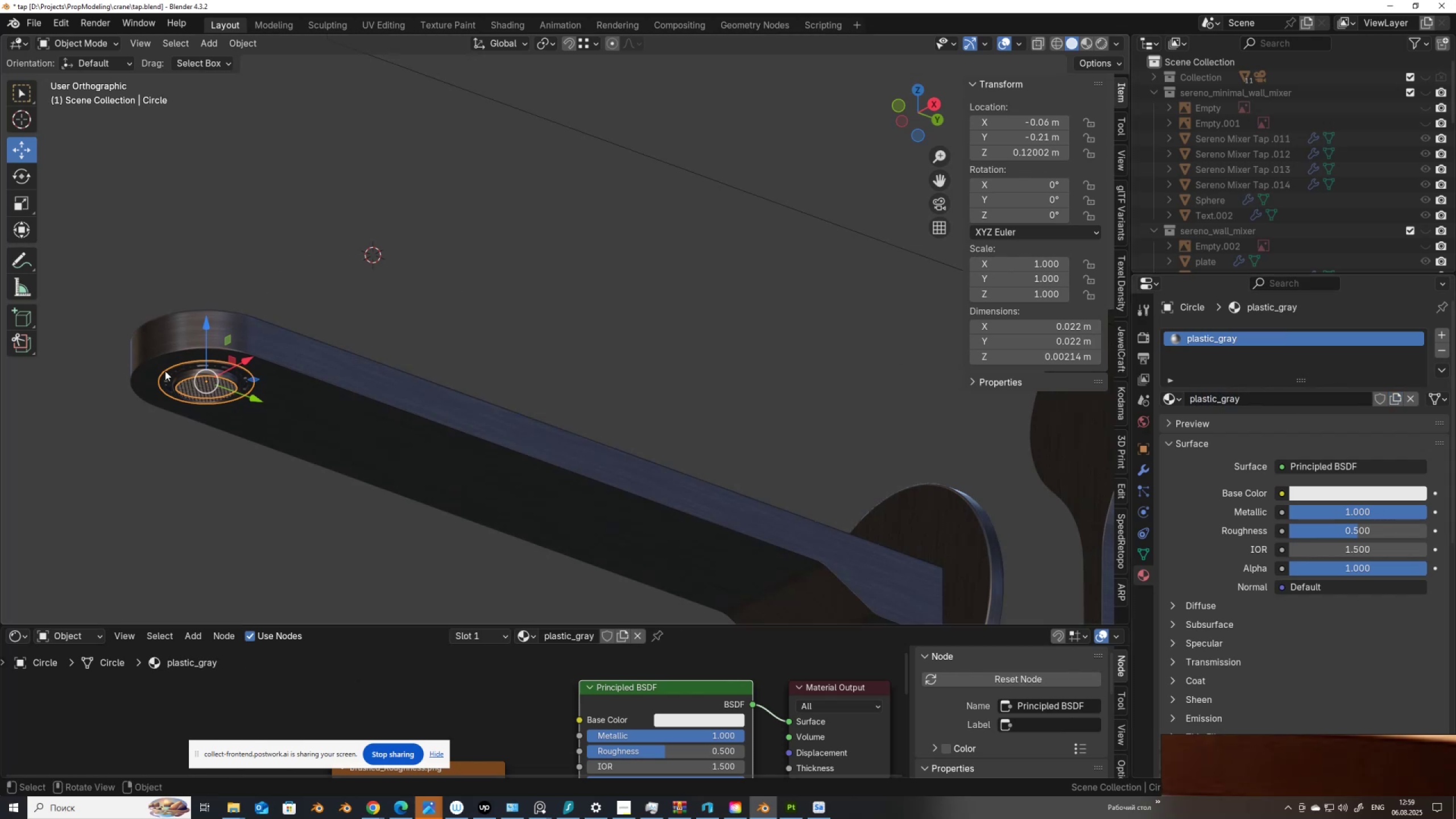 
left_click([191, 386])
 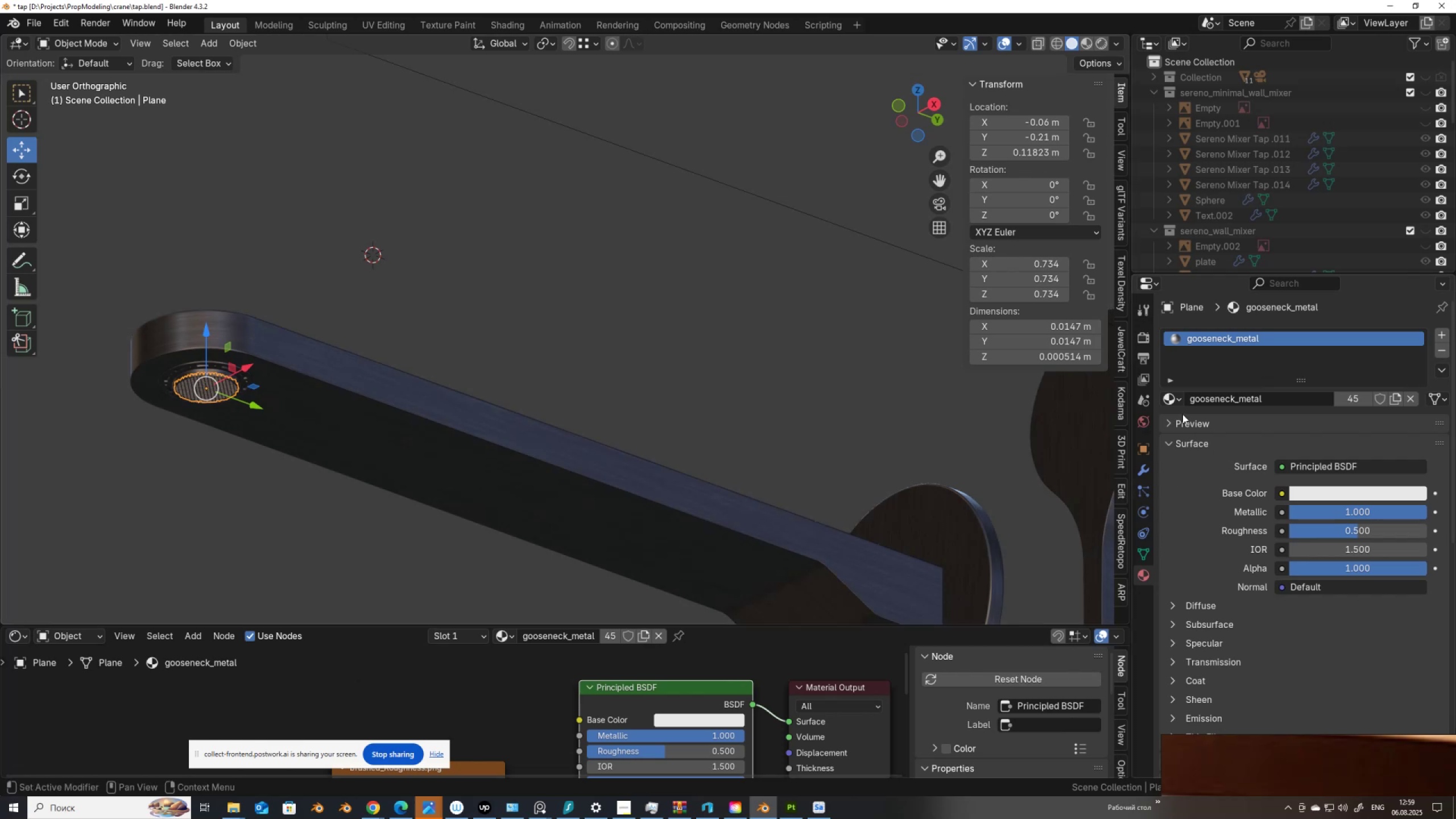 
hold_key(key=ShiftLeft, duration=0.84)
left_click([186, 367])
 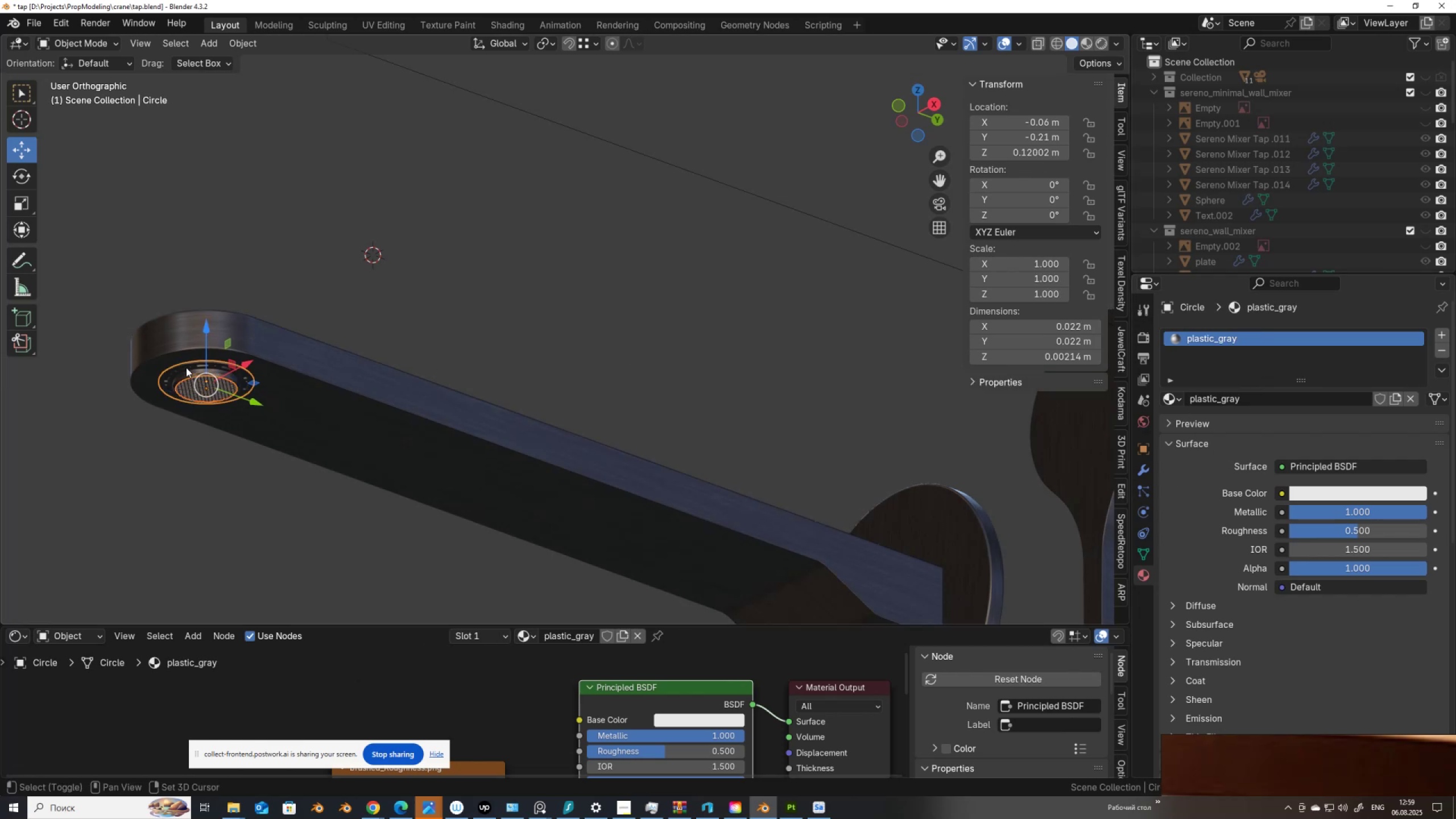 
hold_key(key=ShiftLeft, duration=6.42)
left_click([1444, 372])
 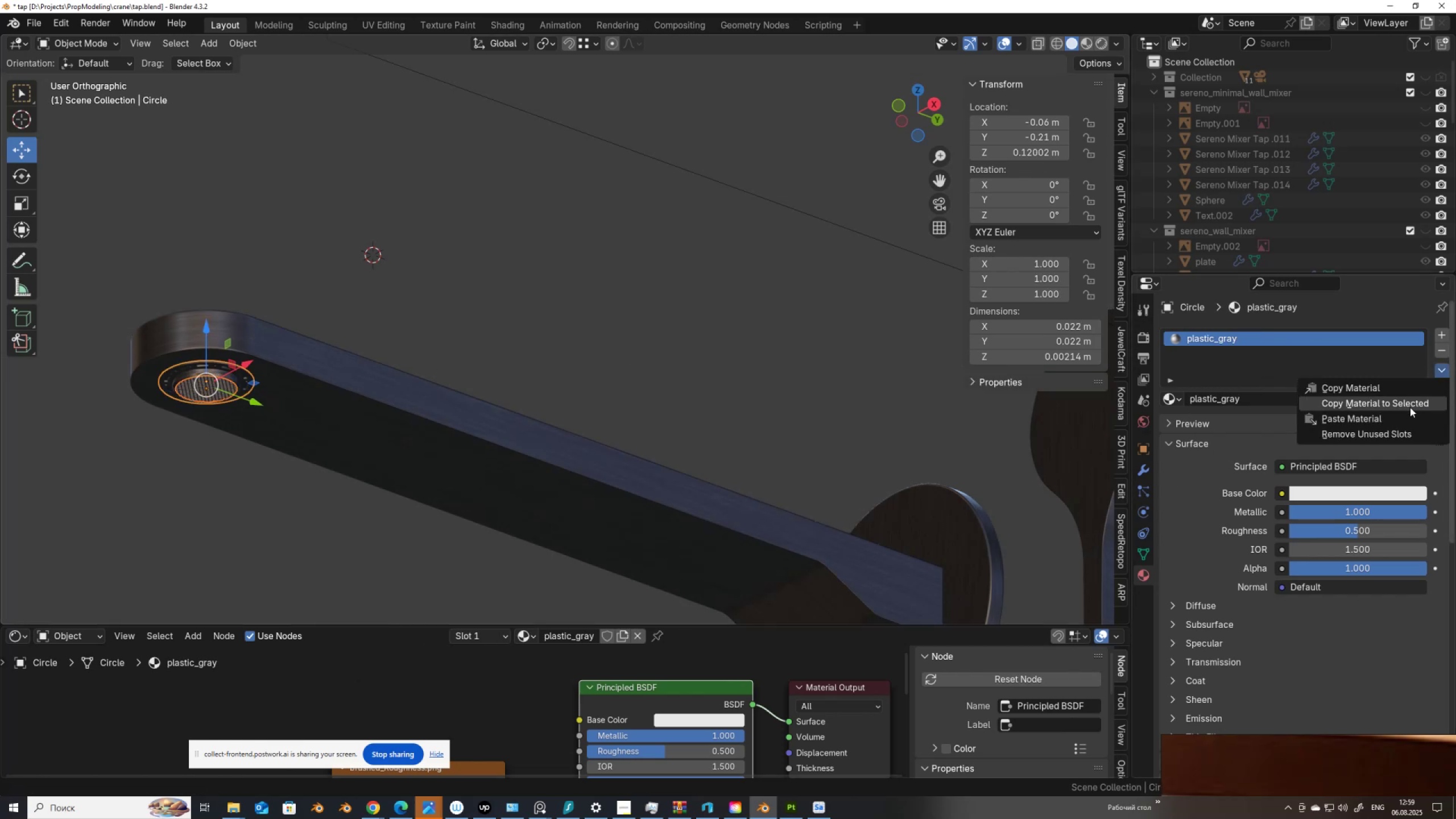 
left_click([1410, 407])
 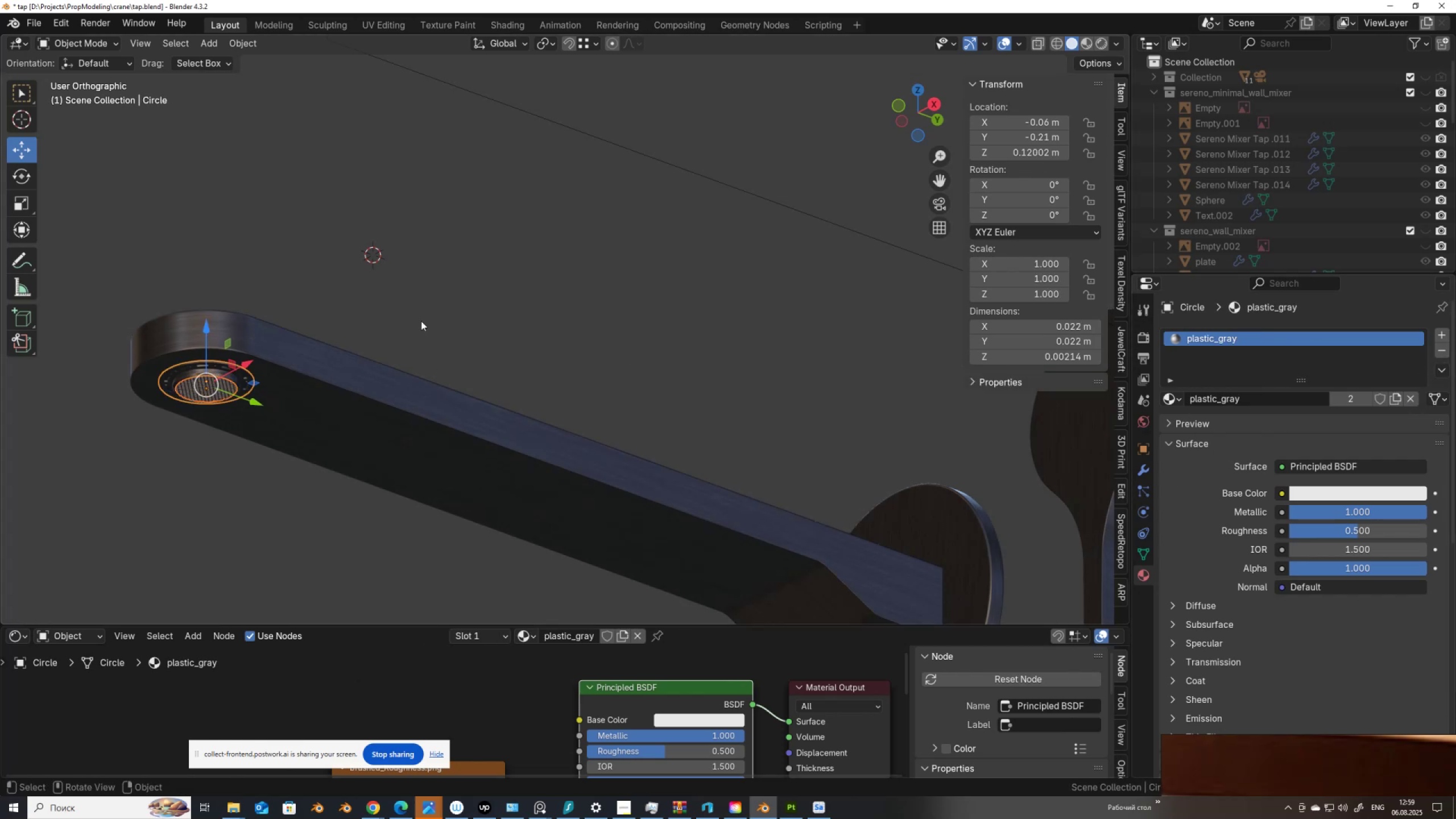 
scroll: coordinate [396, 327], scroll_direction: down, amount: 5.0
 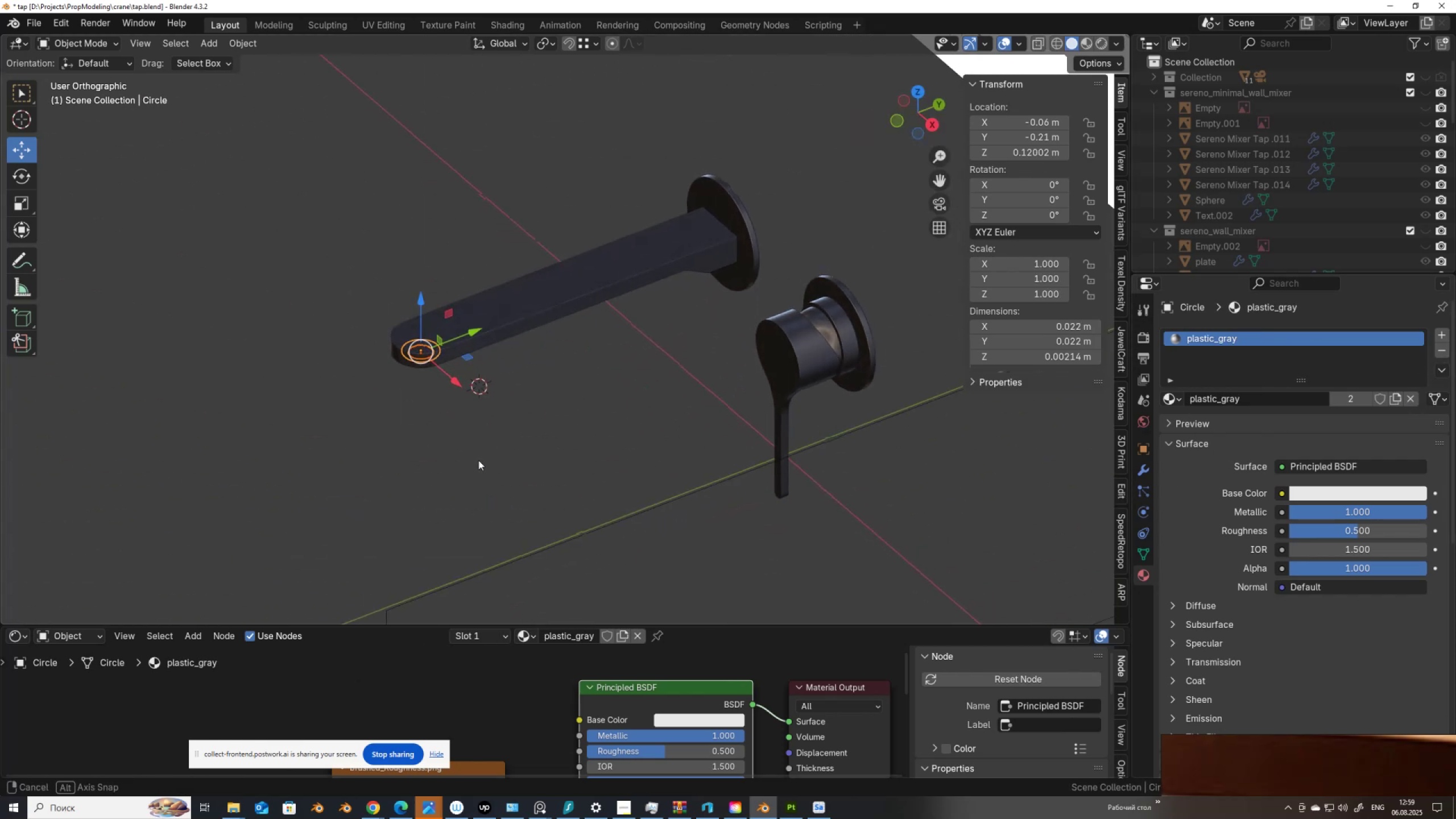 
scroll: coordinate [448, 340], scroll_direction: up, amount: 4.0
 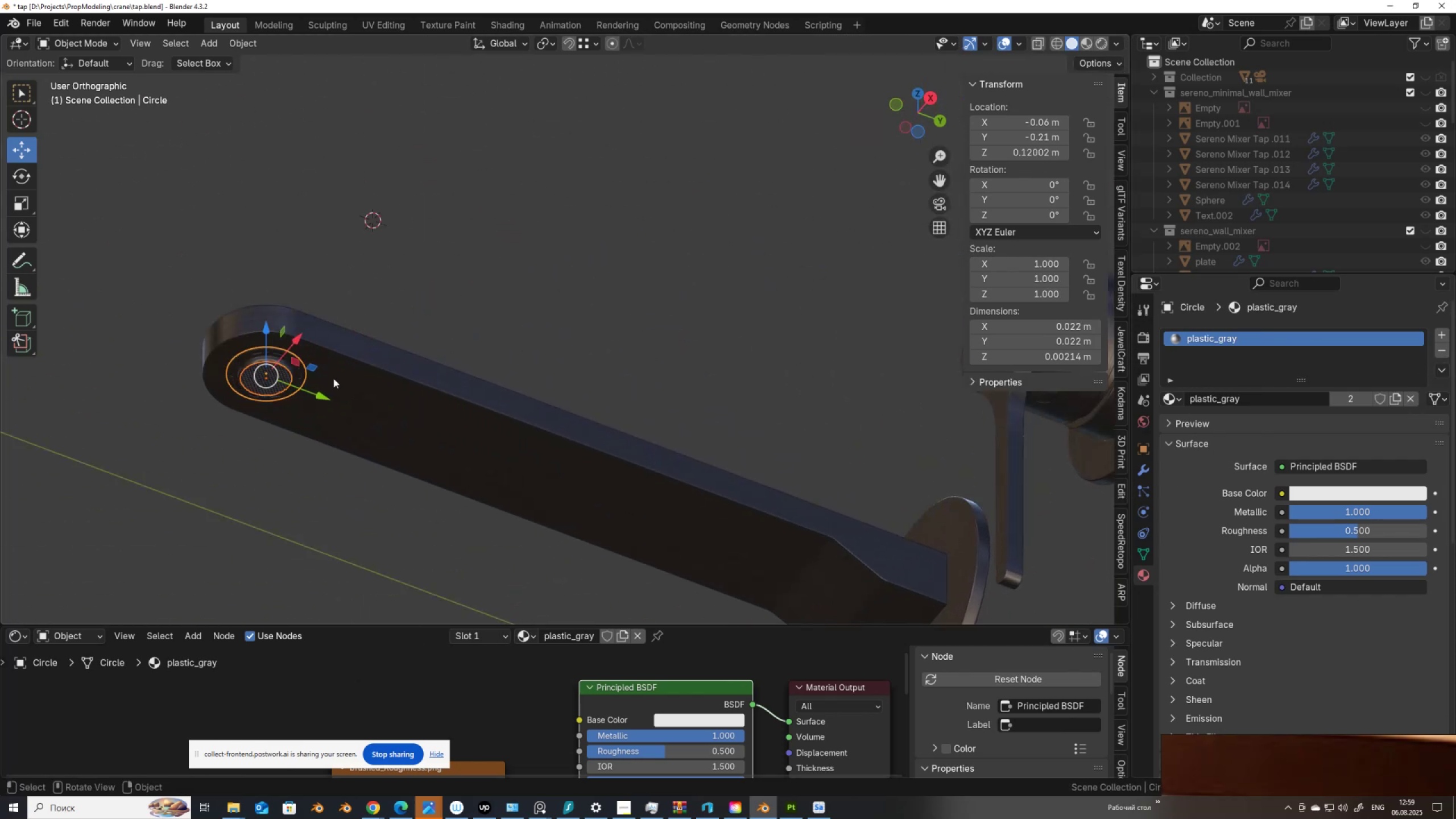 
hold_key(key=ShiftLeft, duration=0.38)
 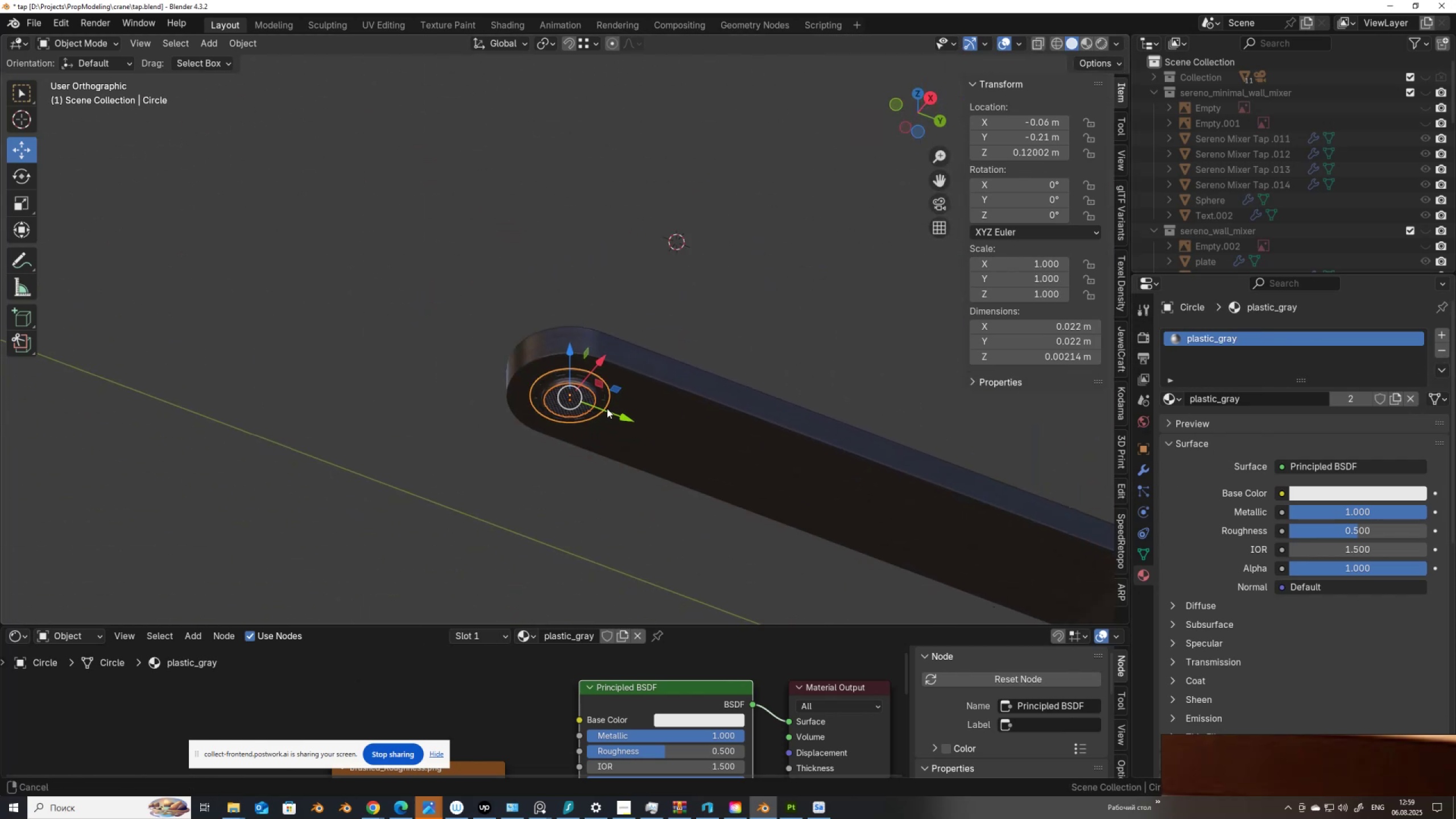 
scroll: coordinate [622, 413], scroll_direction: up, amount: 7.0
 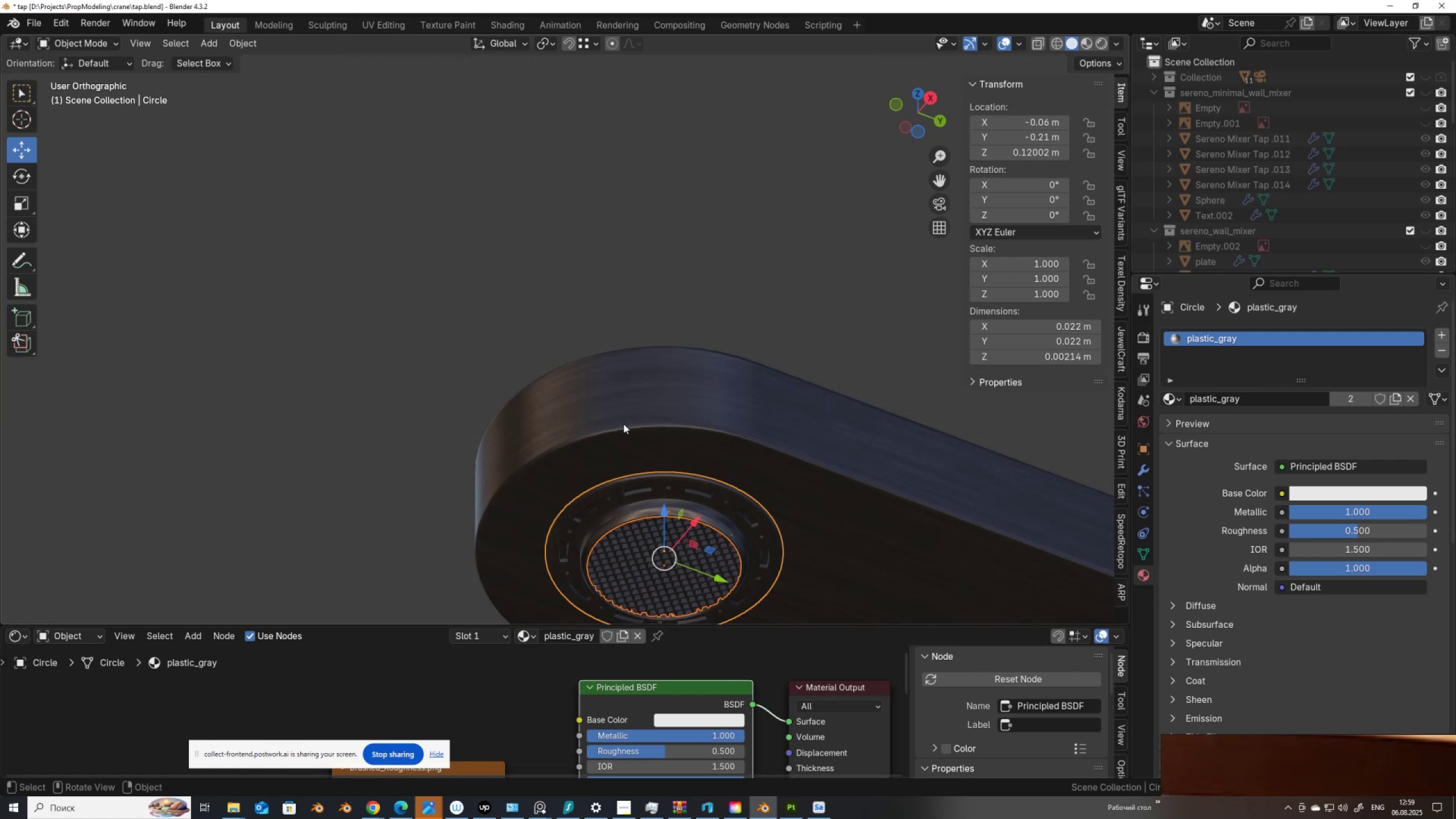 
hold_key(key=ShiftLeft, duration=0.58)
 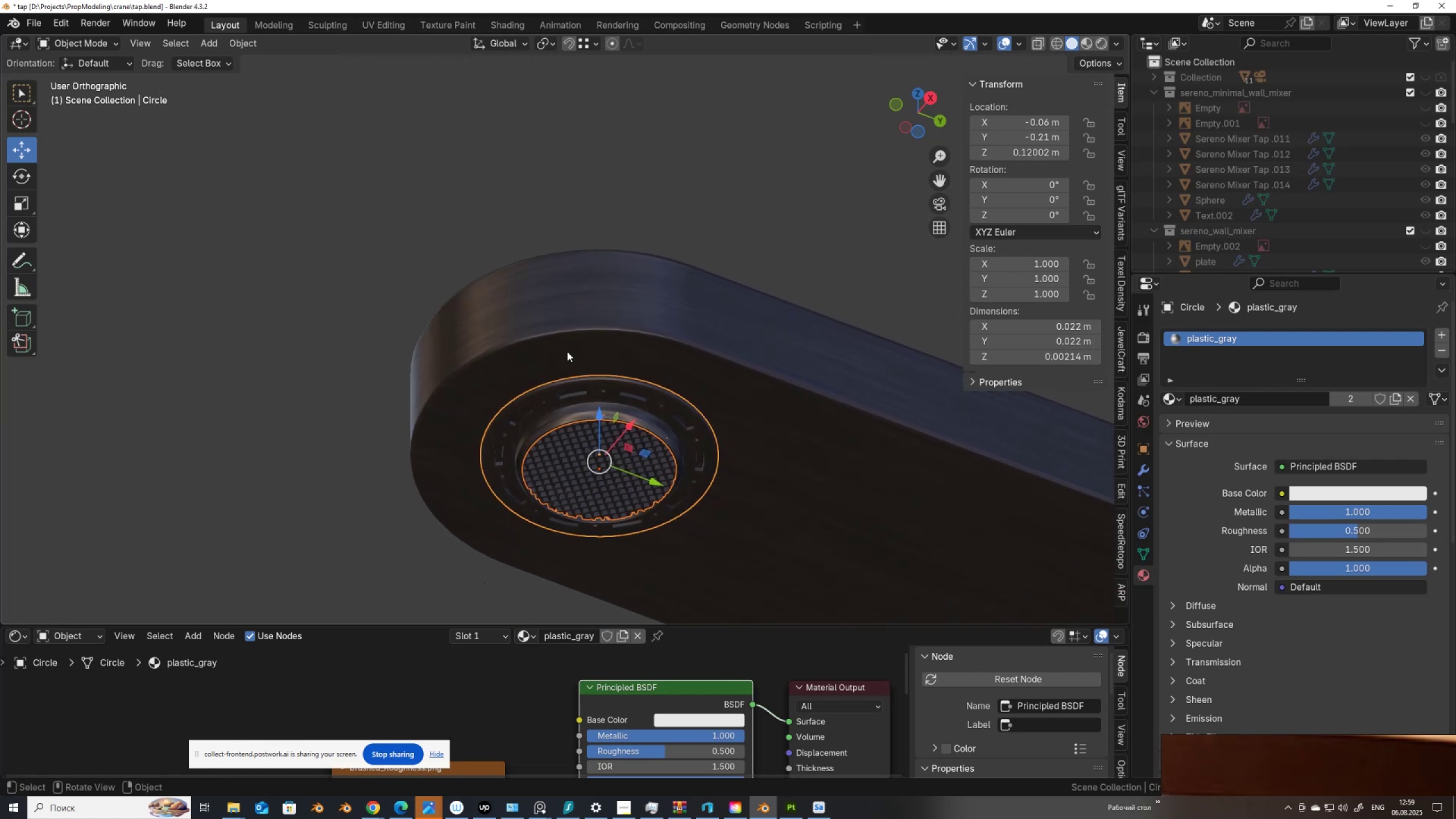 
hold_key(key=ControlLeft, duration=1.5)
 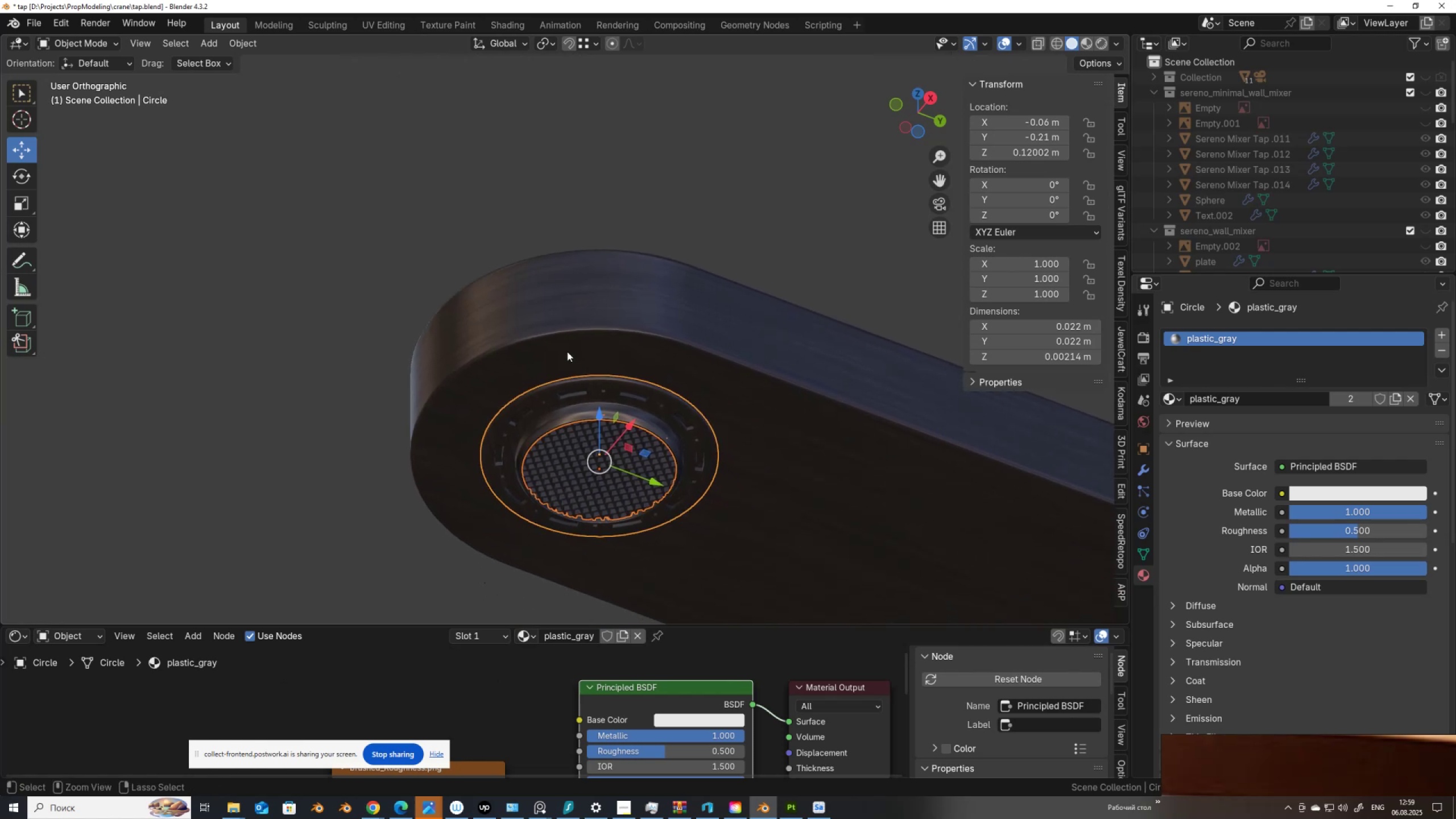 
key(Control+J)
 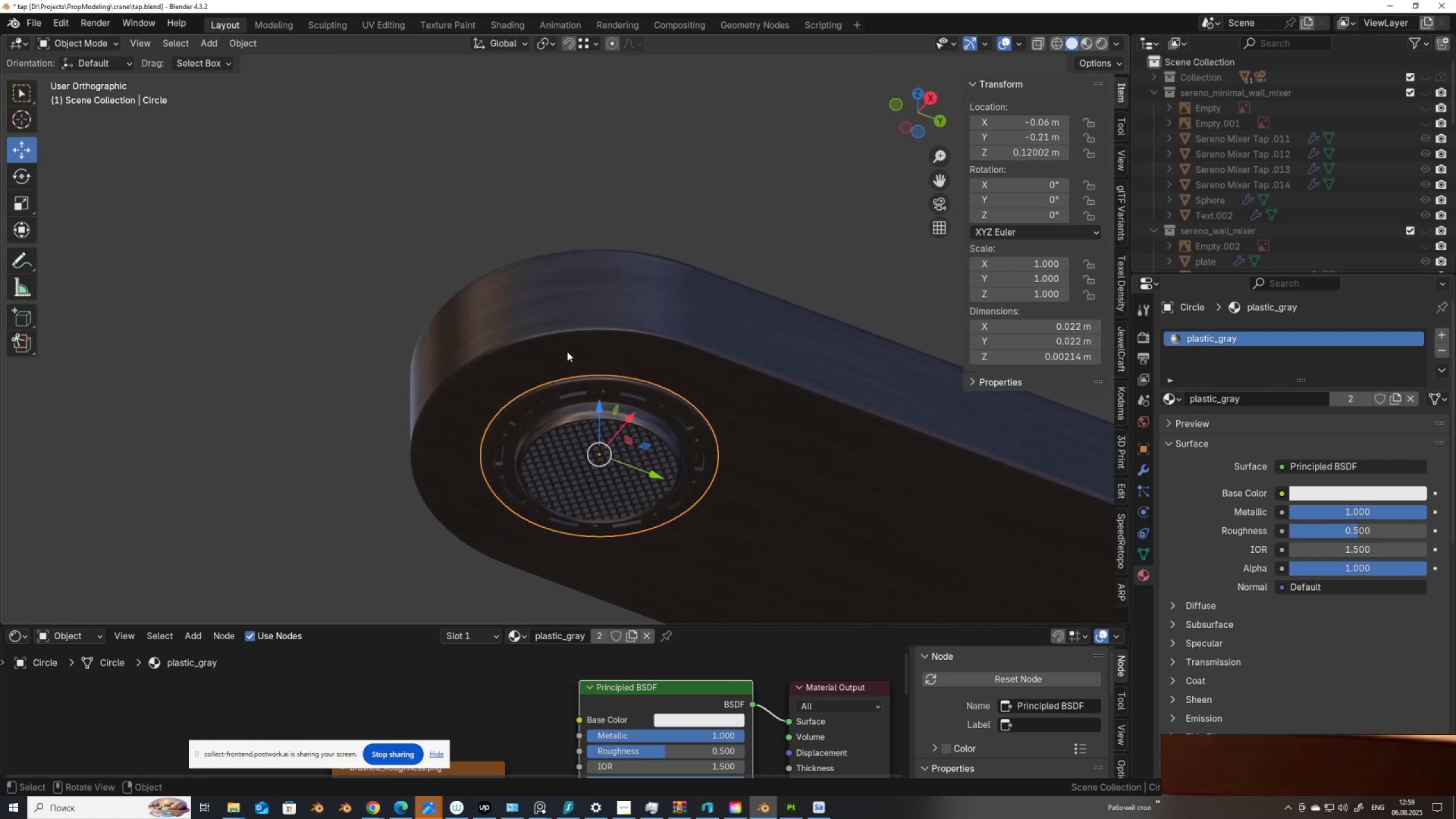 
scroll: coordinate [606, 324], scroll_direction: down, amount: 10.0
 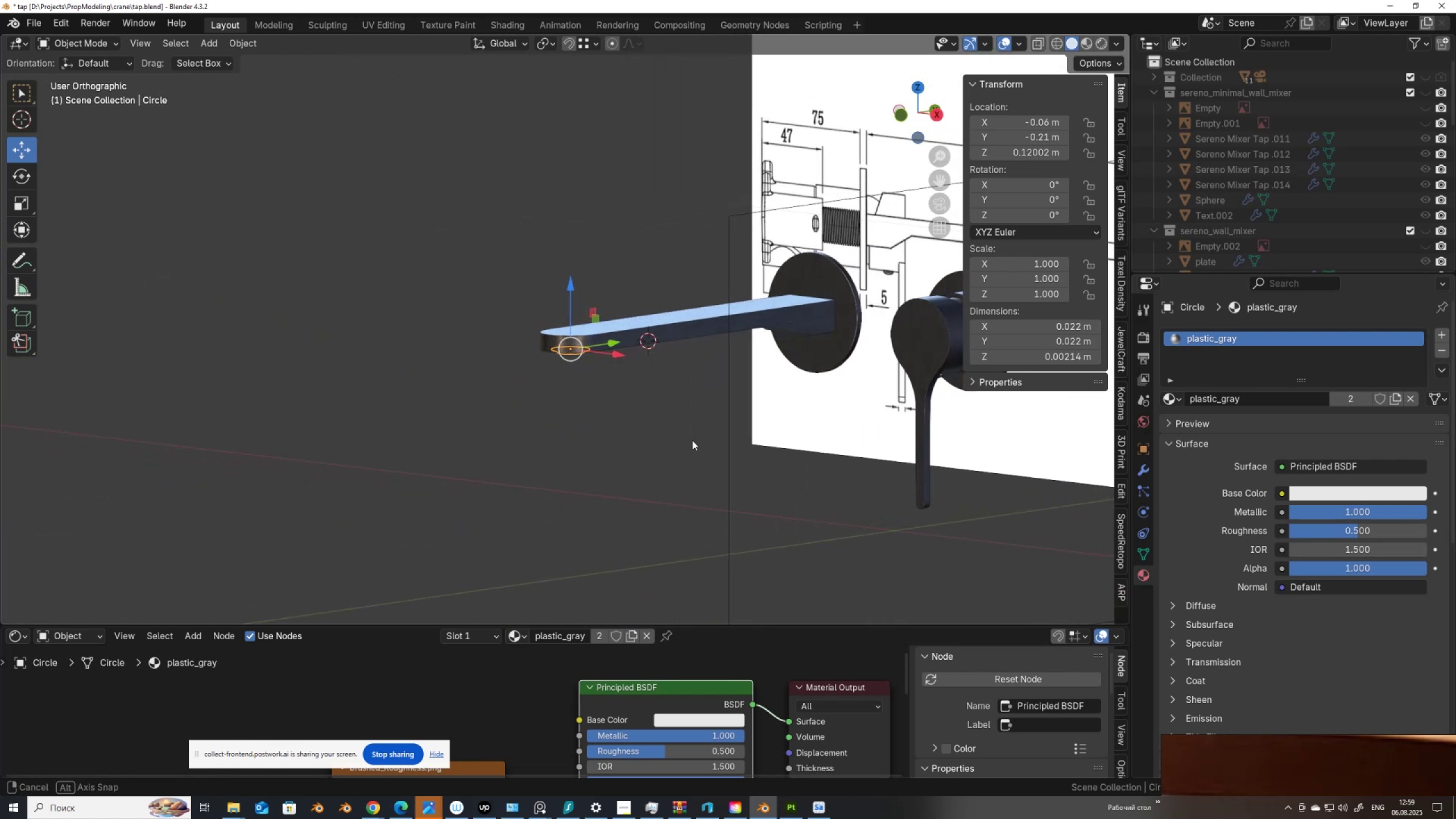 
hold_key(key=ShiftLeft, duration=0.54)
 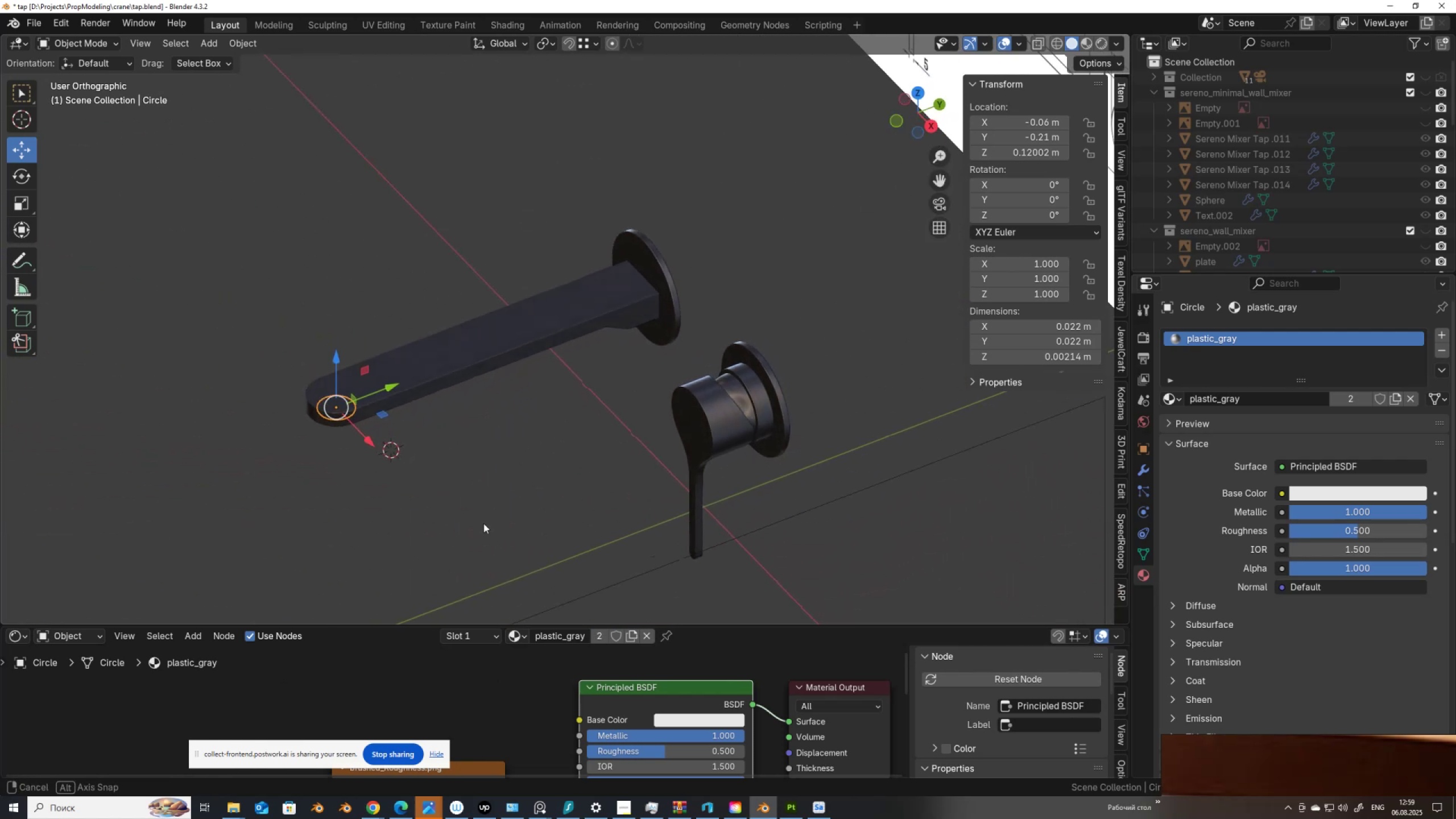 
scroll: coordinate [612, 425], scroll_direction: down, amount: 3.0
 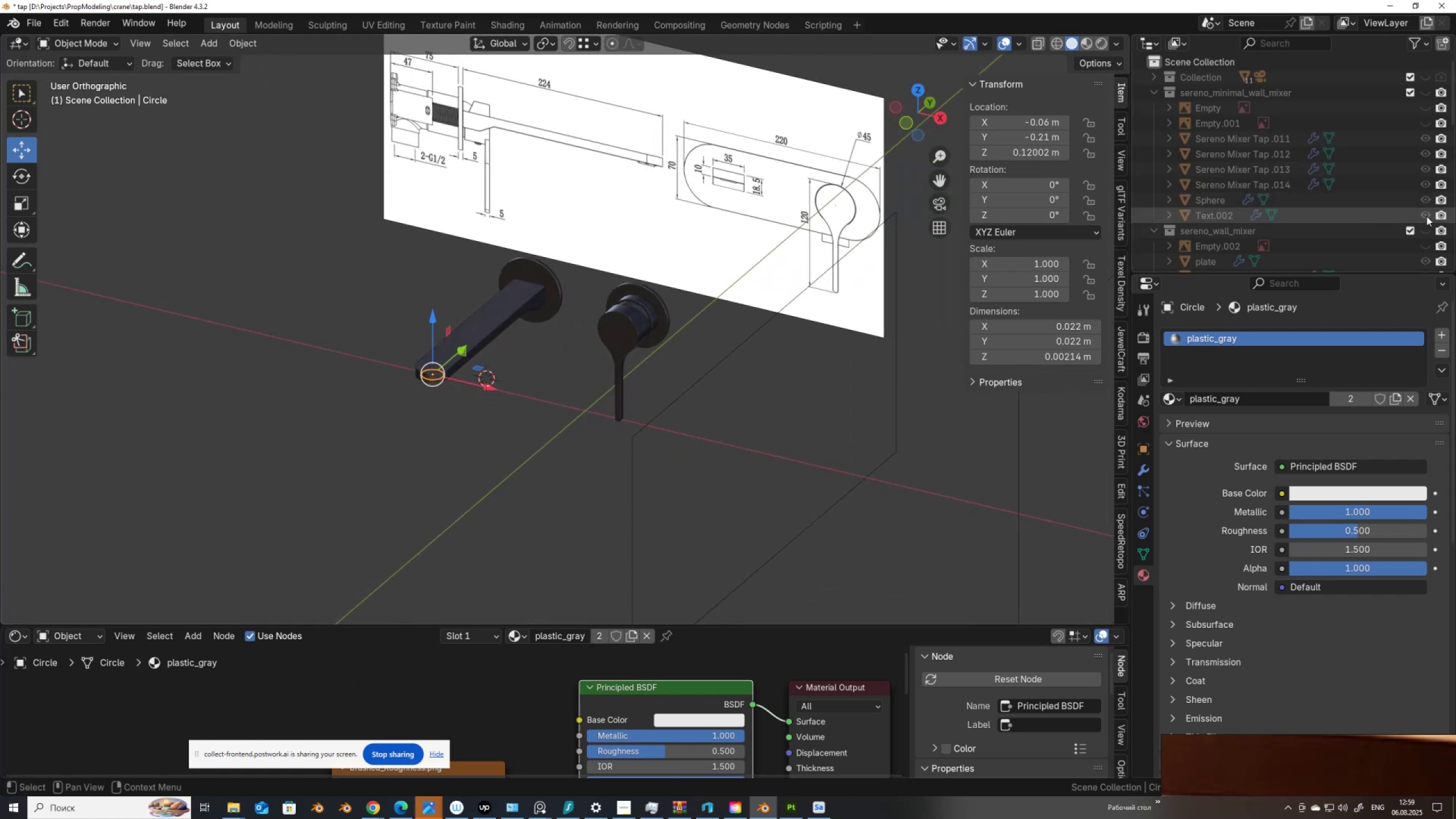 
scroll: coordinate [651, 379], scroll_direction: up, amount: 5.0
 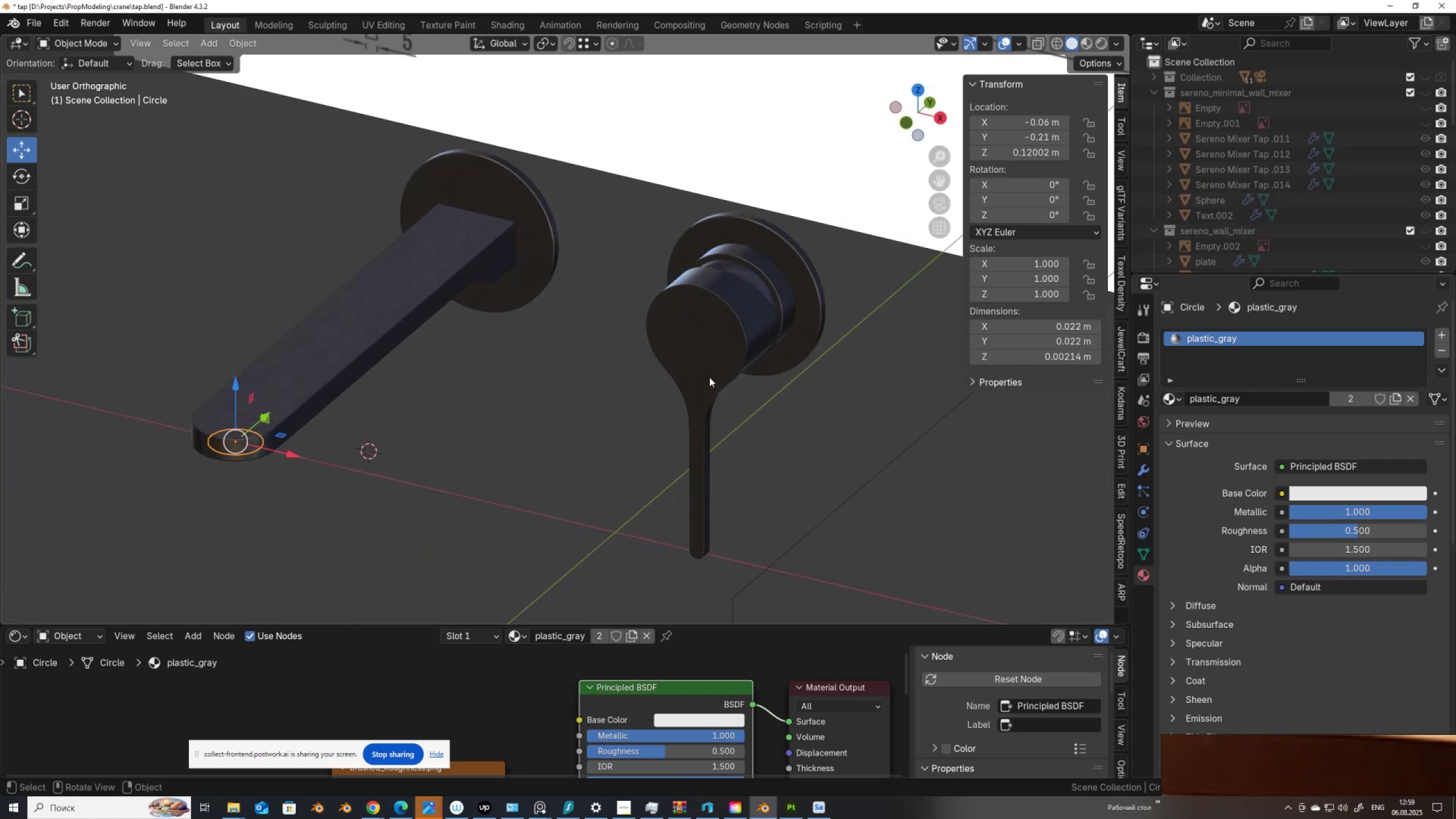 
left_click([709, 377])
 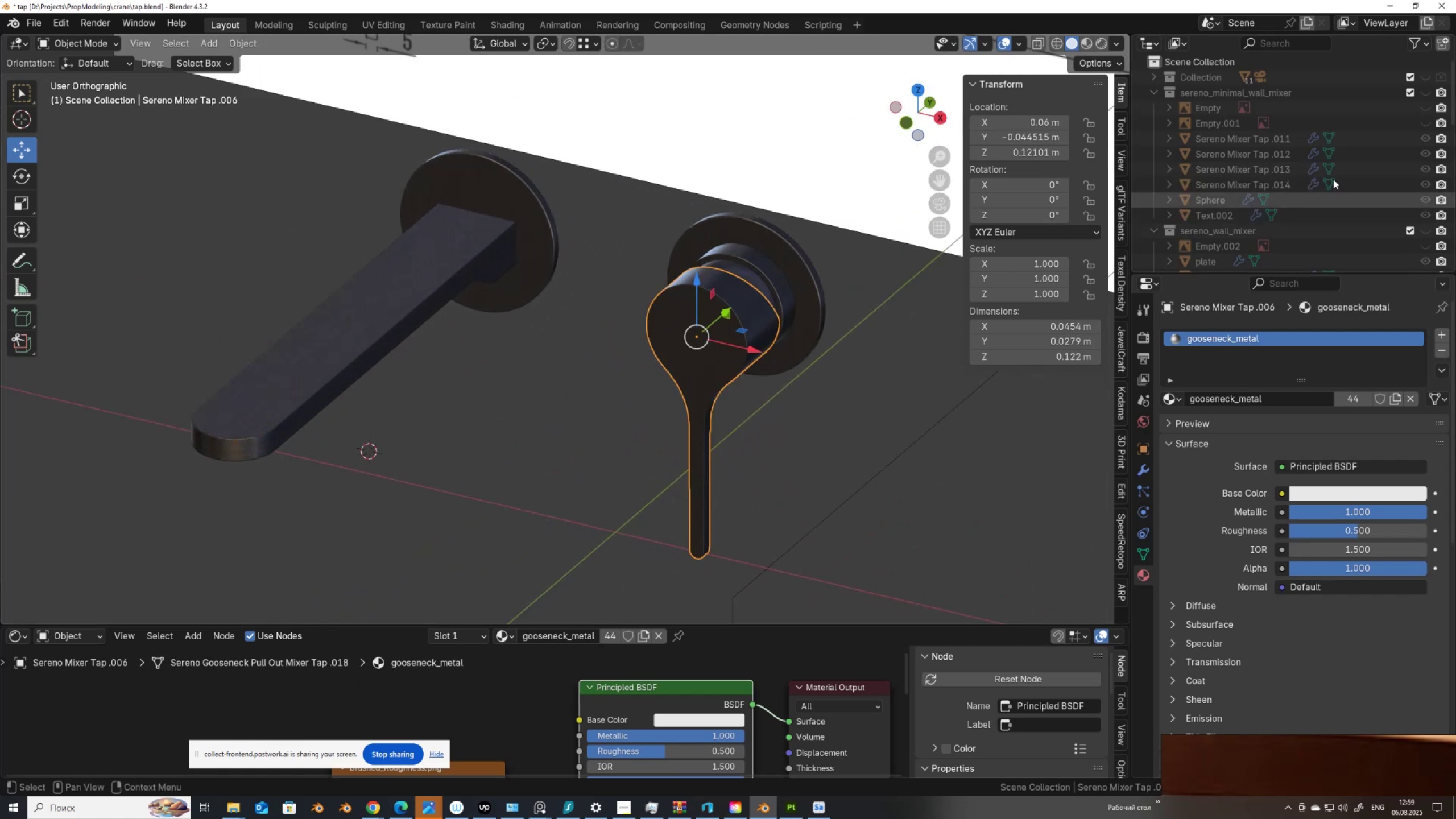 
scroll: coordinate [1330, 187], scroll_direction: down, amount: 12.0
 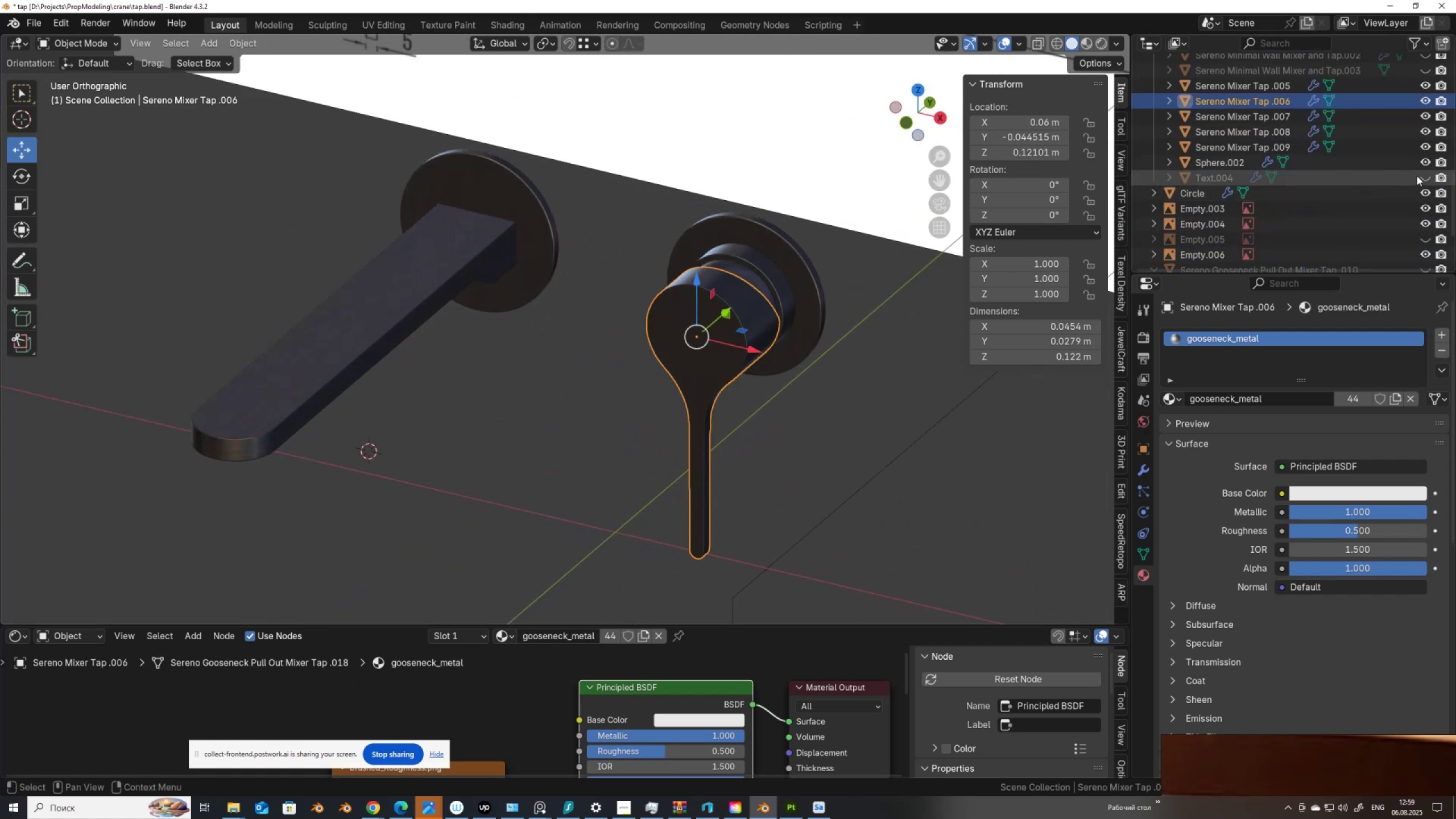 
left_click([1423, 175])
 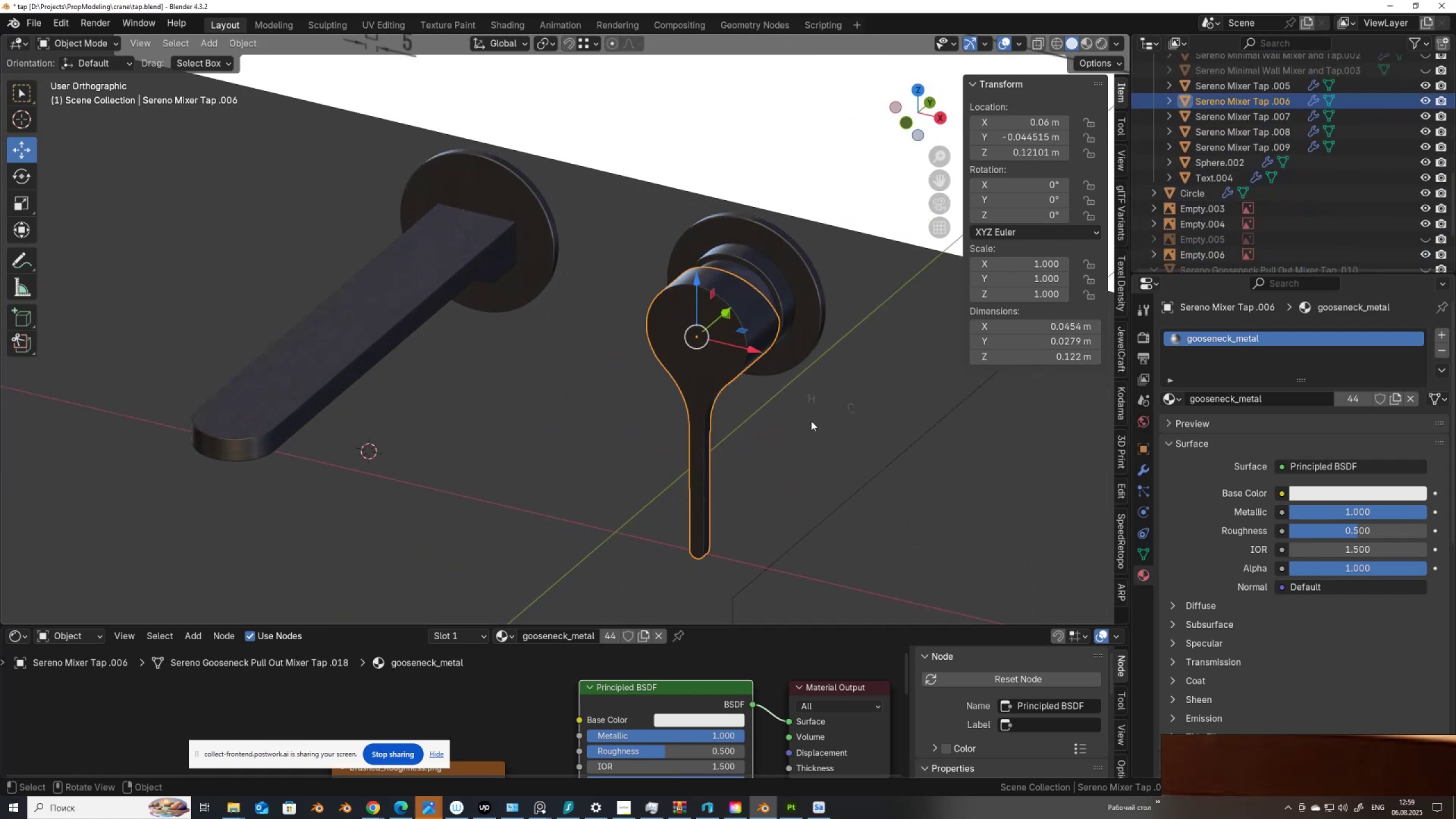 
left_click([813, 404])
 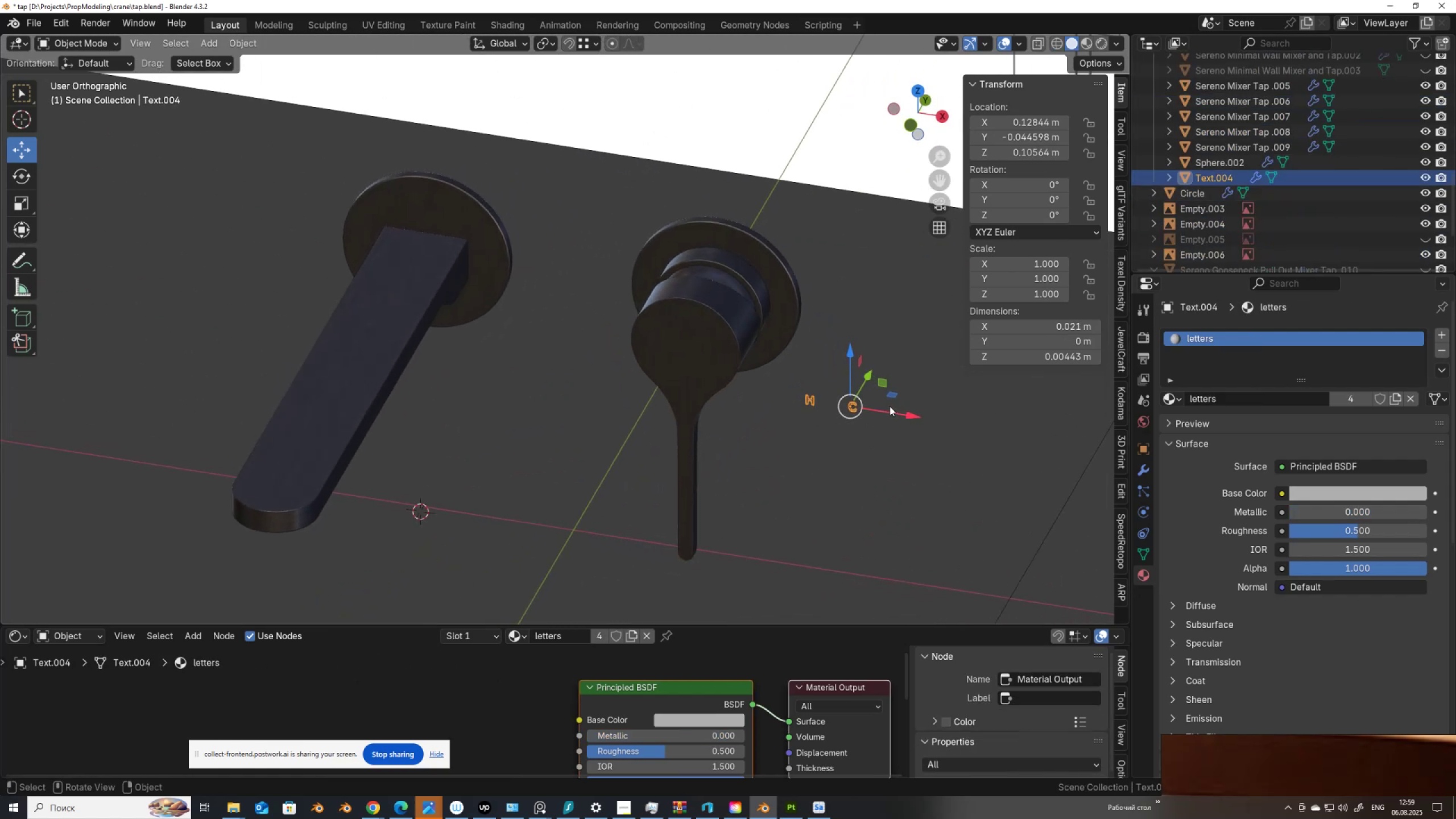 
left_click_drag(start_coordinate=[887, 410], to_coordinate=[731, 387])
 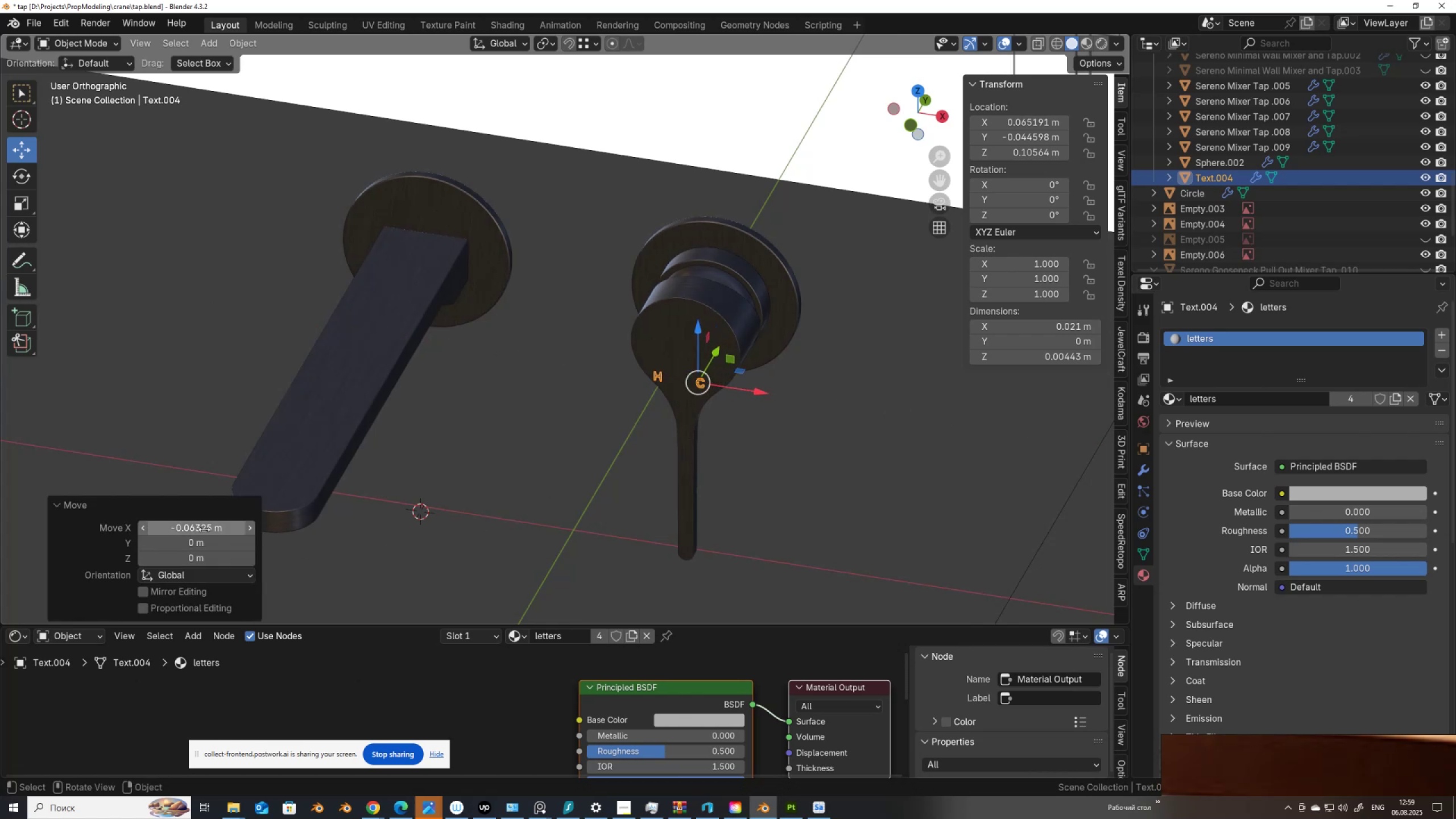 
left_click([206, 529])
 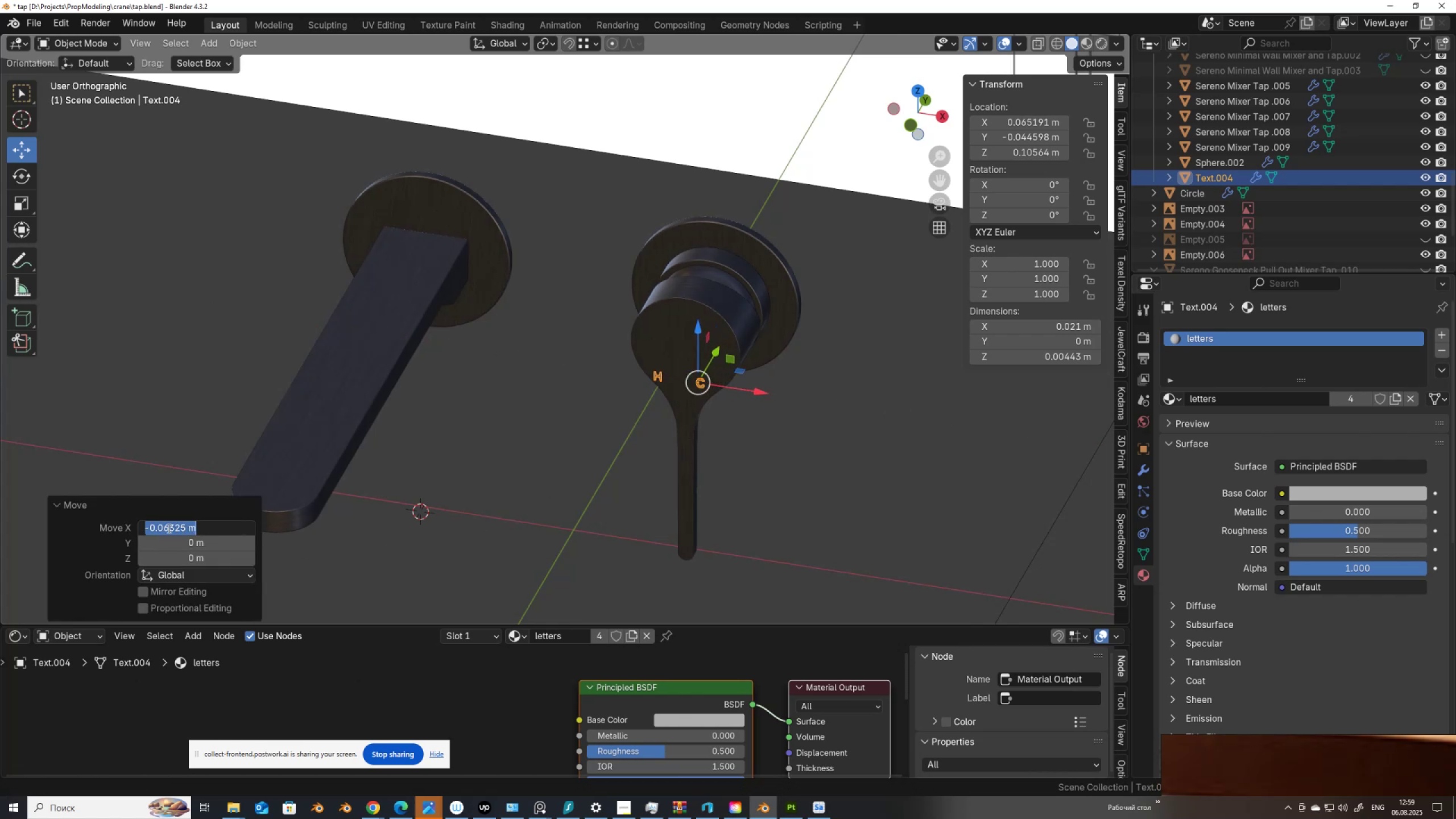 
left_click_drag(start_coordinate=[167, 530], to_coordinate=[315, 538])
 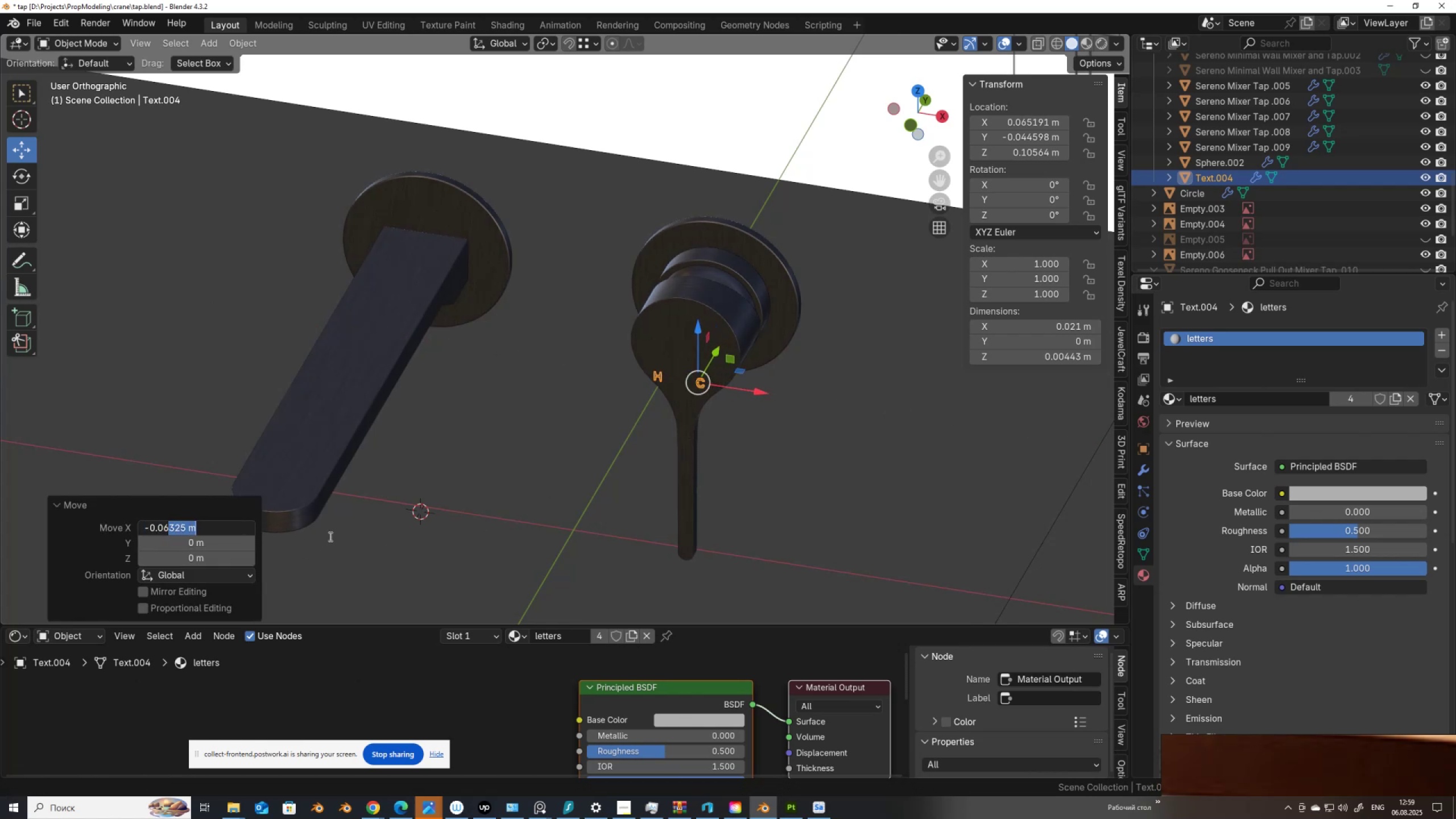 
key(Delete)
 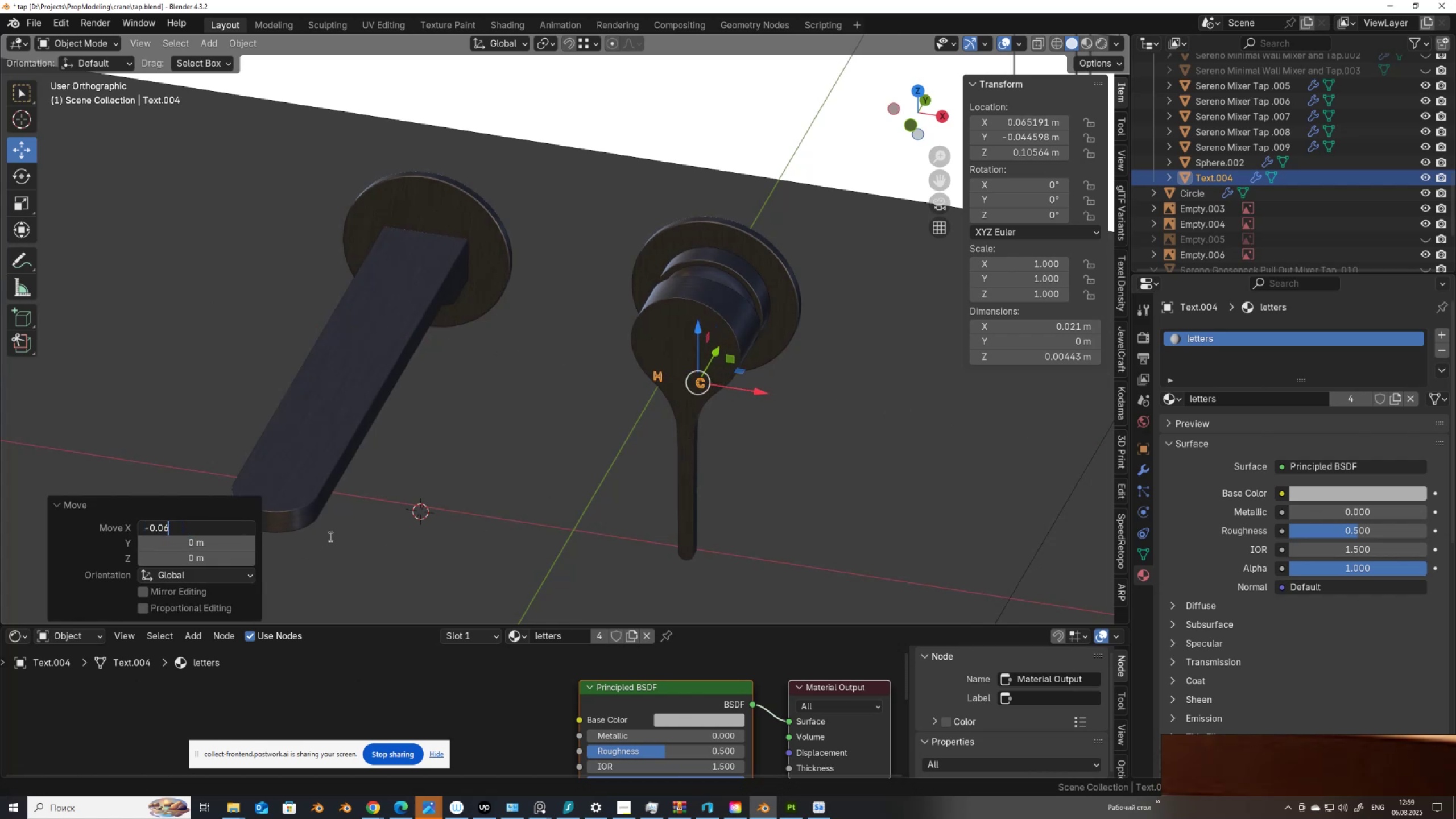 
key(Enter)
 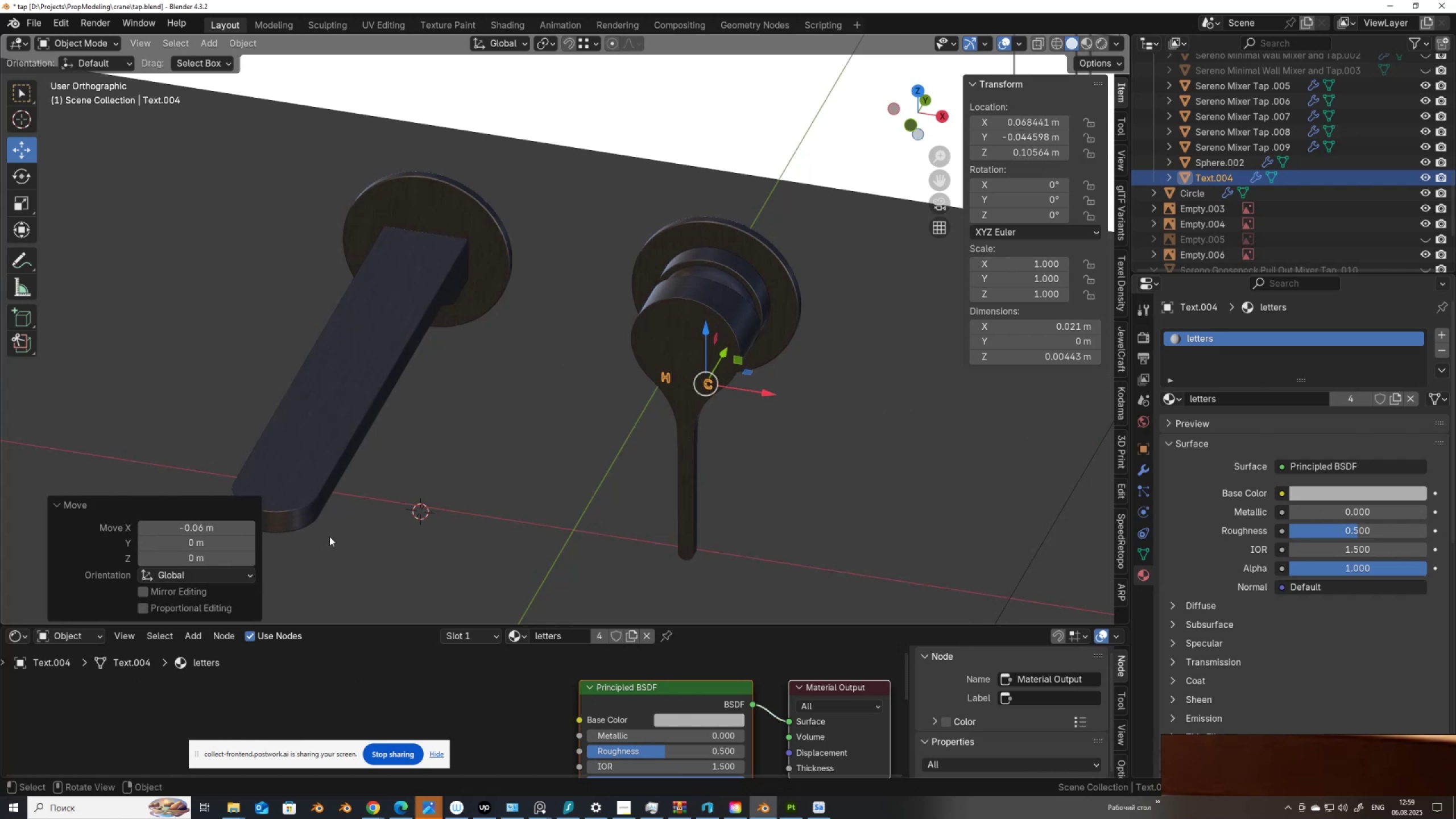 
scroll: coordinate [569, 383], scroll_direction: down, amount: 3.0
 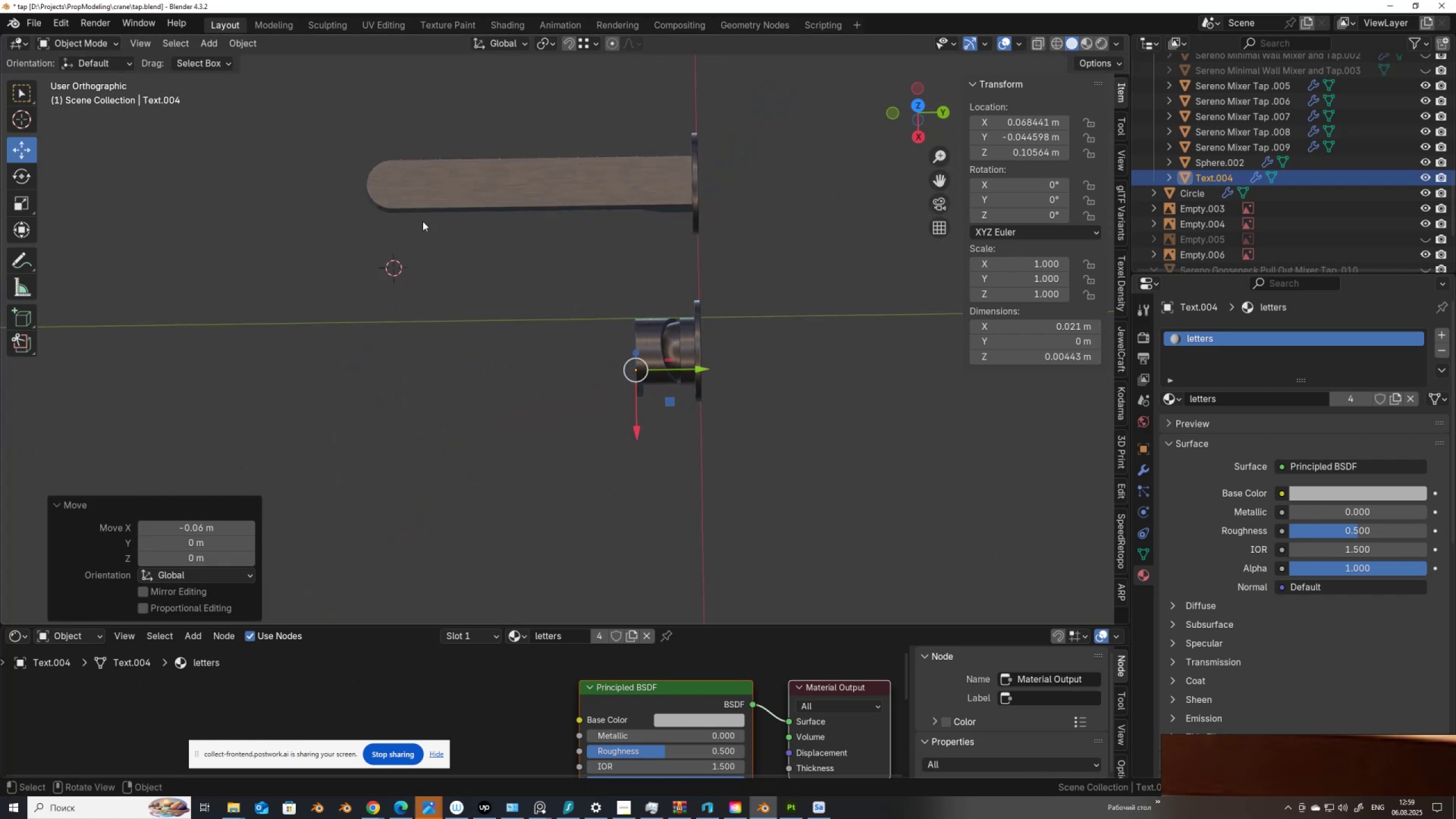 
left_click_drag(start_coordinate=[274, 119], to_coordinate=[763, 452])
 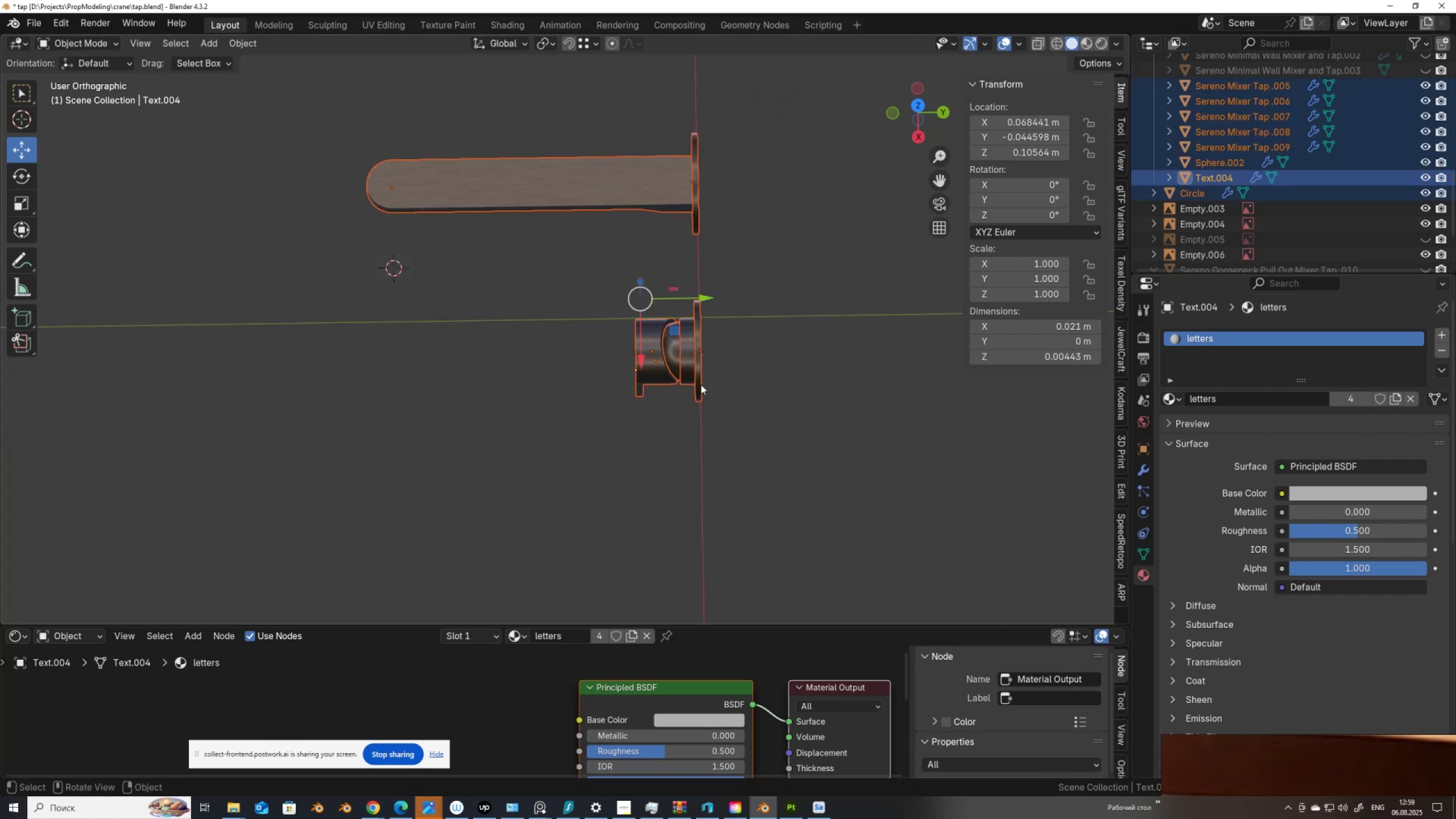 
key(Q)
 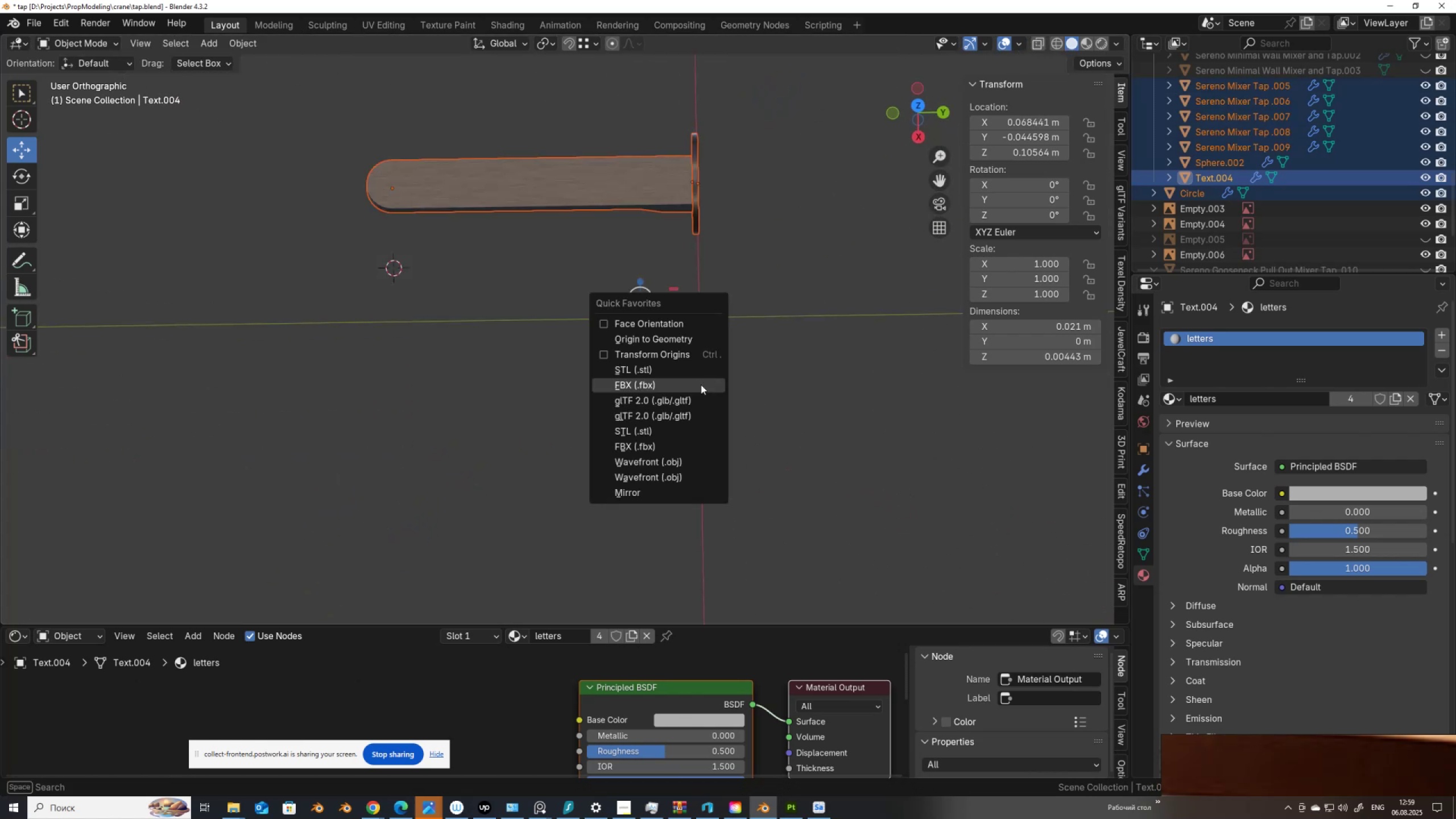 
left_click([701, 384])
 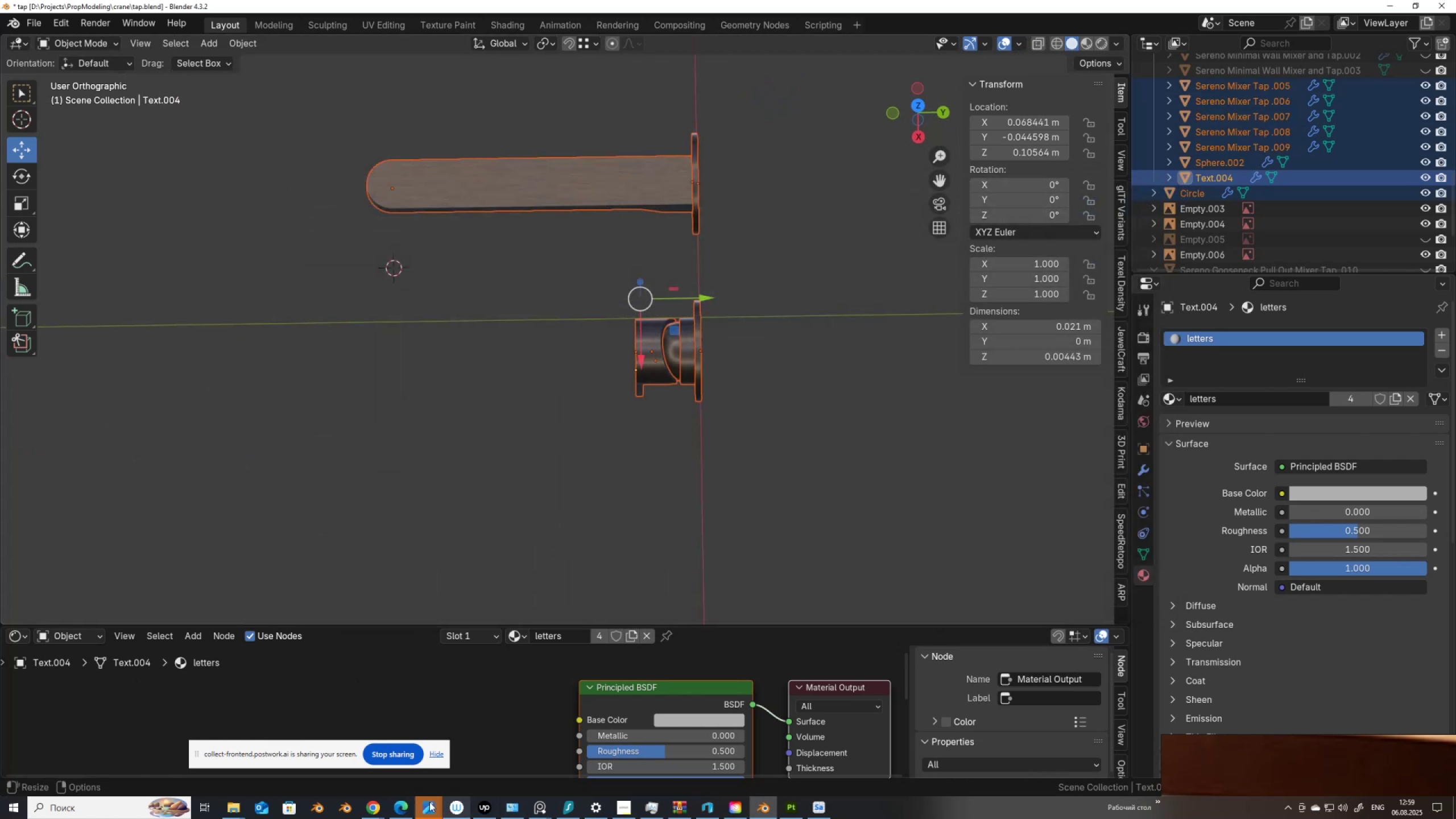 
left_click([375, 806])
 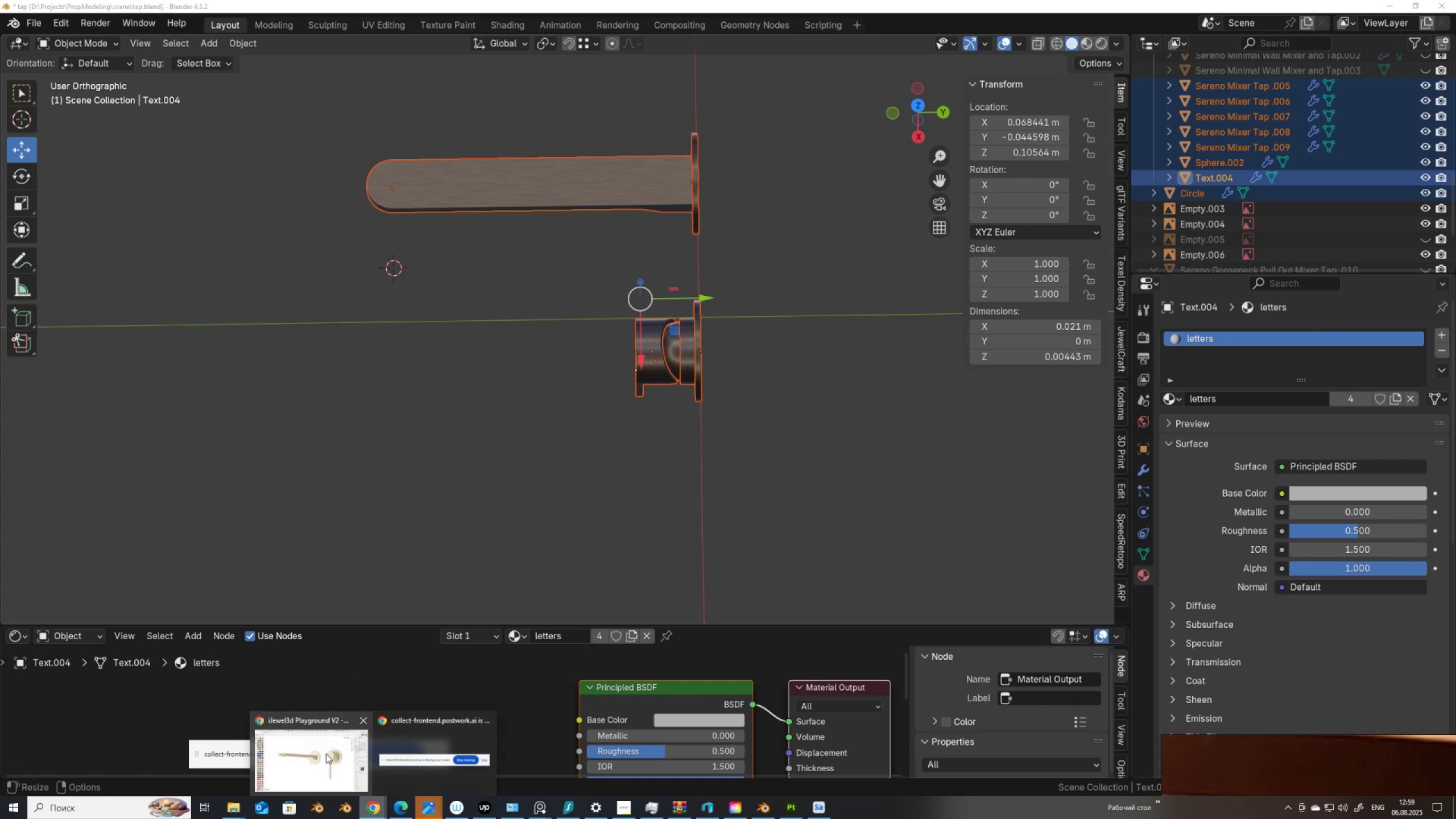 
left_click([325, 754])
 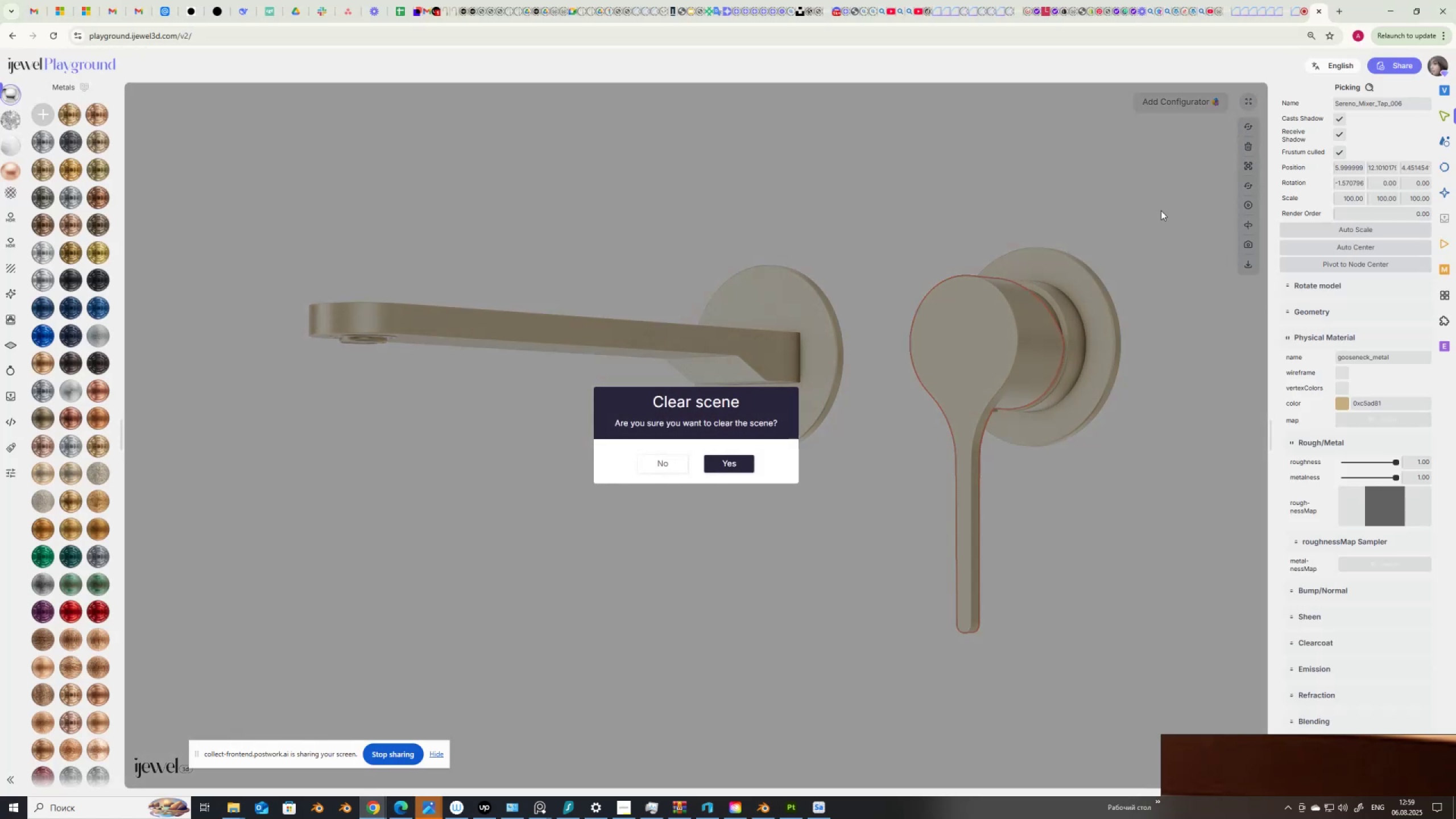 
left_click([716, 460])
 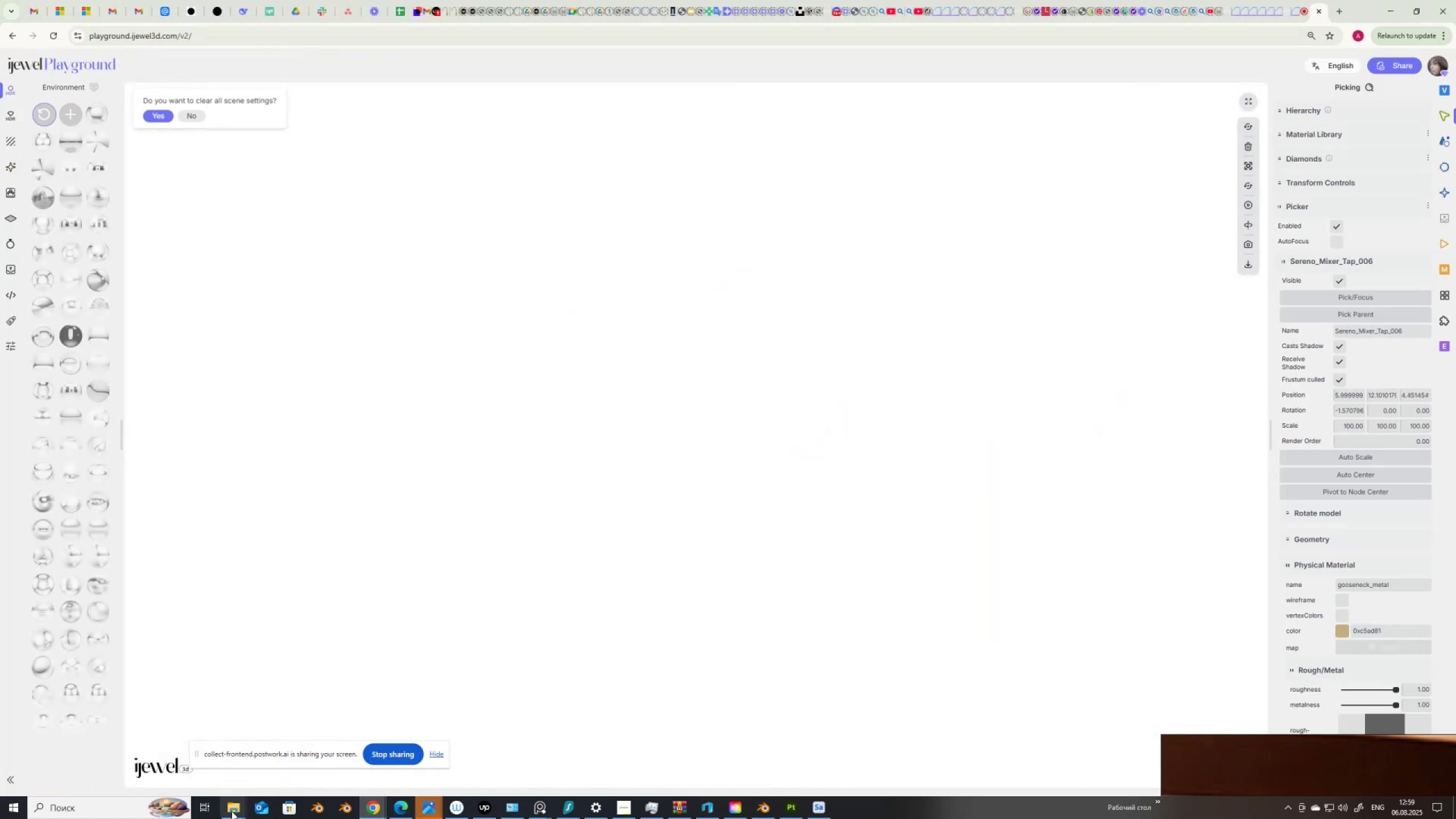 
left_click([236, 813])
 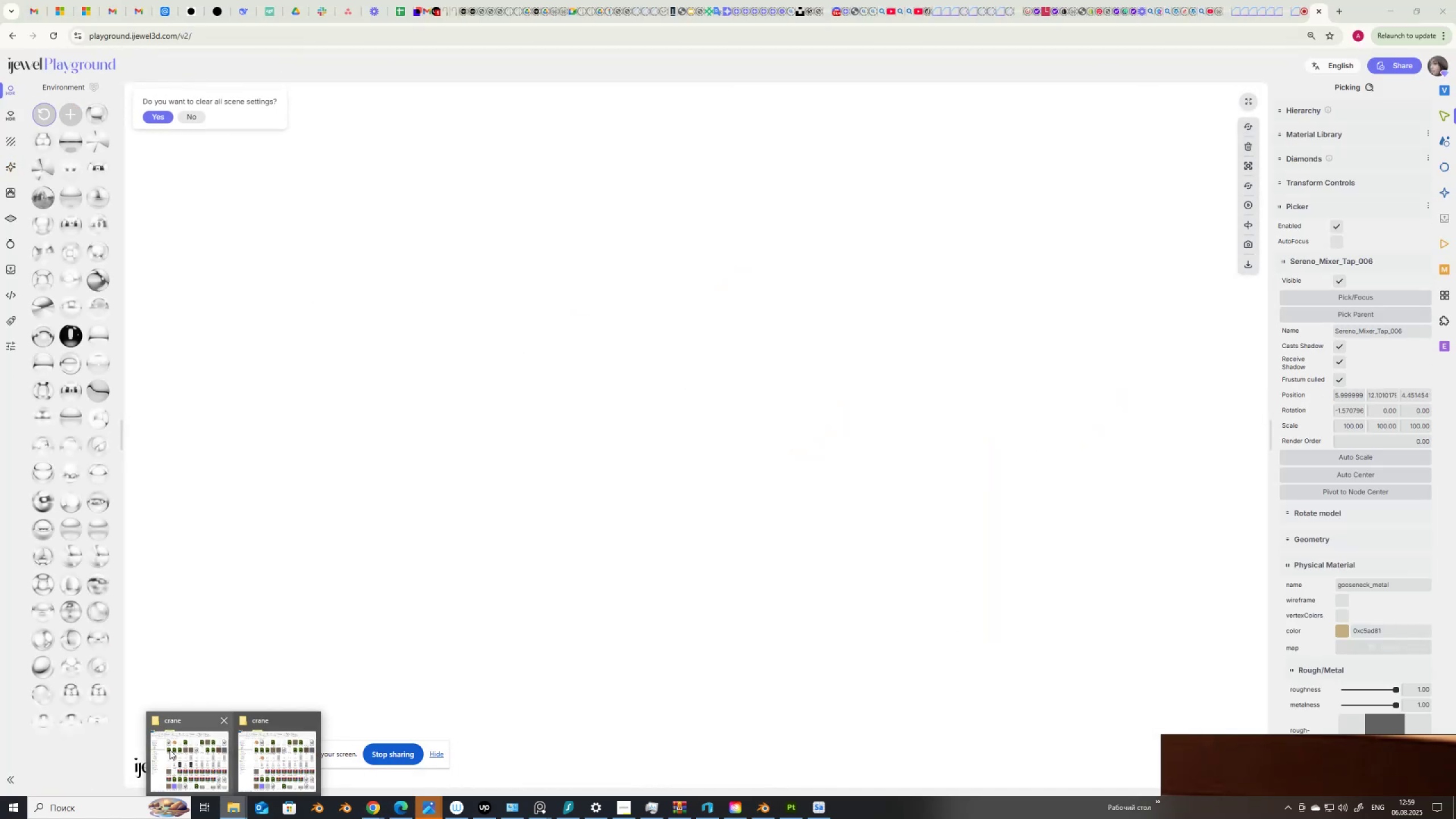 
left_click([169, 750])
 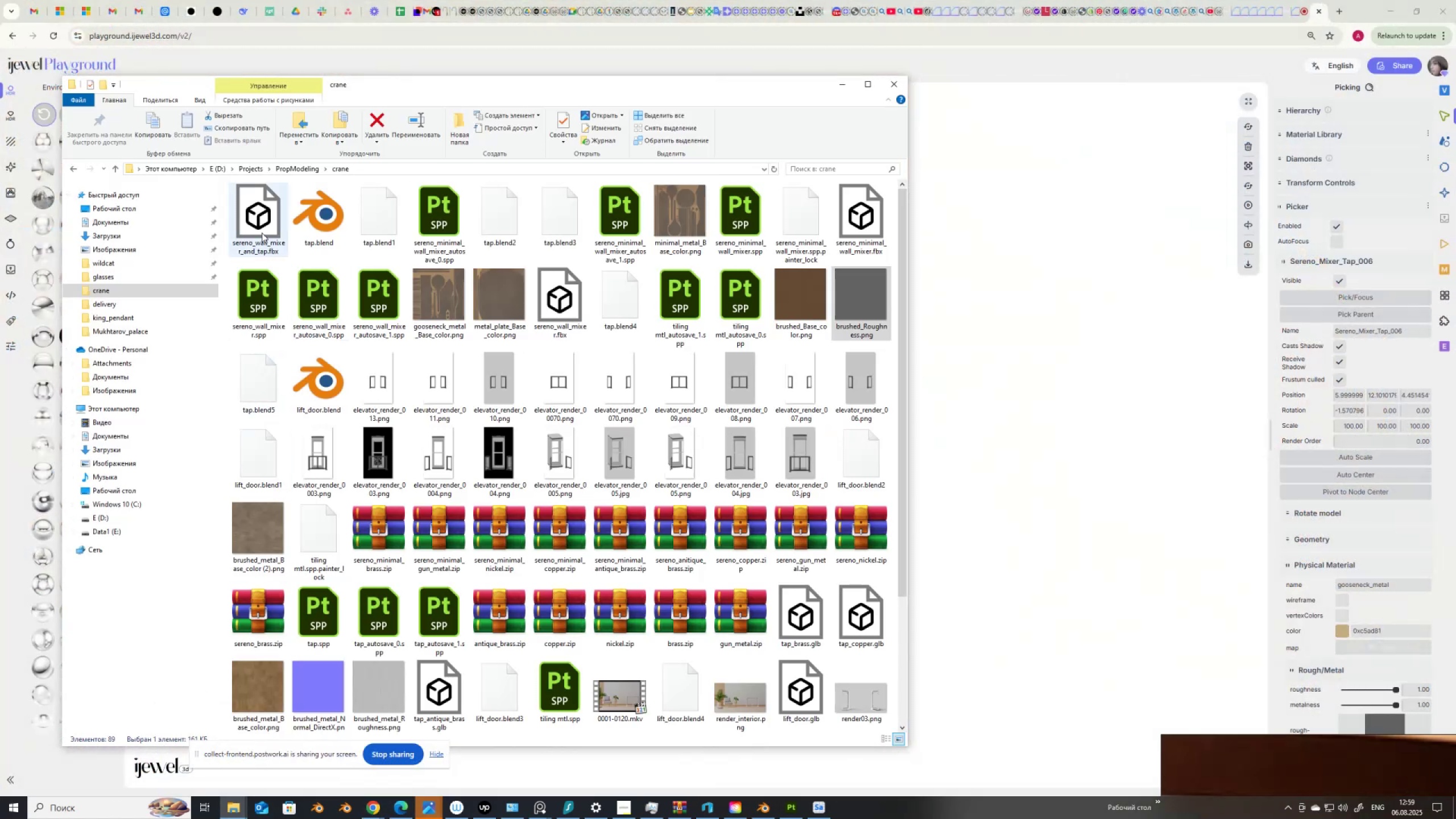 
left_click_drag(start_coordinate=[259, 210], to_coordinate=[1016, 375])
 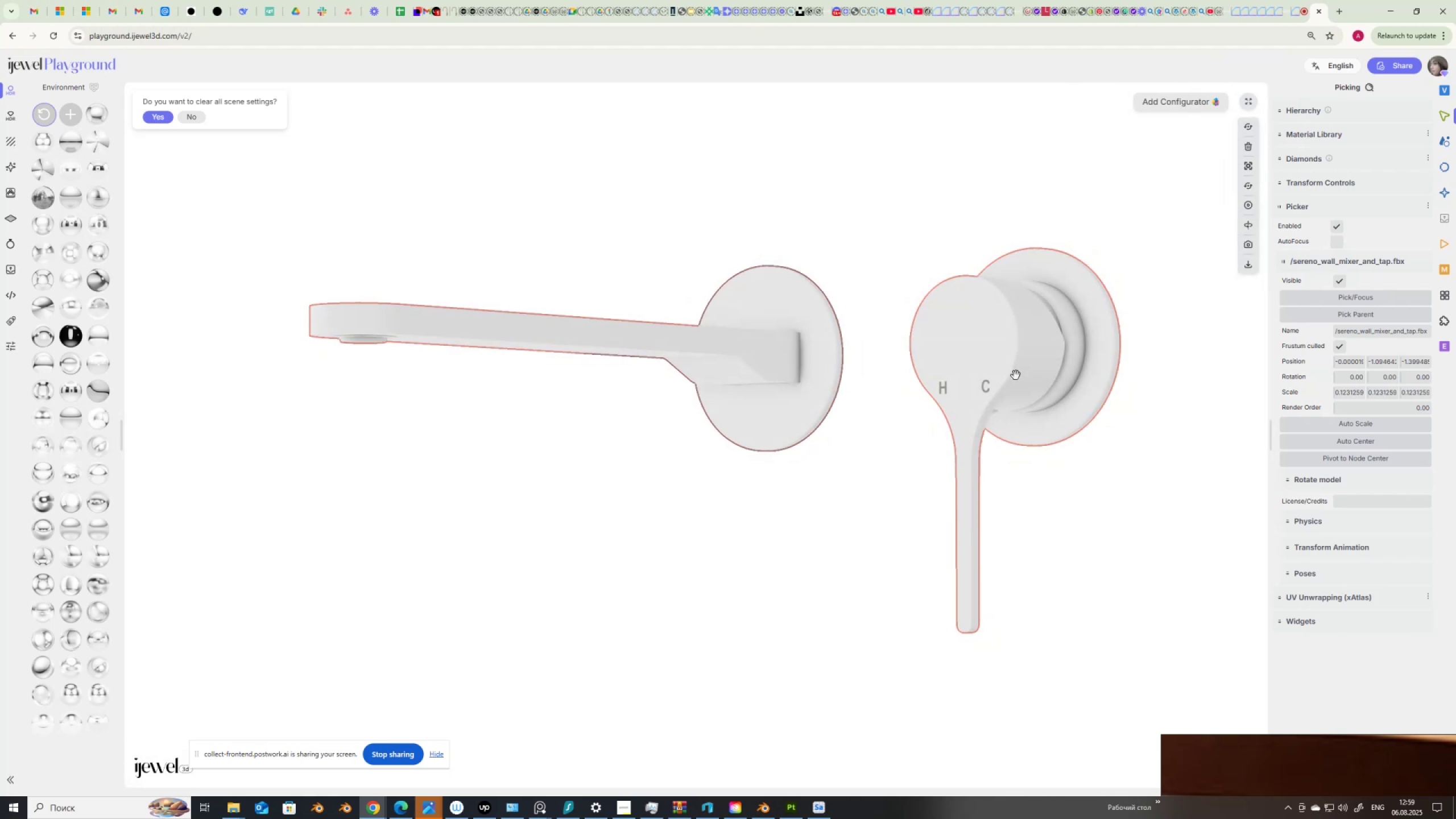 
left_click([1008, 357])
 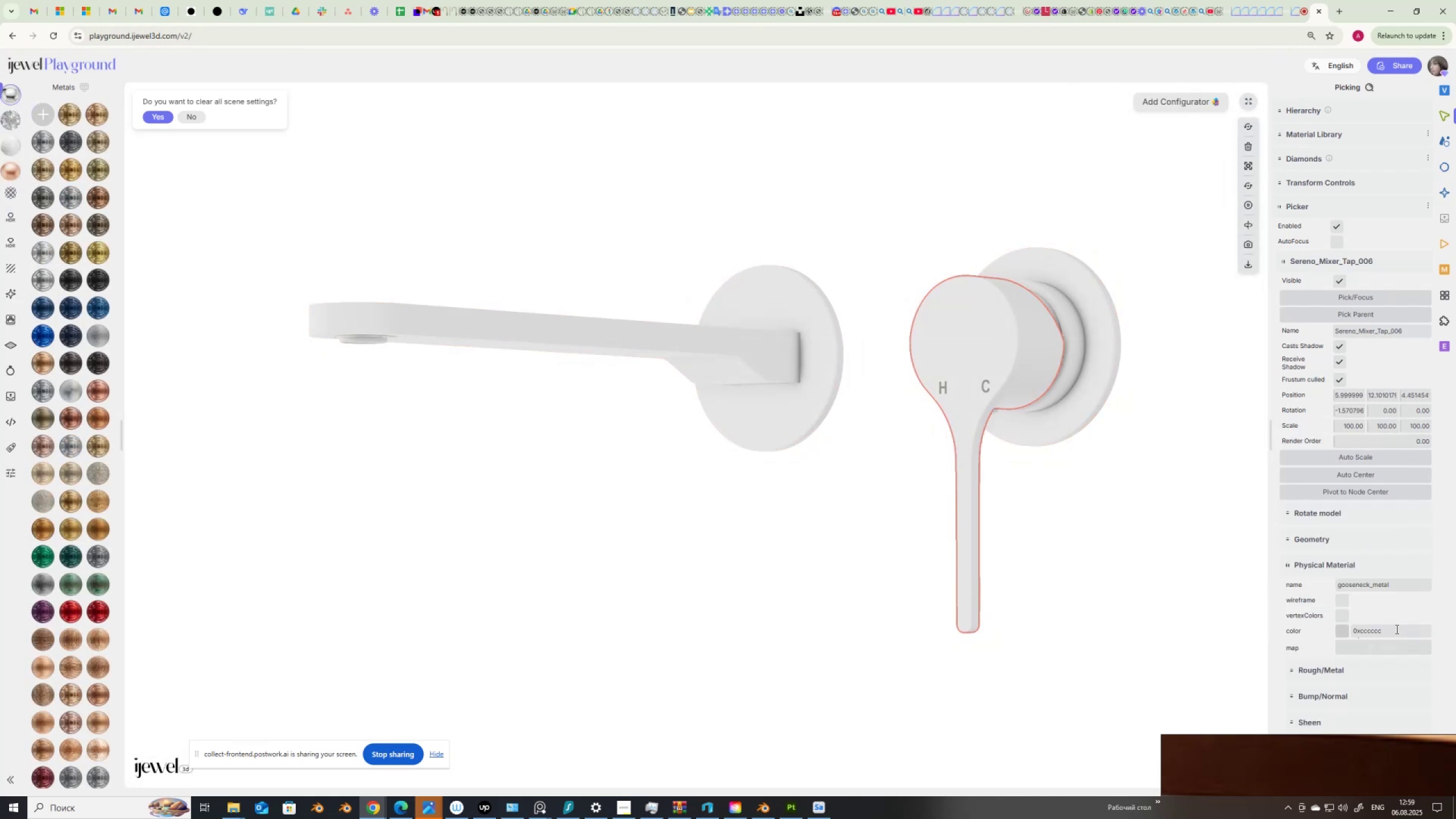 
left_click_drag(start_coordinate=[1399, 629], to_coordinate=[1319, 635])
 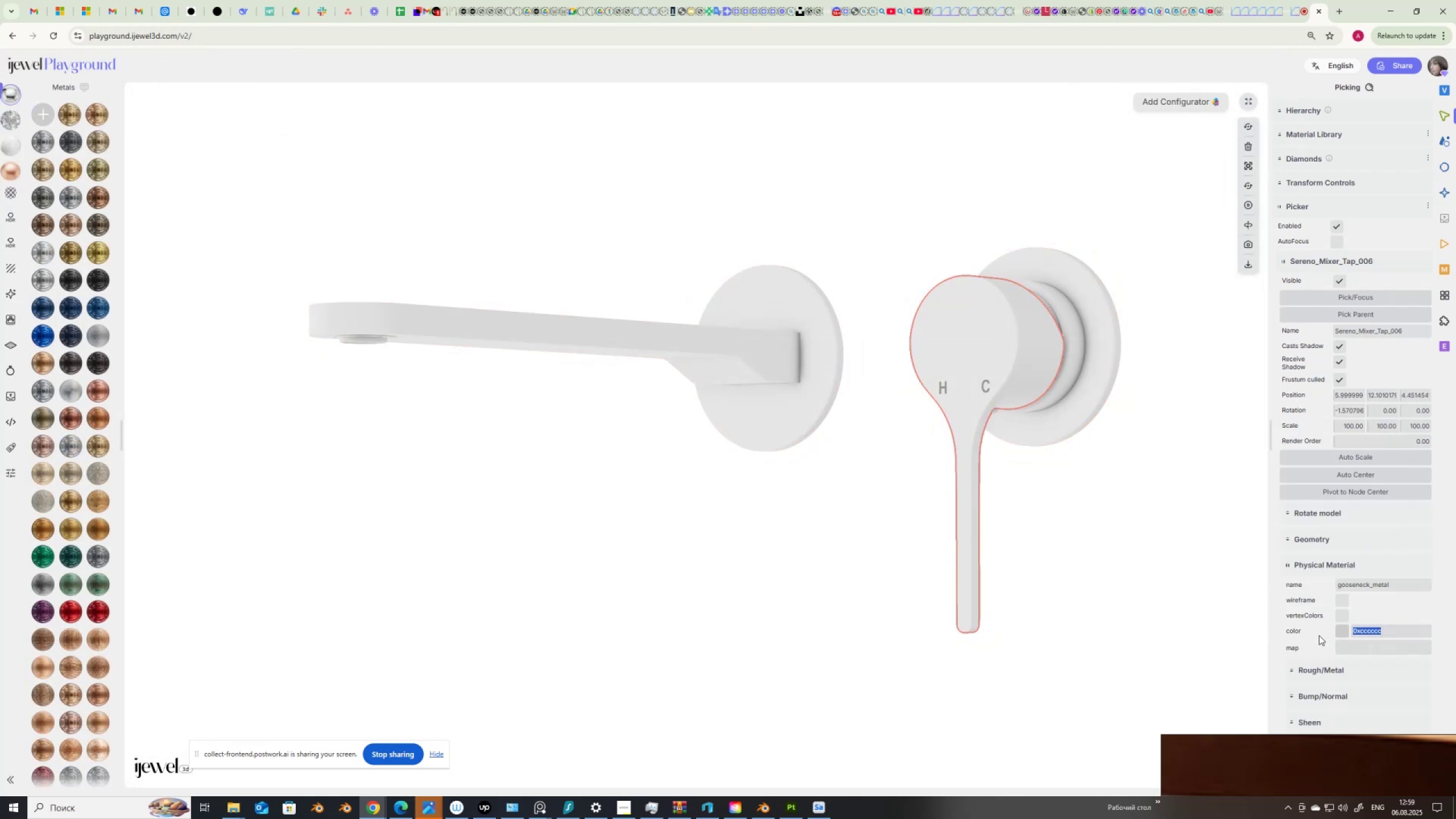 
hold_key(key=ControlLeft, duration=0.38)
 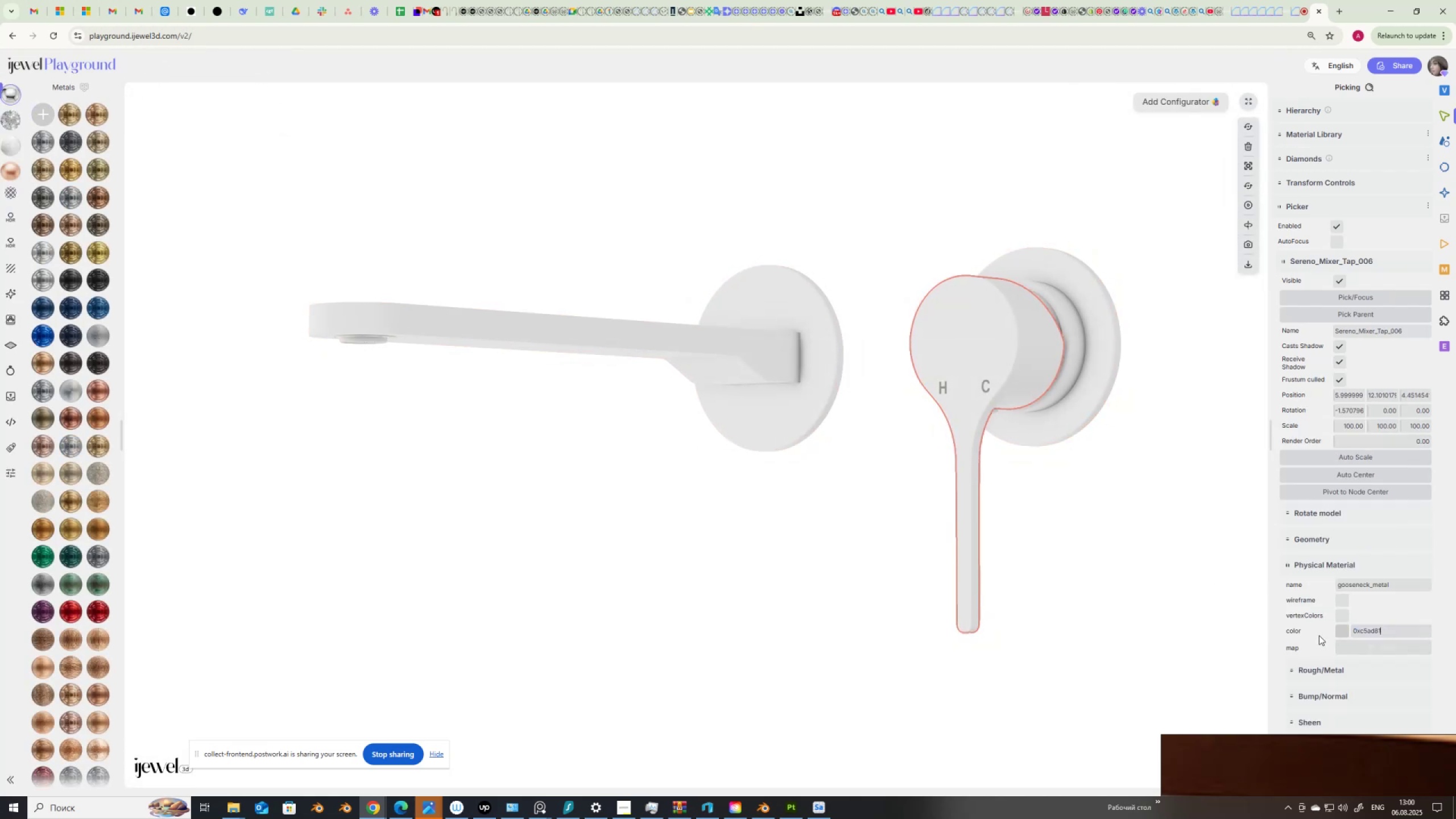 
key(V)
 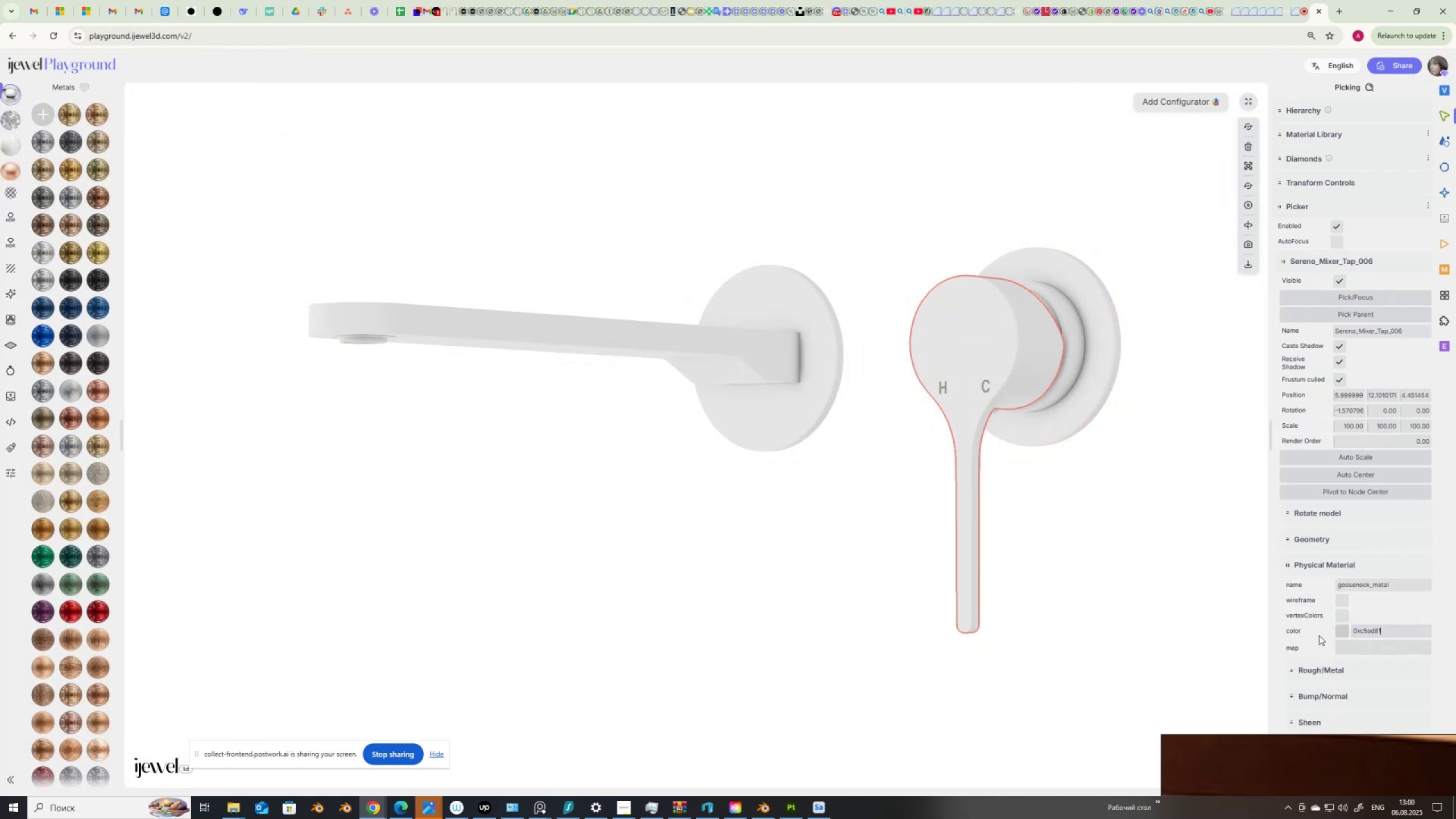 
key(Control+NumpadEnter)
 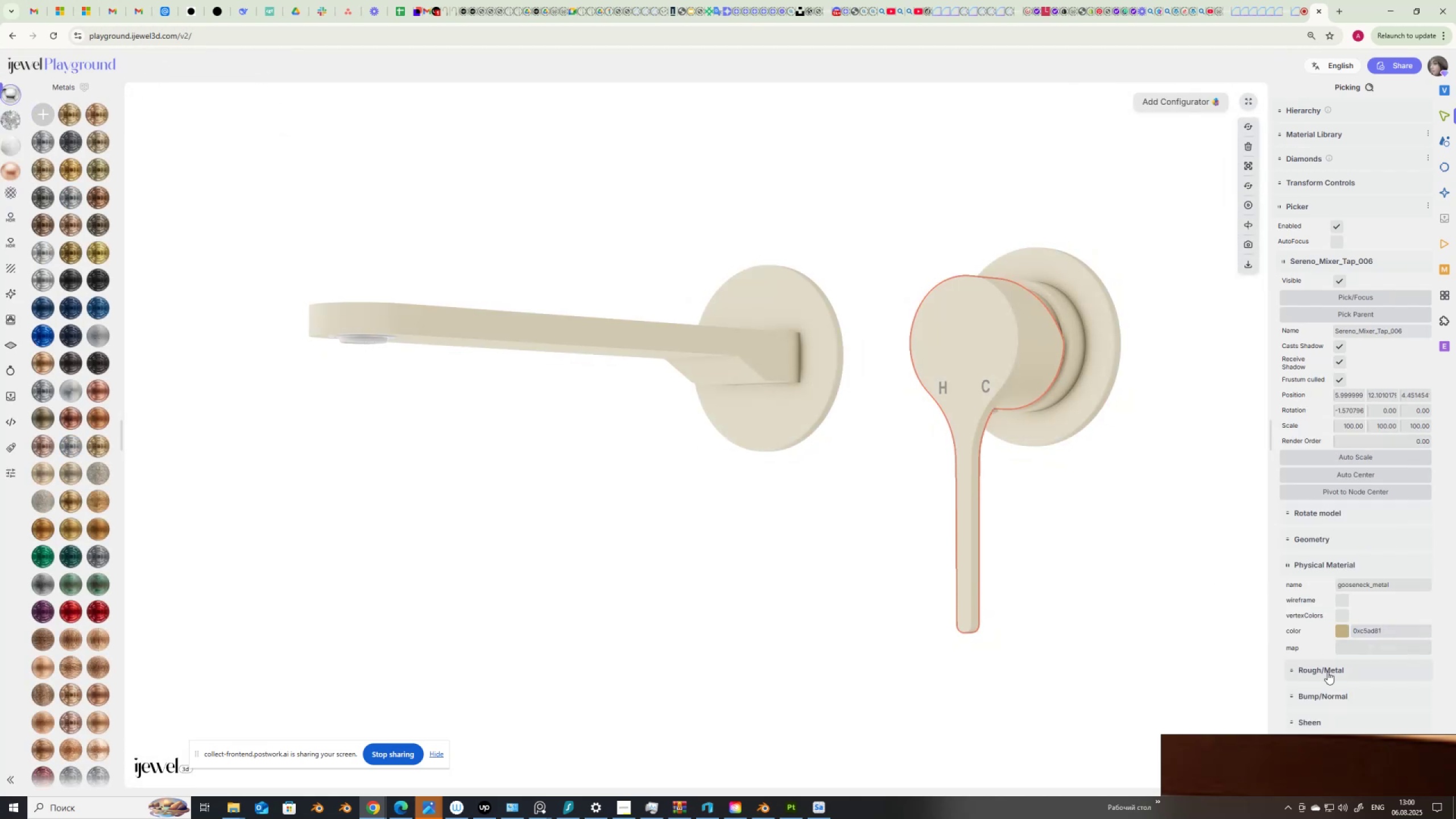 
left_click([1330, 668])
 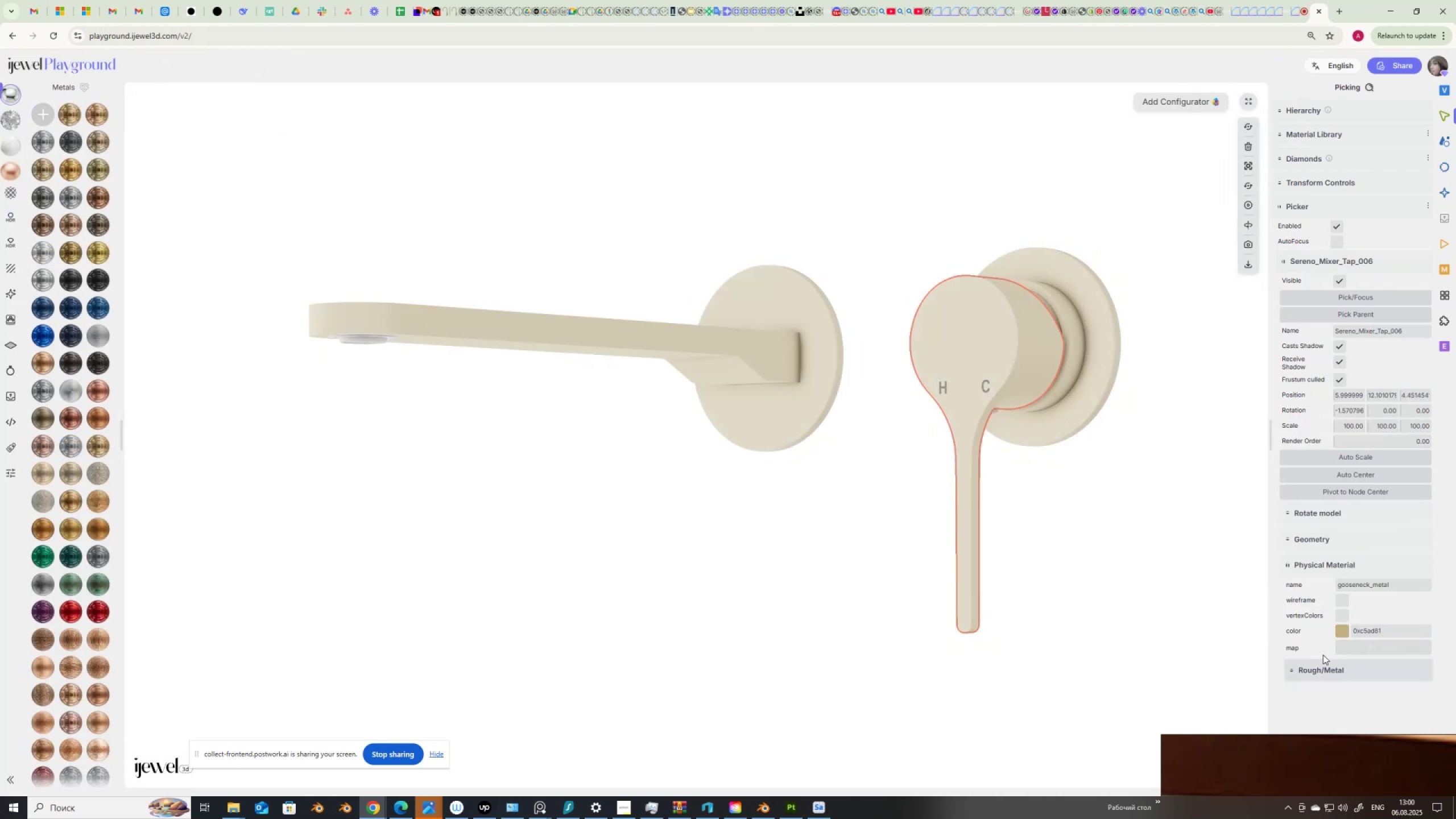 
scroll: coordinate [1318, 650], scroll_direction: down, amount: 6.0
 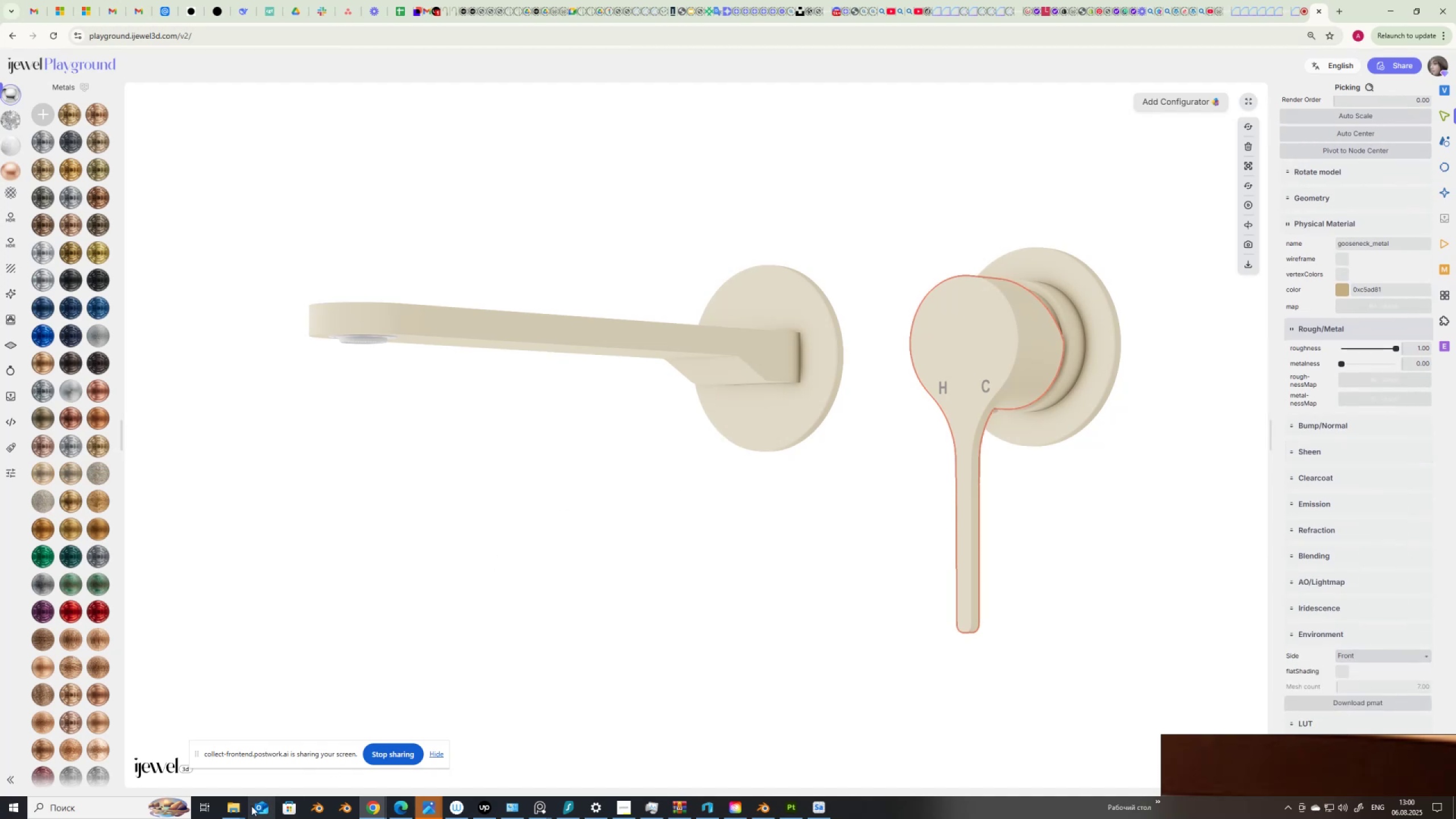 
left_click([237, 808])
 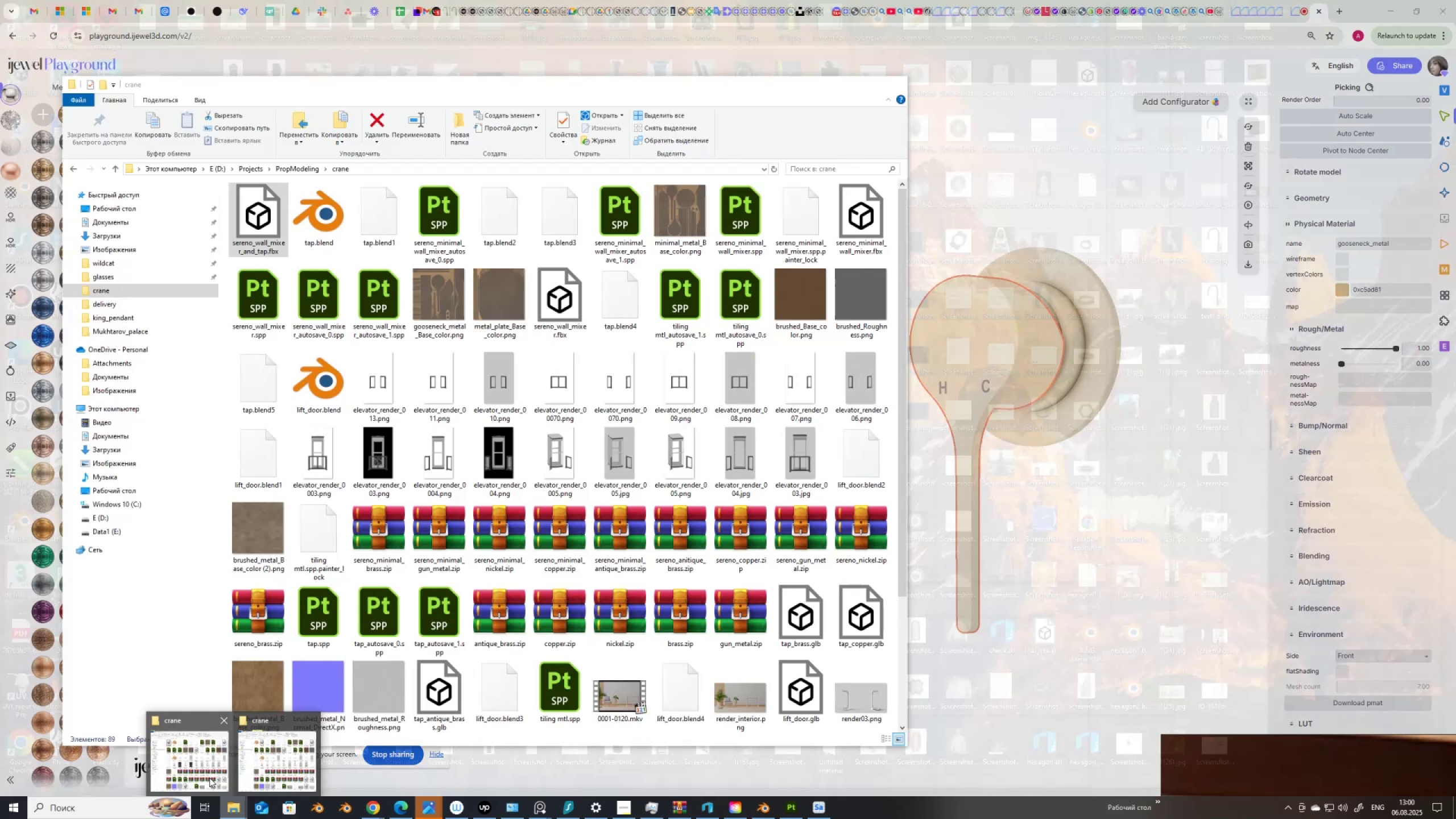 
left_click([209, 777])
 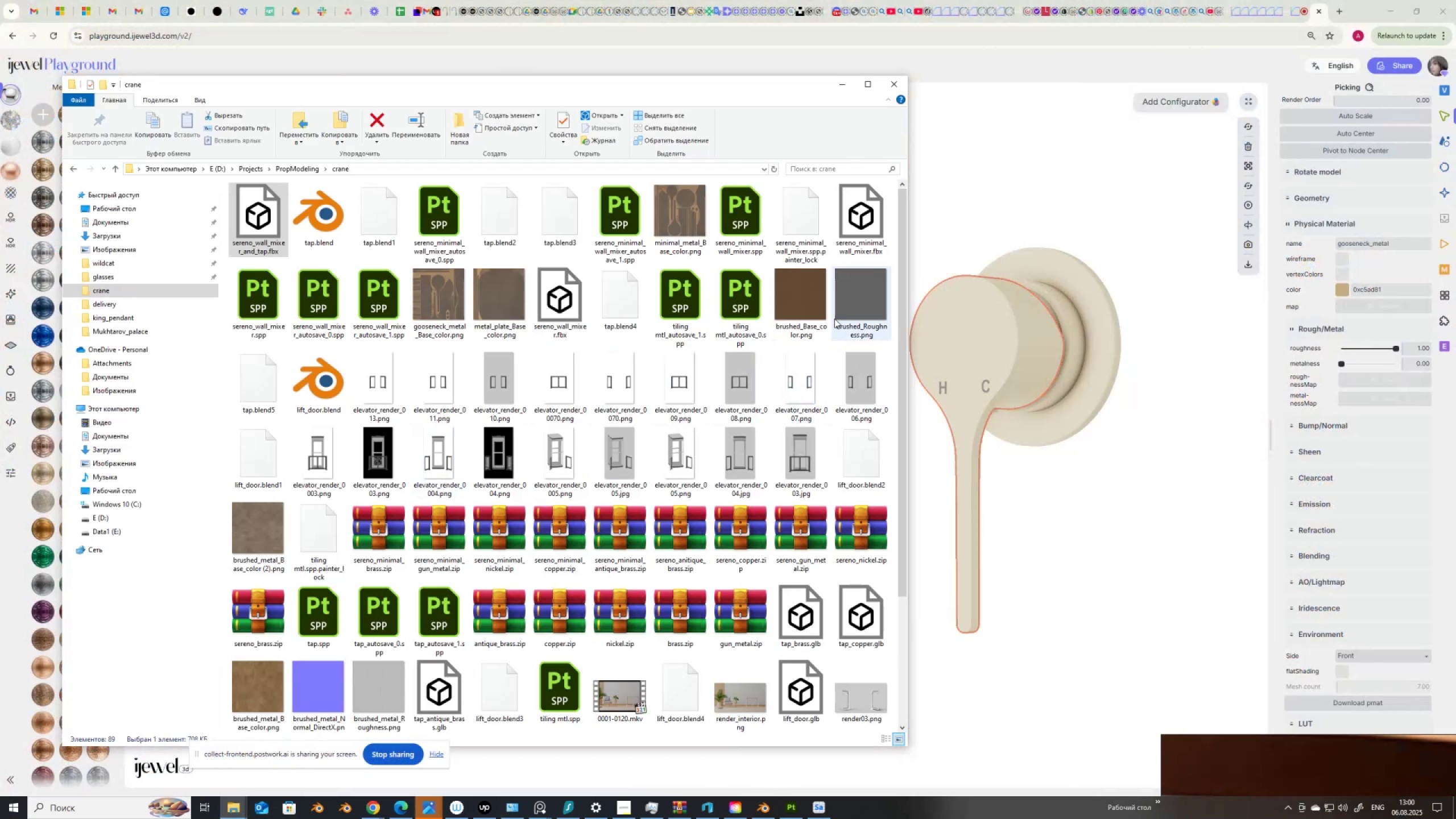 
left_click_drag(start_coordinate=[858, 291], to_coordinate=[1361, 375])
 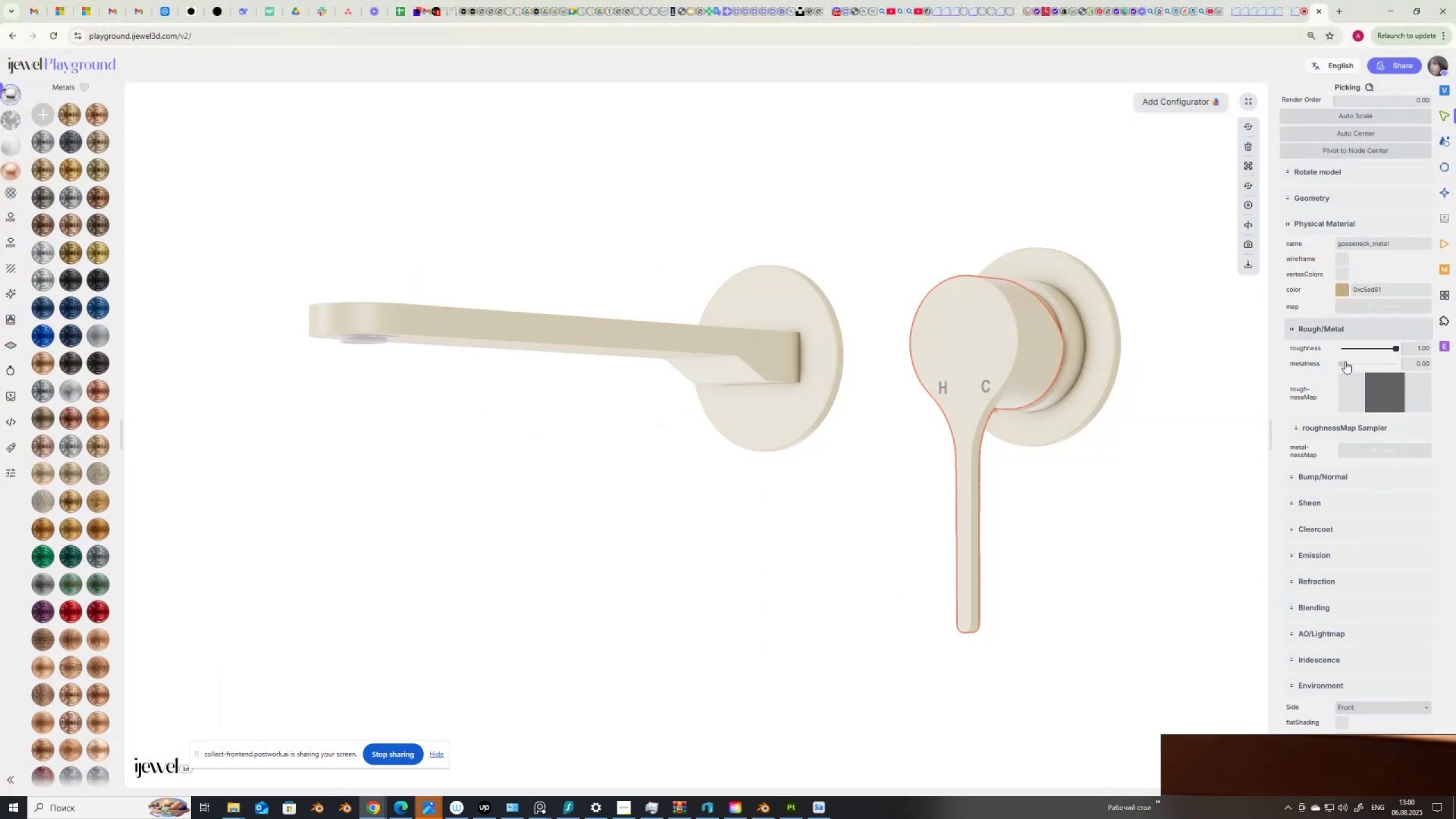 
left_click_drag(start_coordinate=[1344, 363], to_coordinate=[1432, 362])
 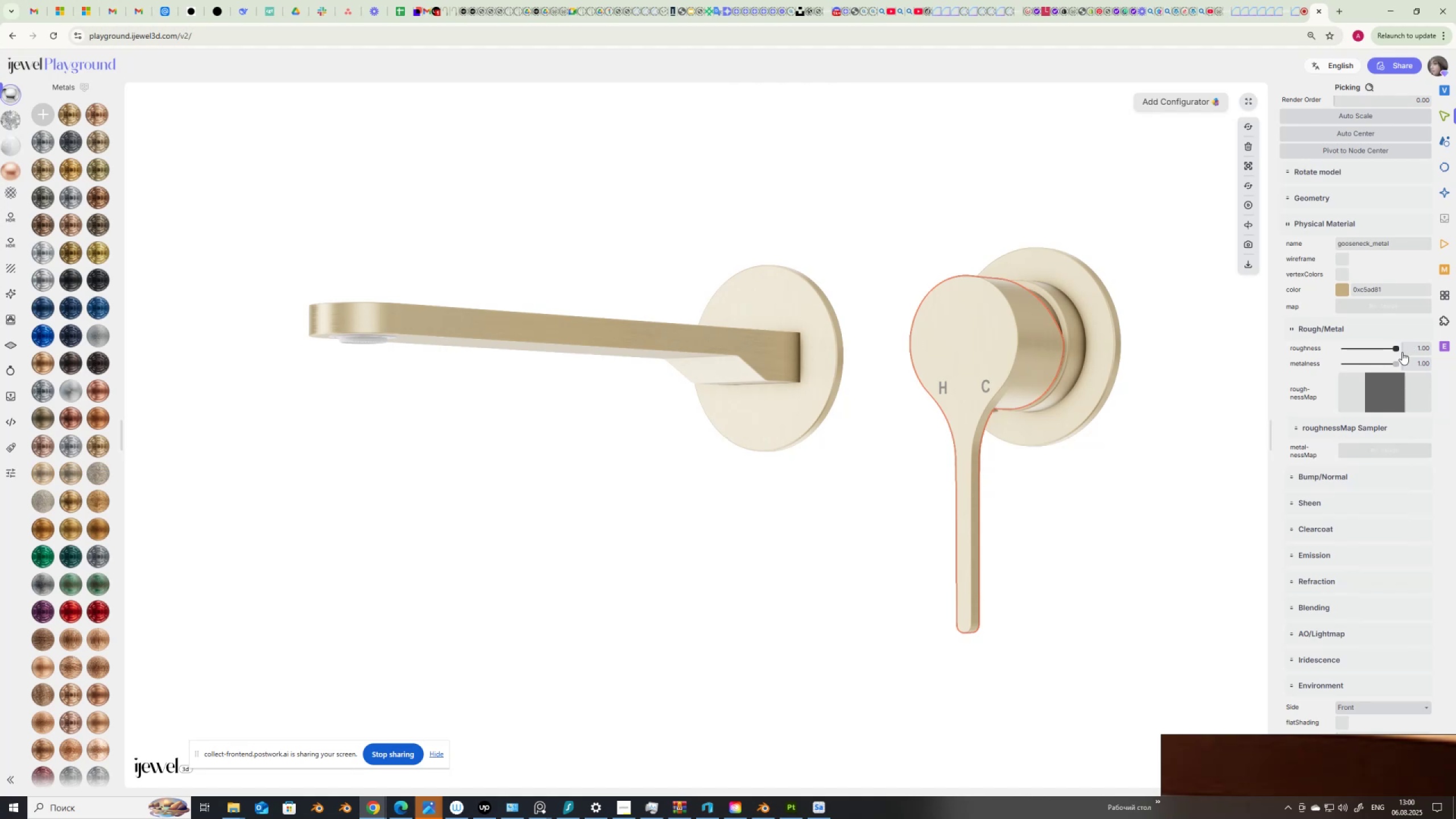 
left_click_drag(start_coordinate=[1395, 350], to_coordinate=[1383, 349])
 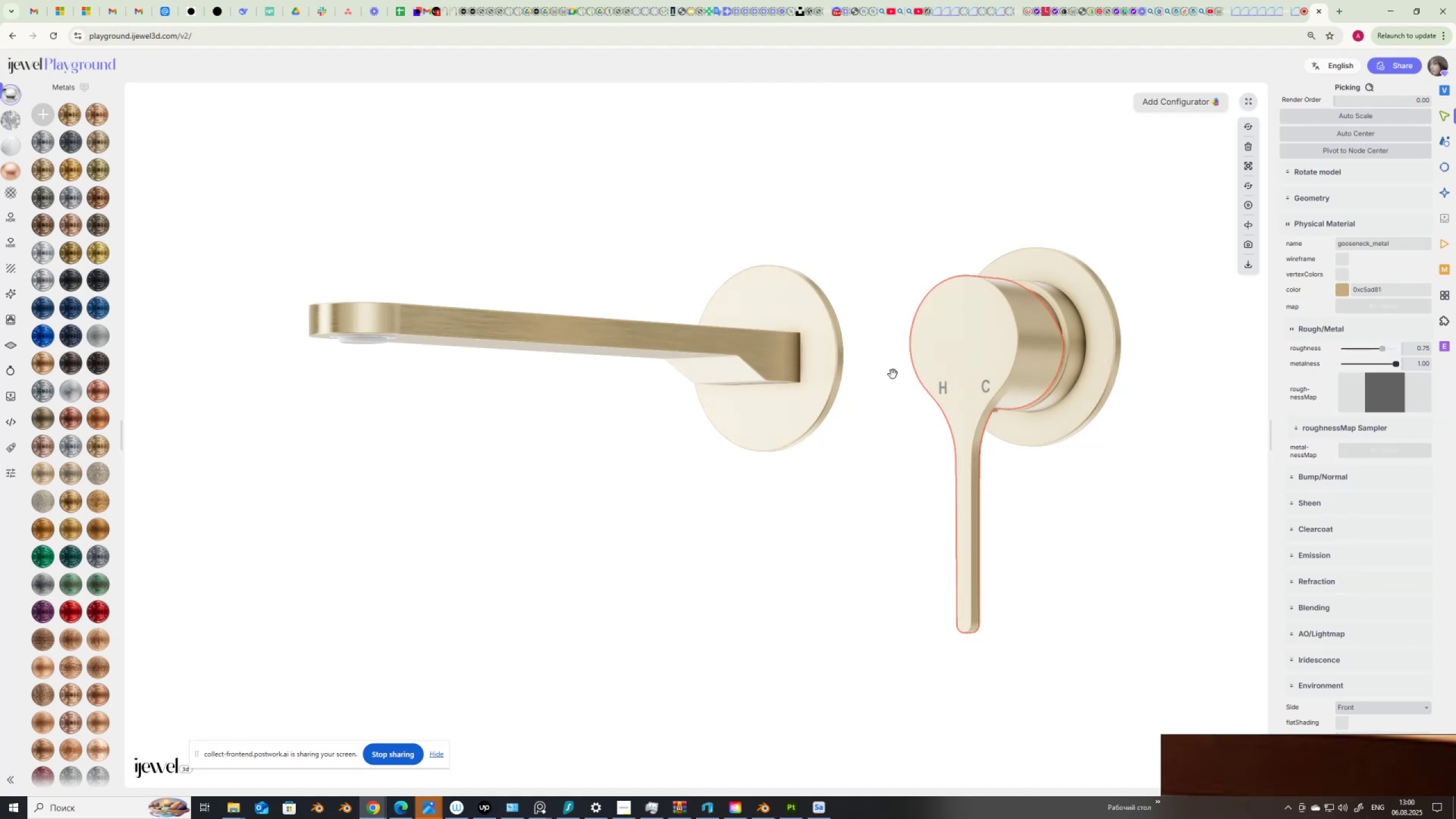 
wait(7.61)
 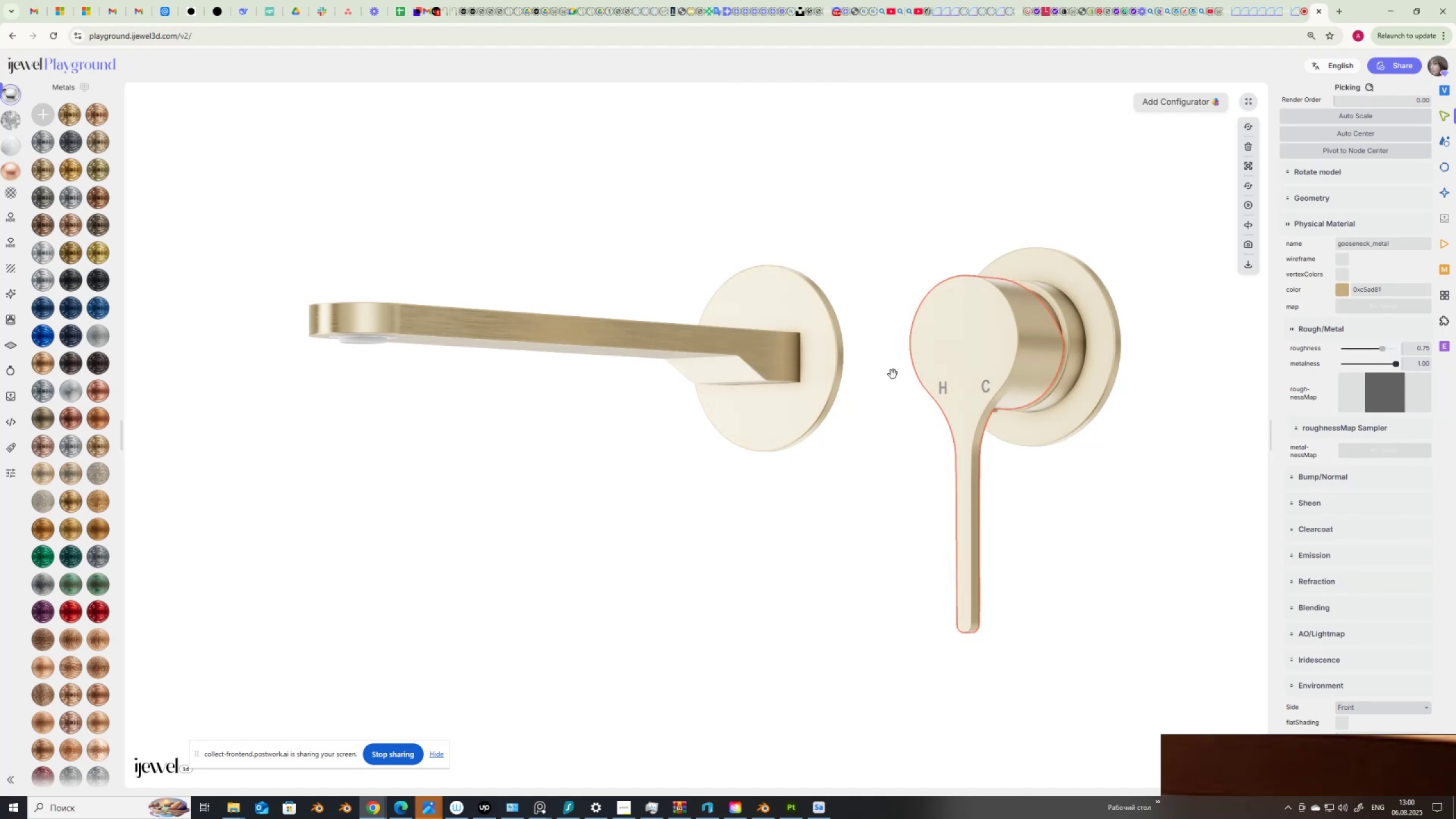 
left_click([357, 344])
 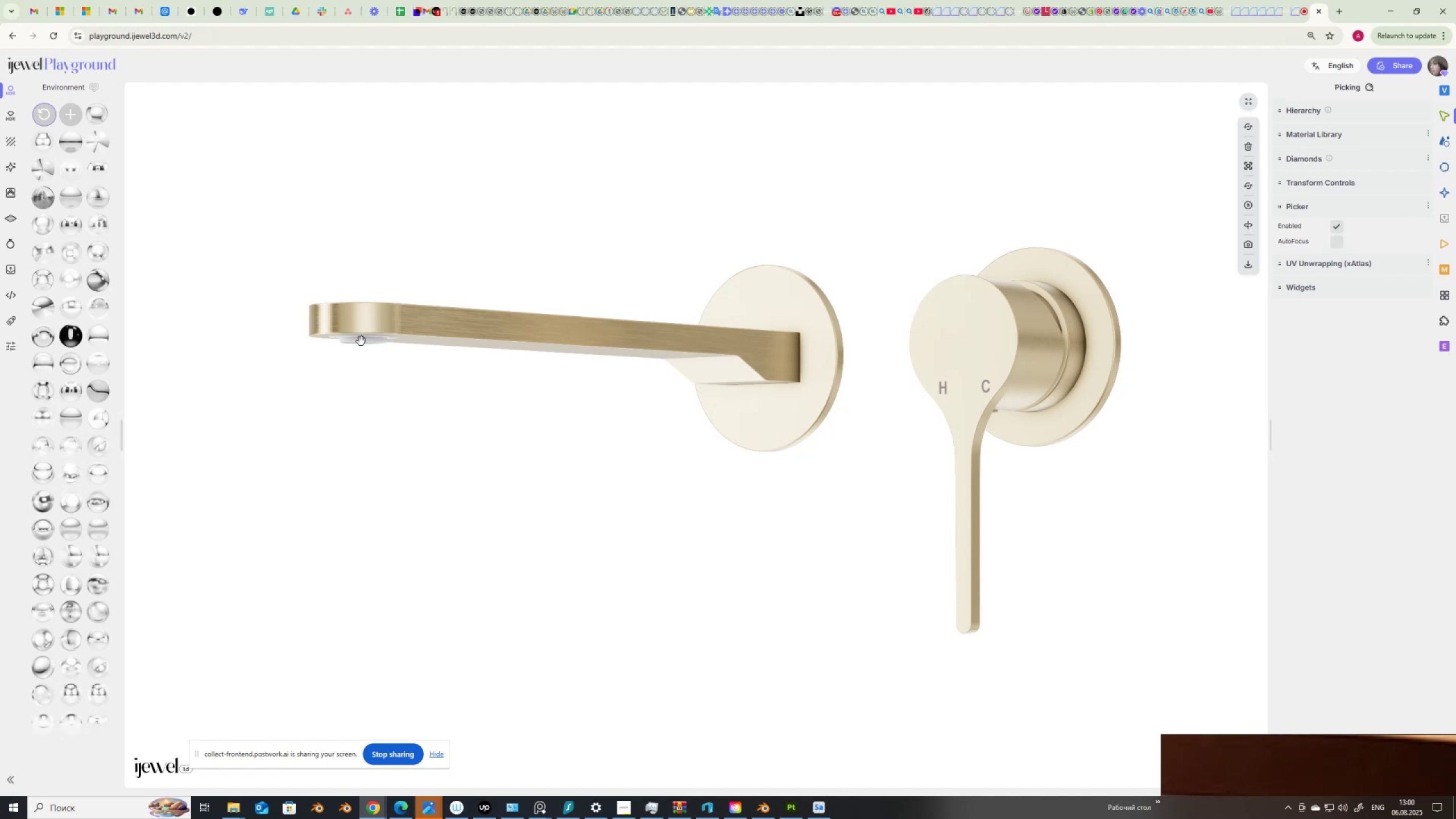 
left_click([362, 341])
 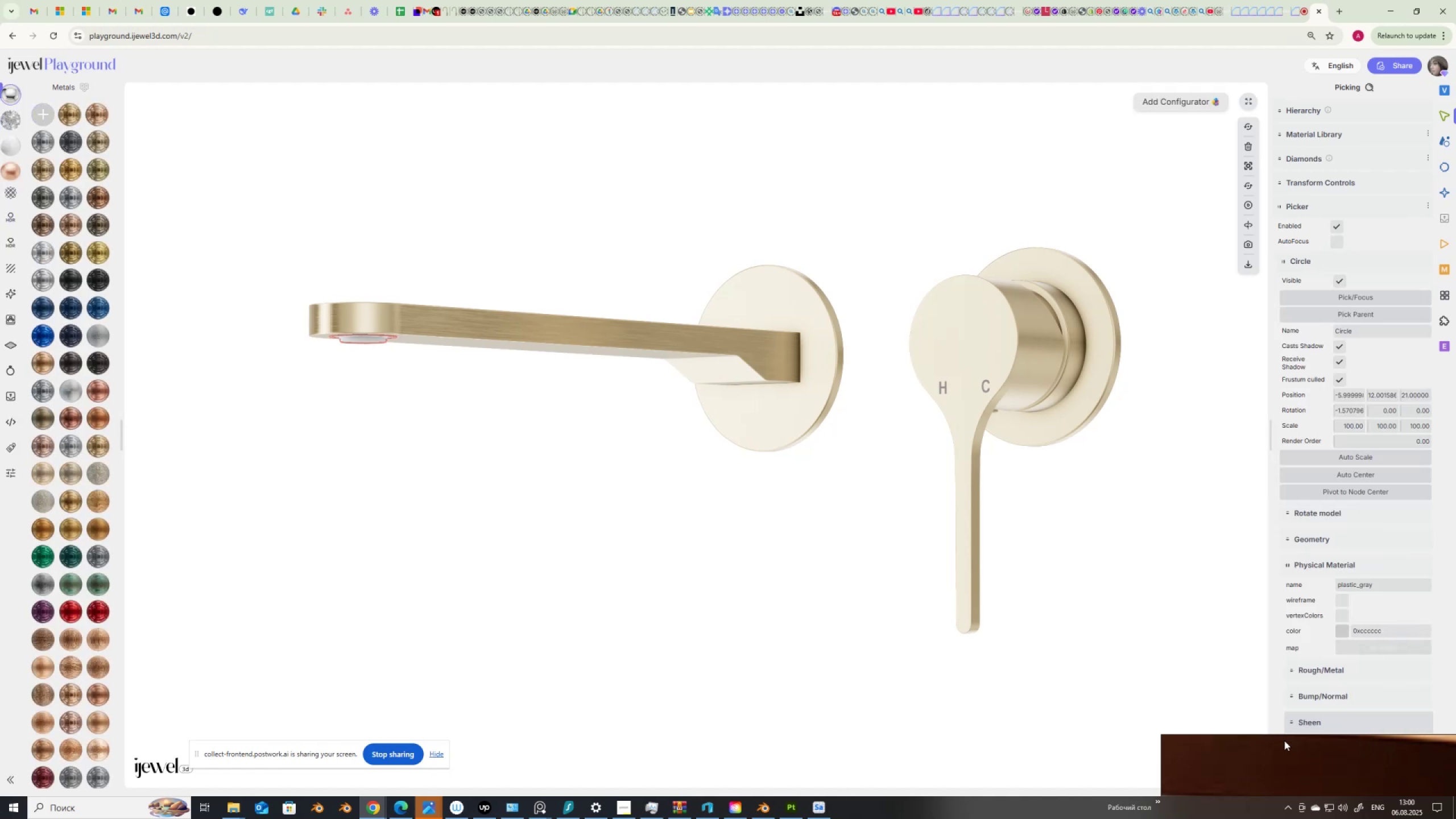 
wait(5.46)
 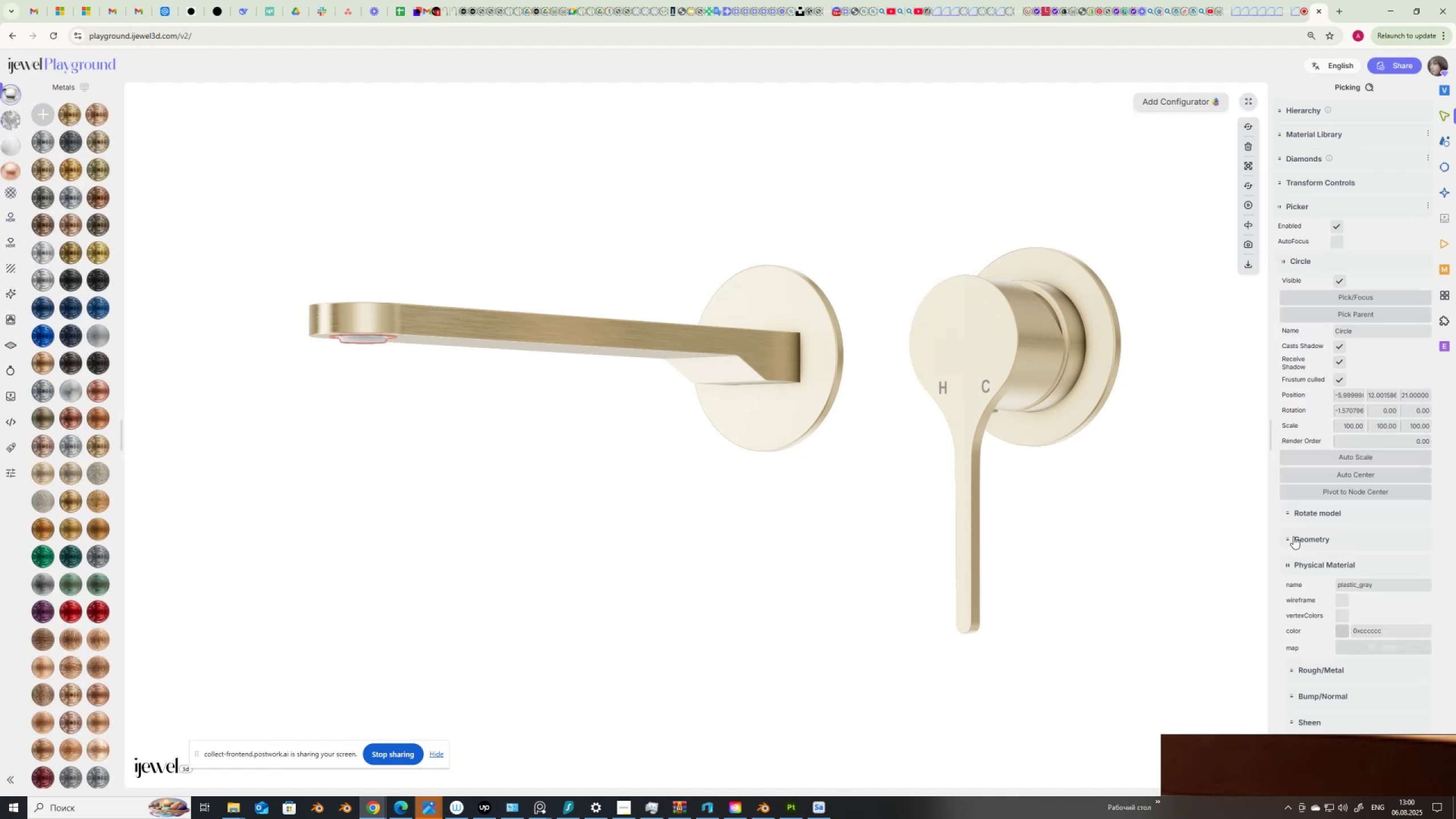 
scroll: coordinate [688, 569], scroll_direction: down, amount: 7.0
 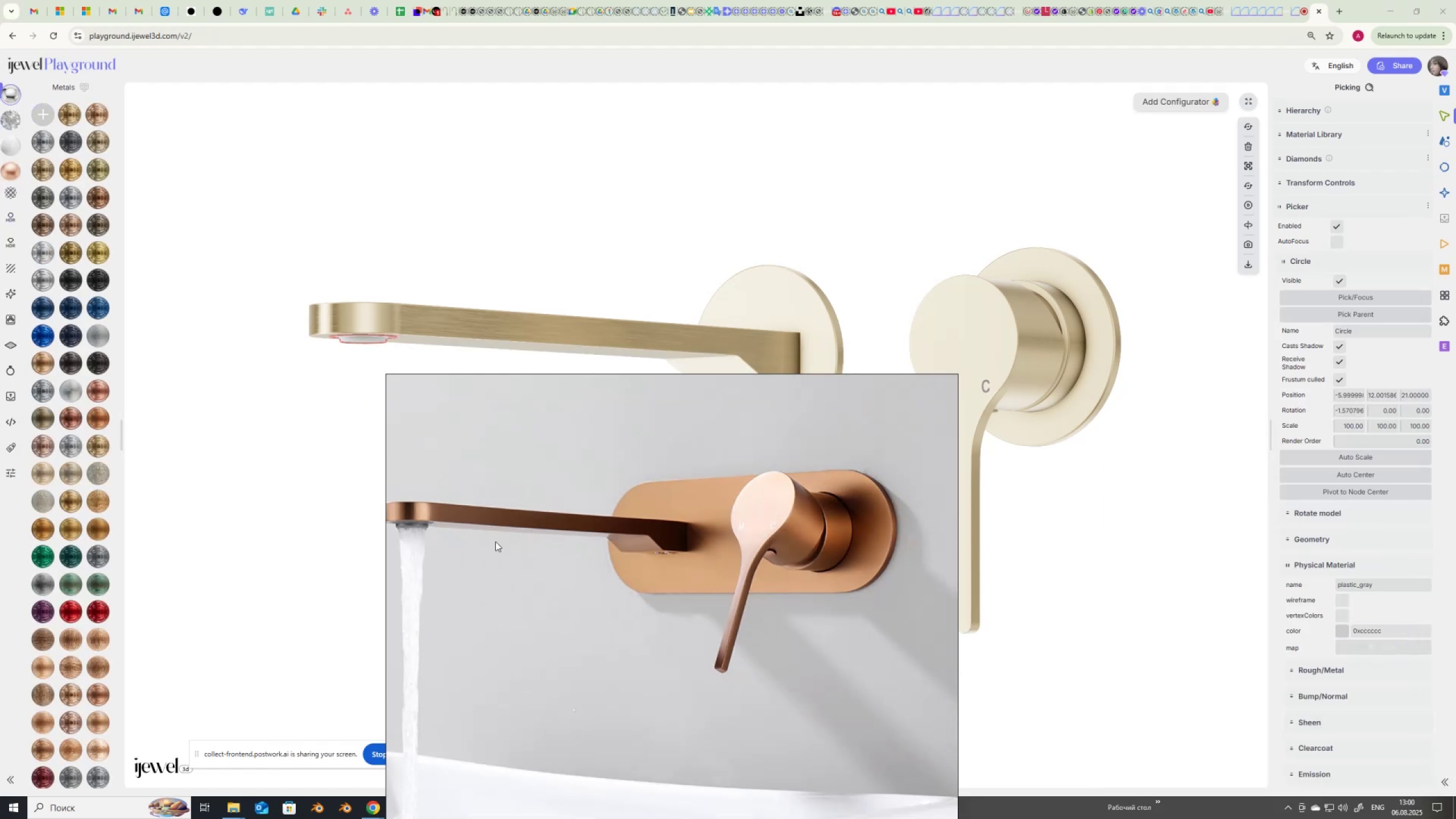 
scroll: coordinate [506, 519], scroll_direction: up, amount: 7.0
 